 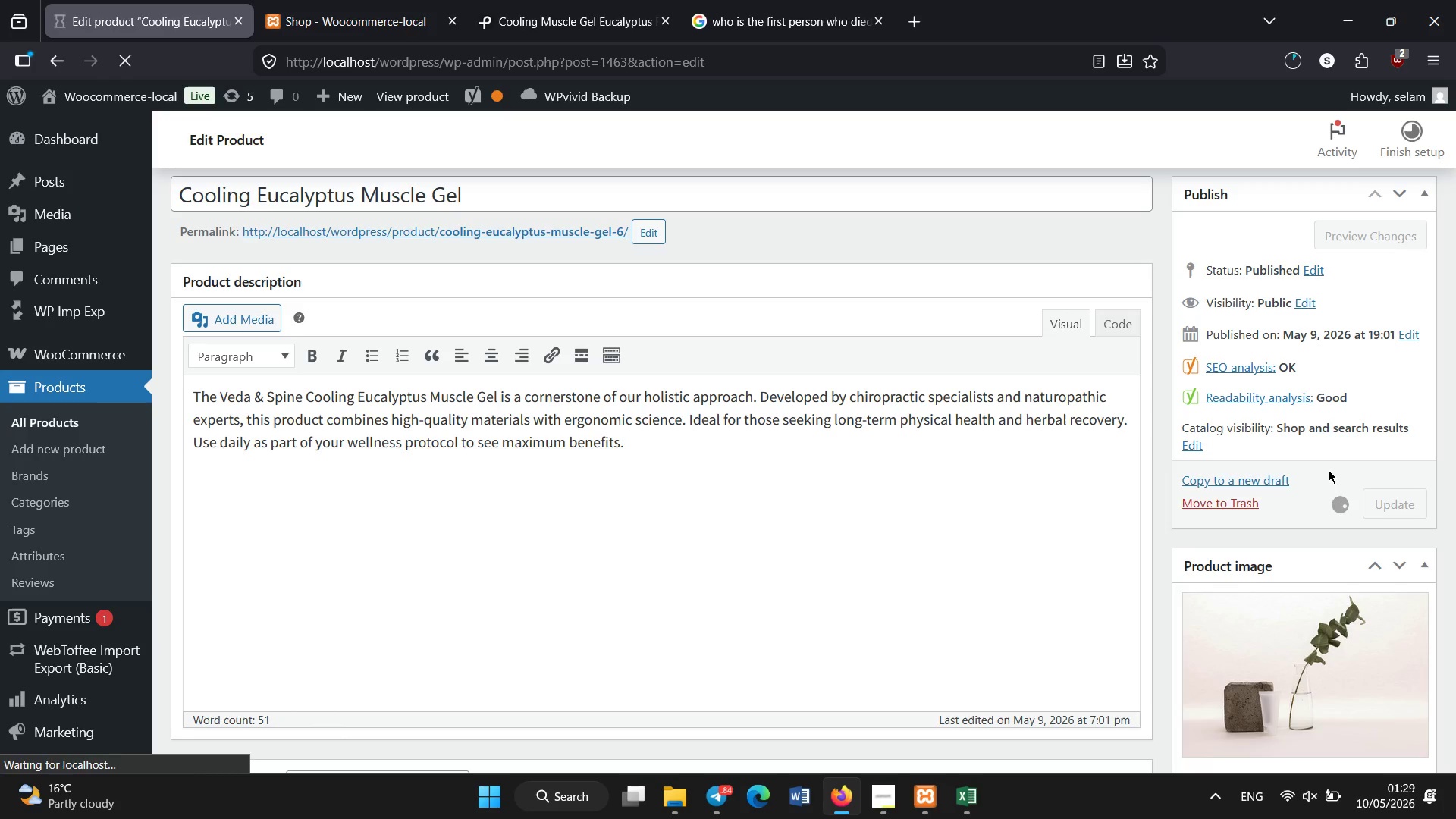 
left_click([57, 417])
 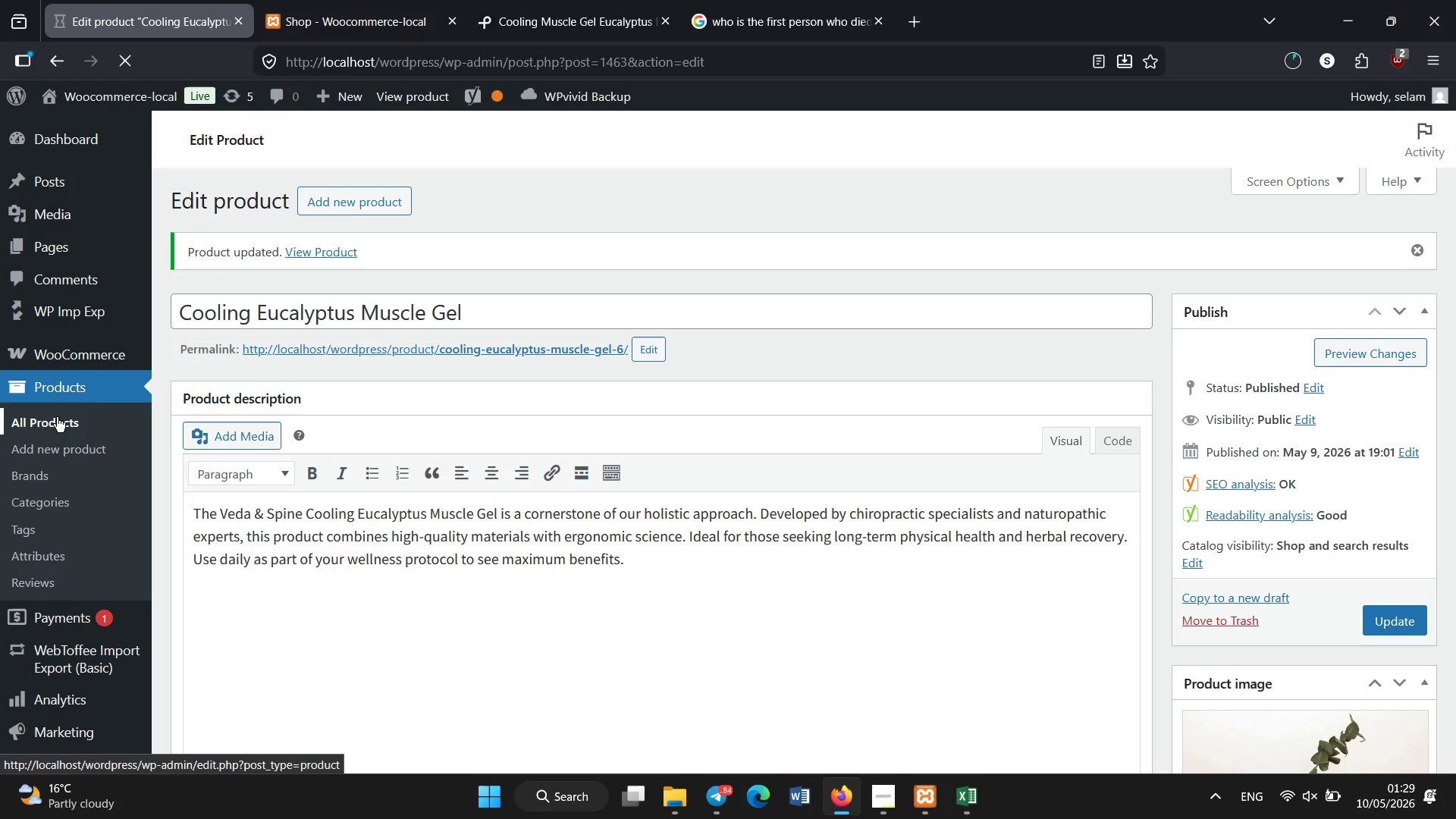 
wait(10.19)
 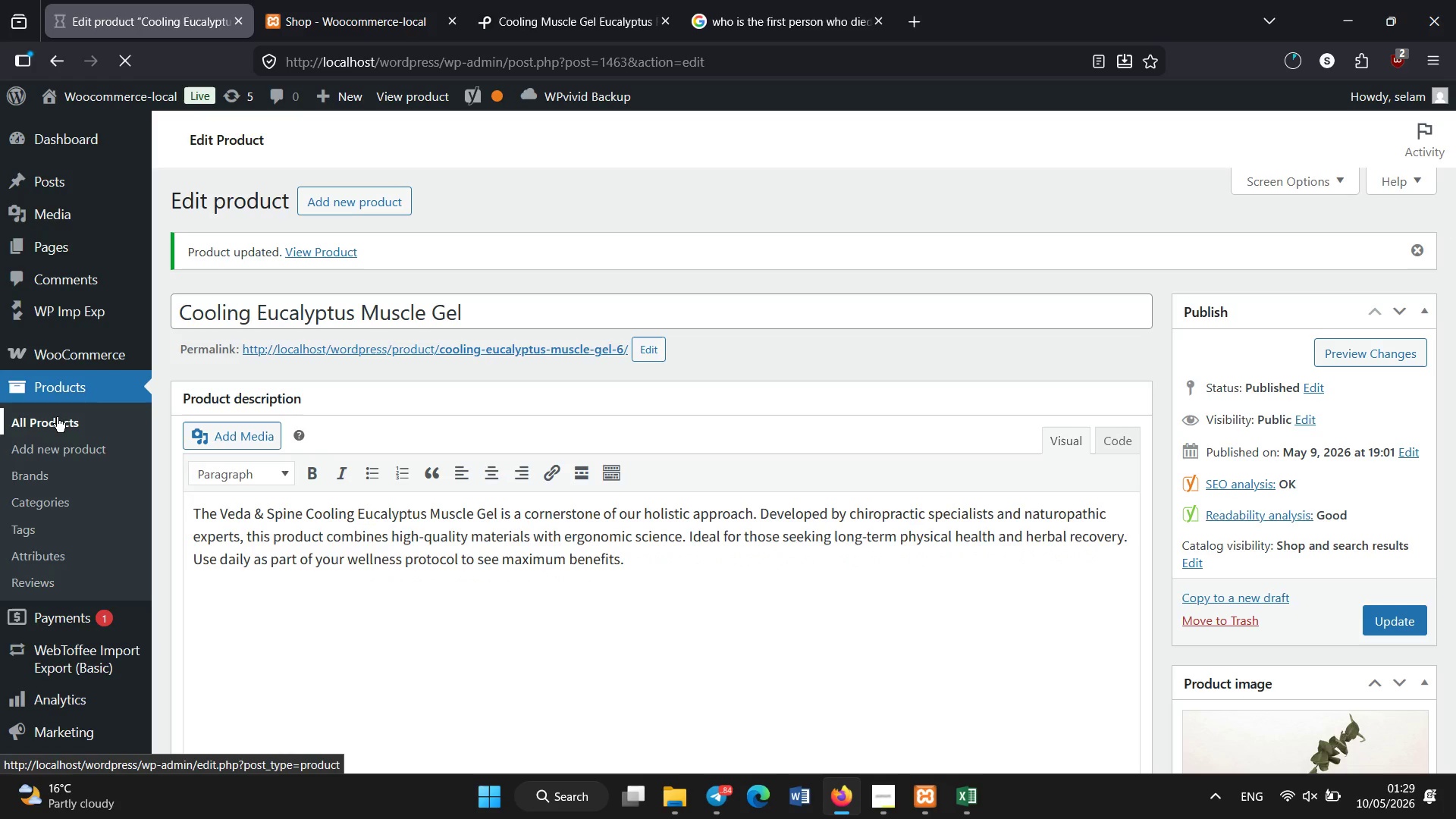 
scroll: coordinate [57, 417], scroll_direction: down, amount: 1.0
 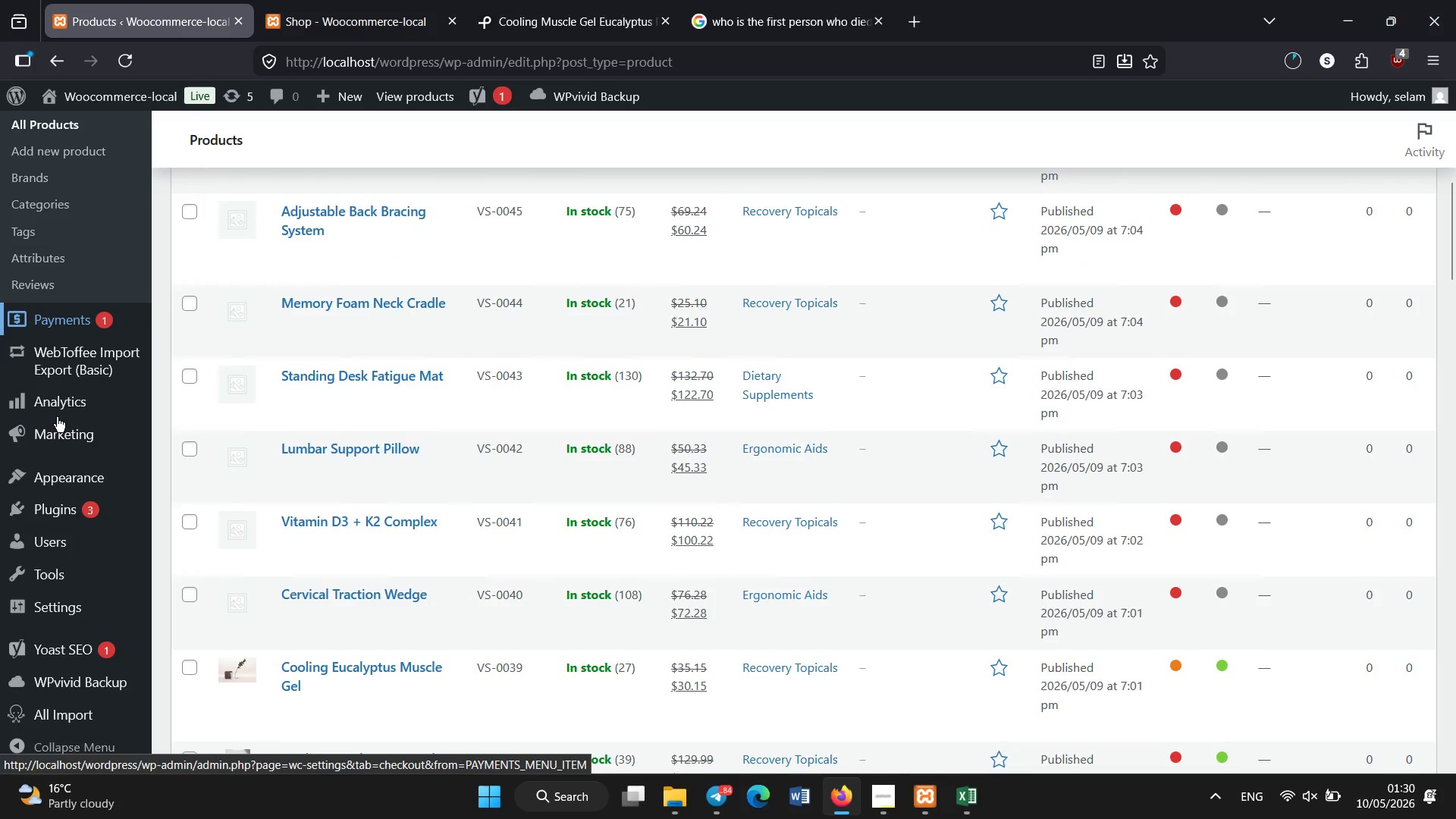 
scroll: coordinate [86, 413], scroll_direction: none, amount: 0.0
 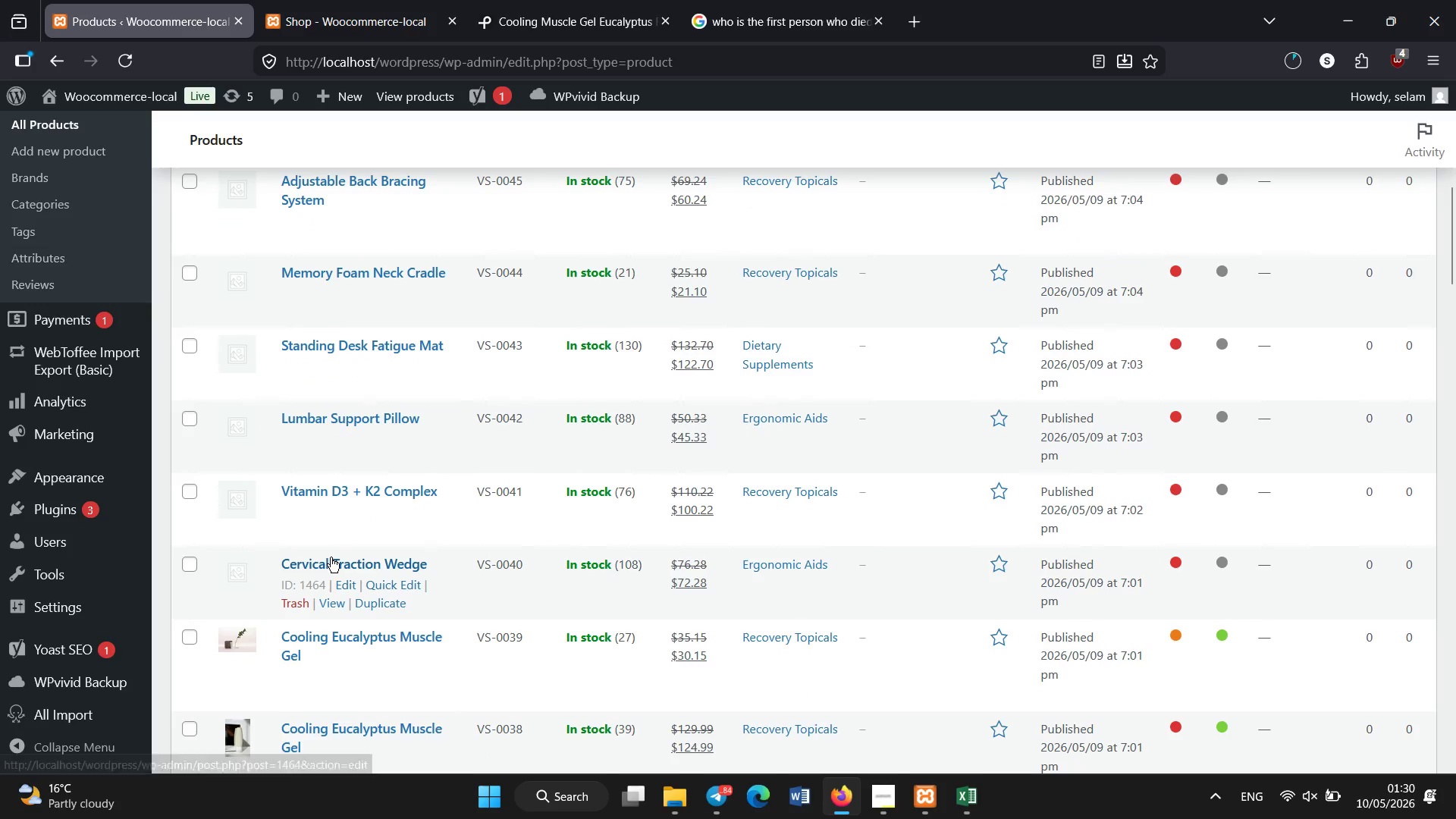 
left_click([331, 557])
 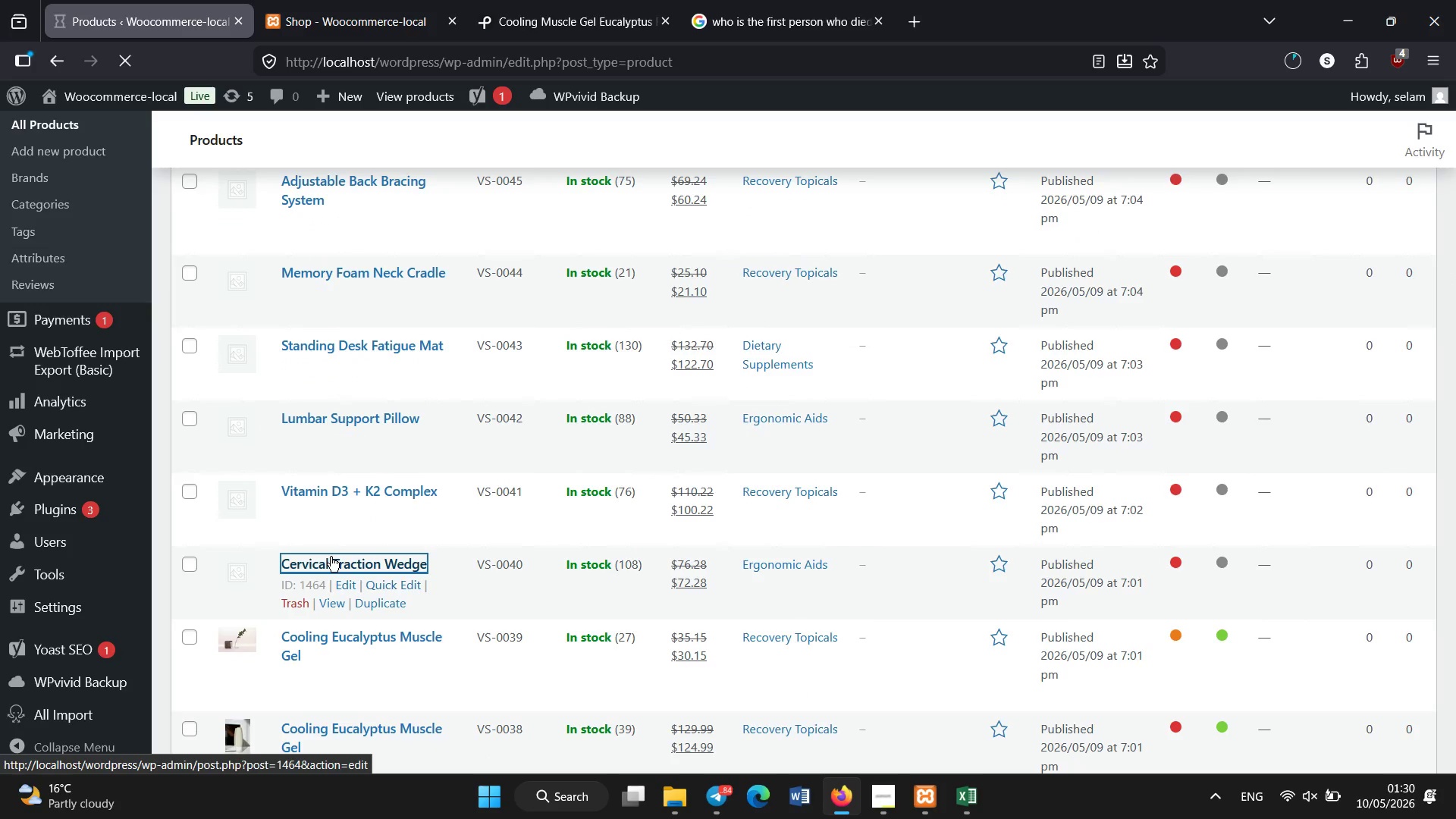 
wait(9.27)
 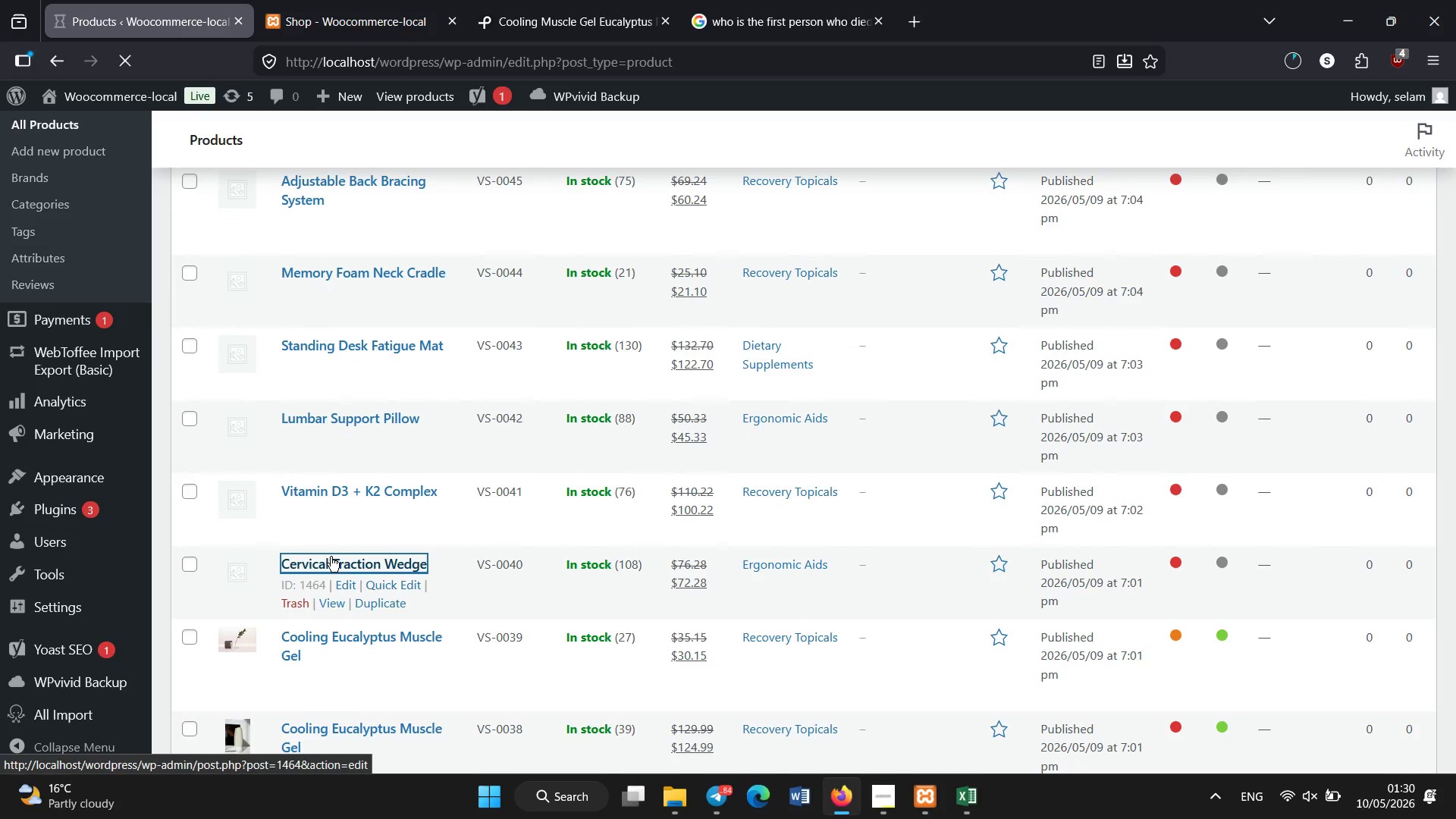 
scroll: coordinate [331, 557], scroll_direction: down, amount: 4.0
 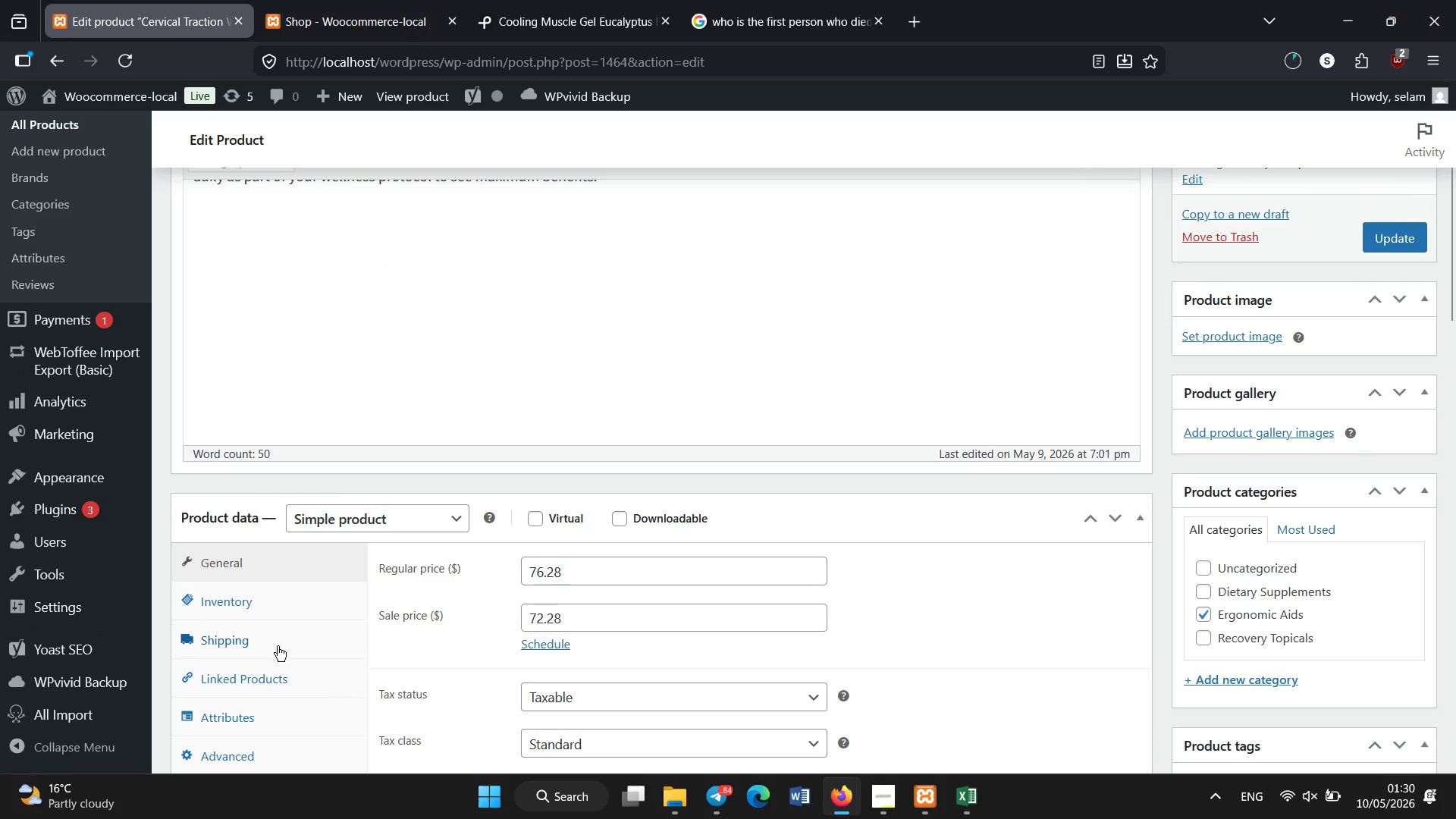 
left_click([278, 646])
 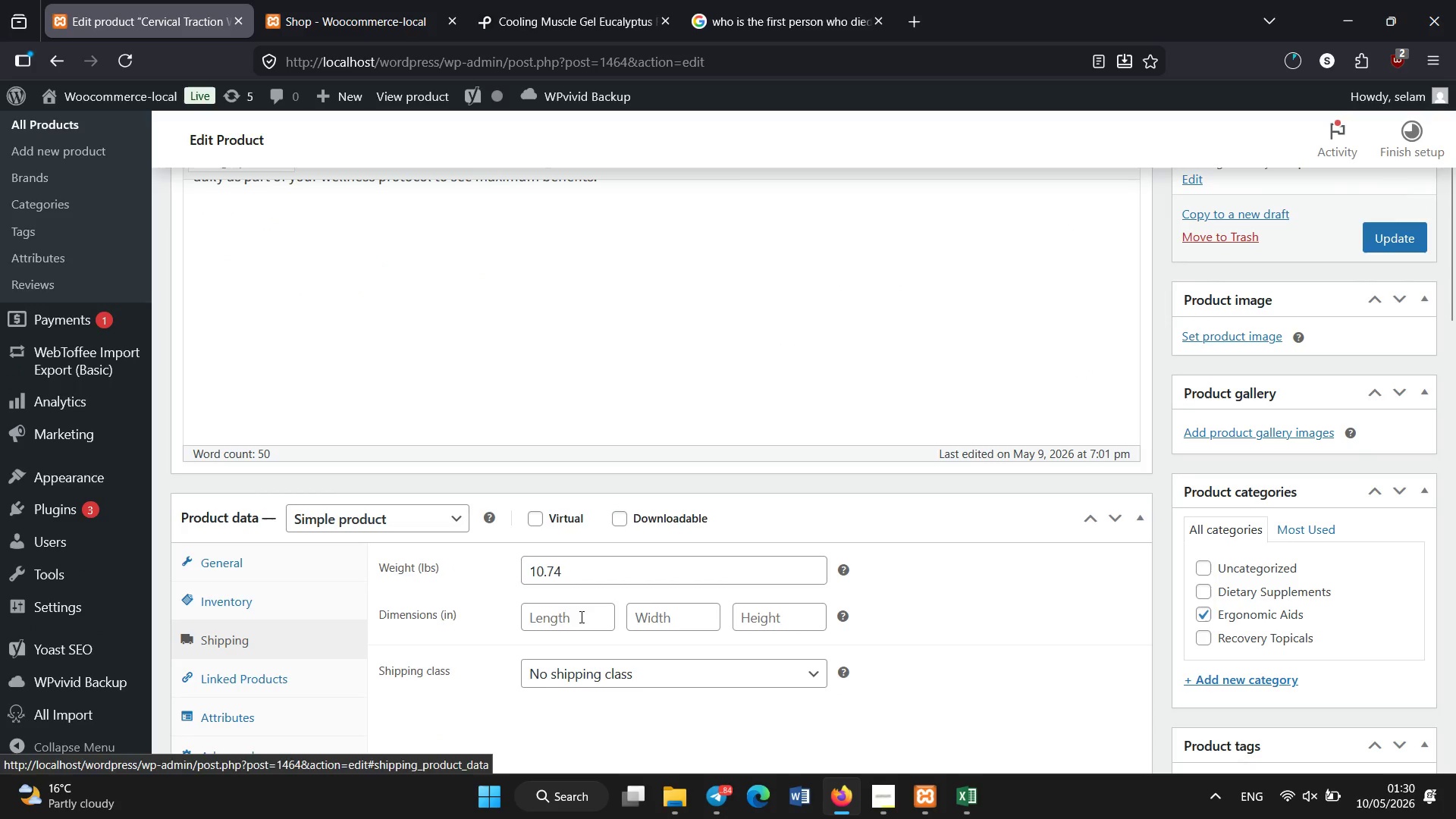 
scroll: coordinate [469, 617], scroll_direction: none, amount: 0.0
 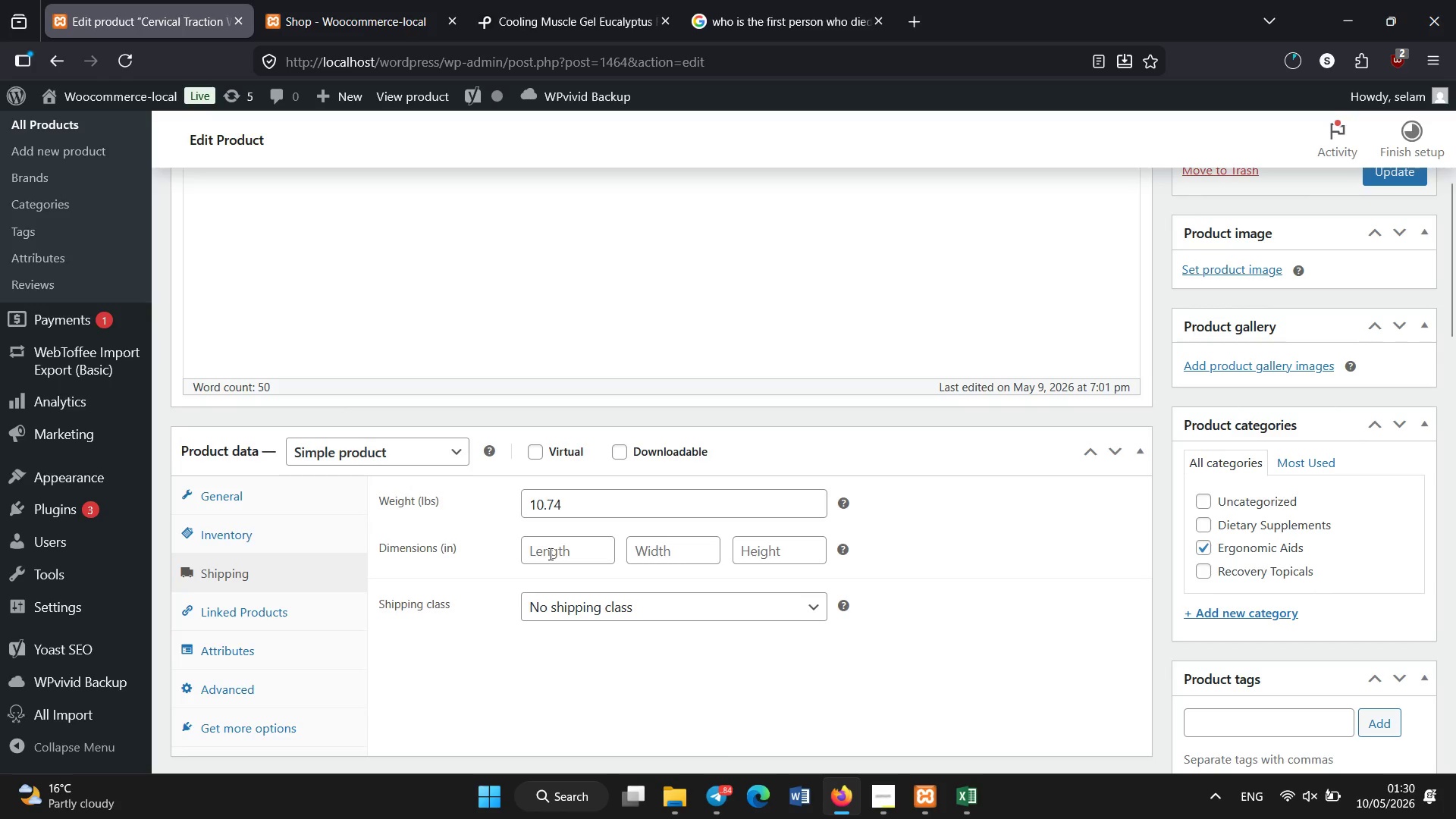 
left_click([551, 554])
 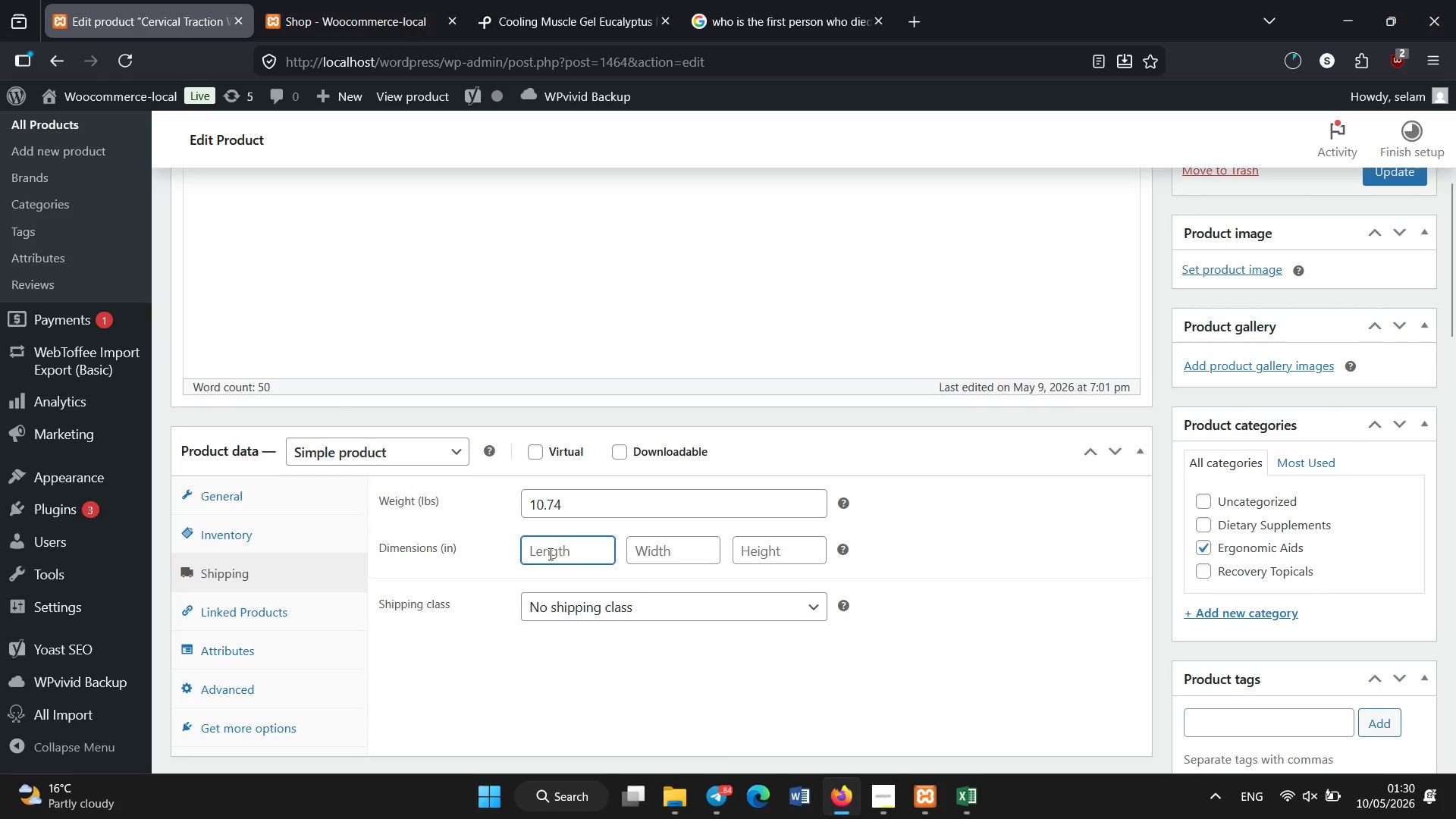 
key(Numpad3)
 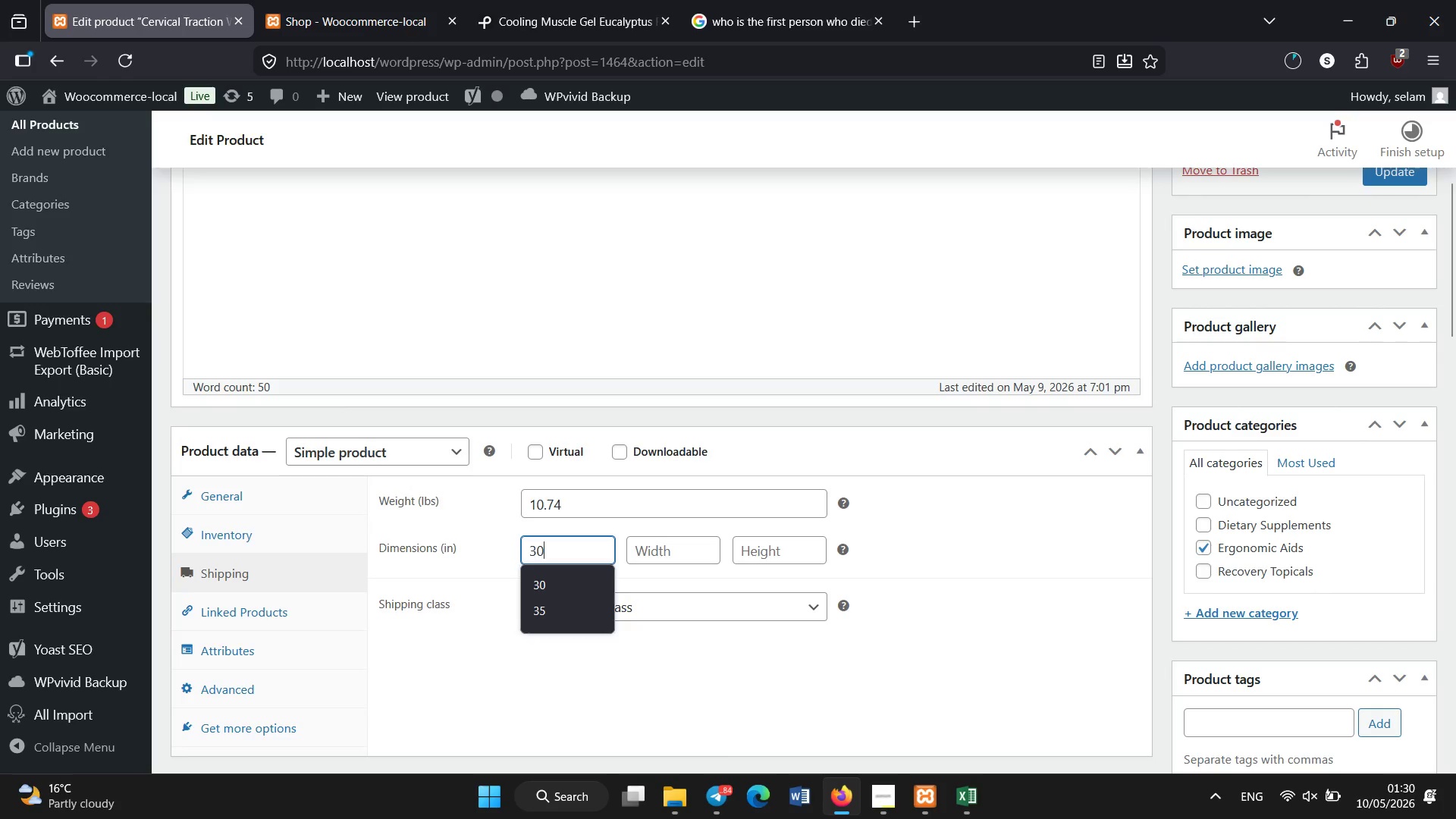 
key(Numpad0)
 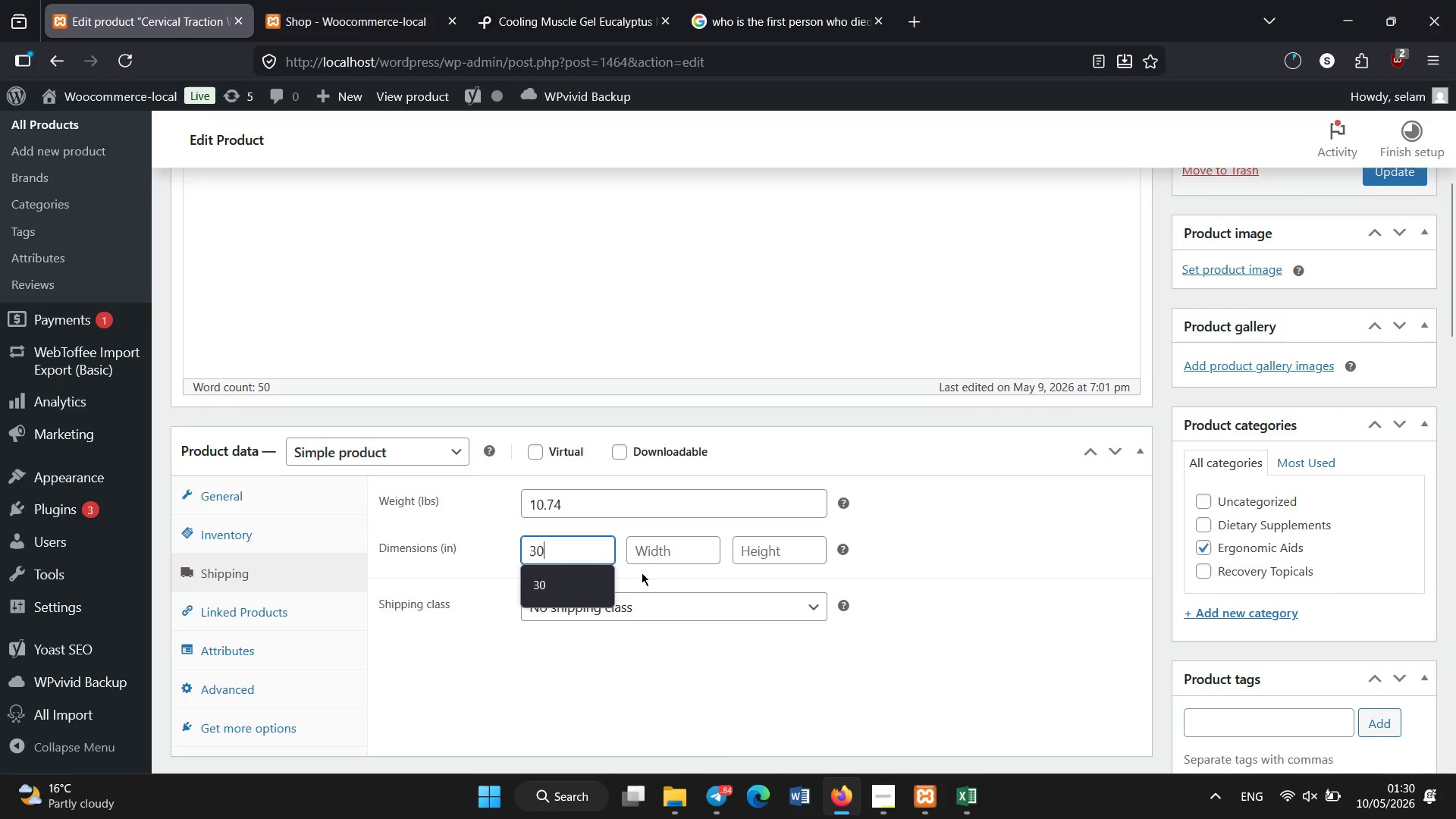 
left_click([648, 551])
 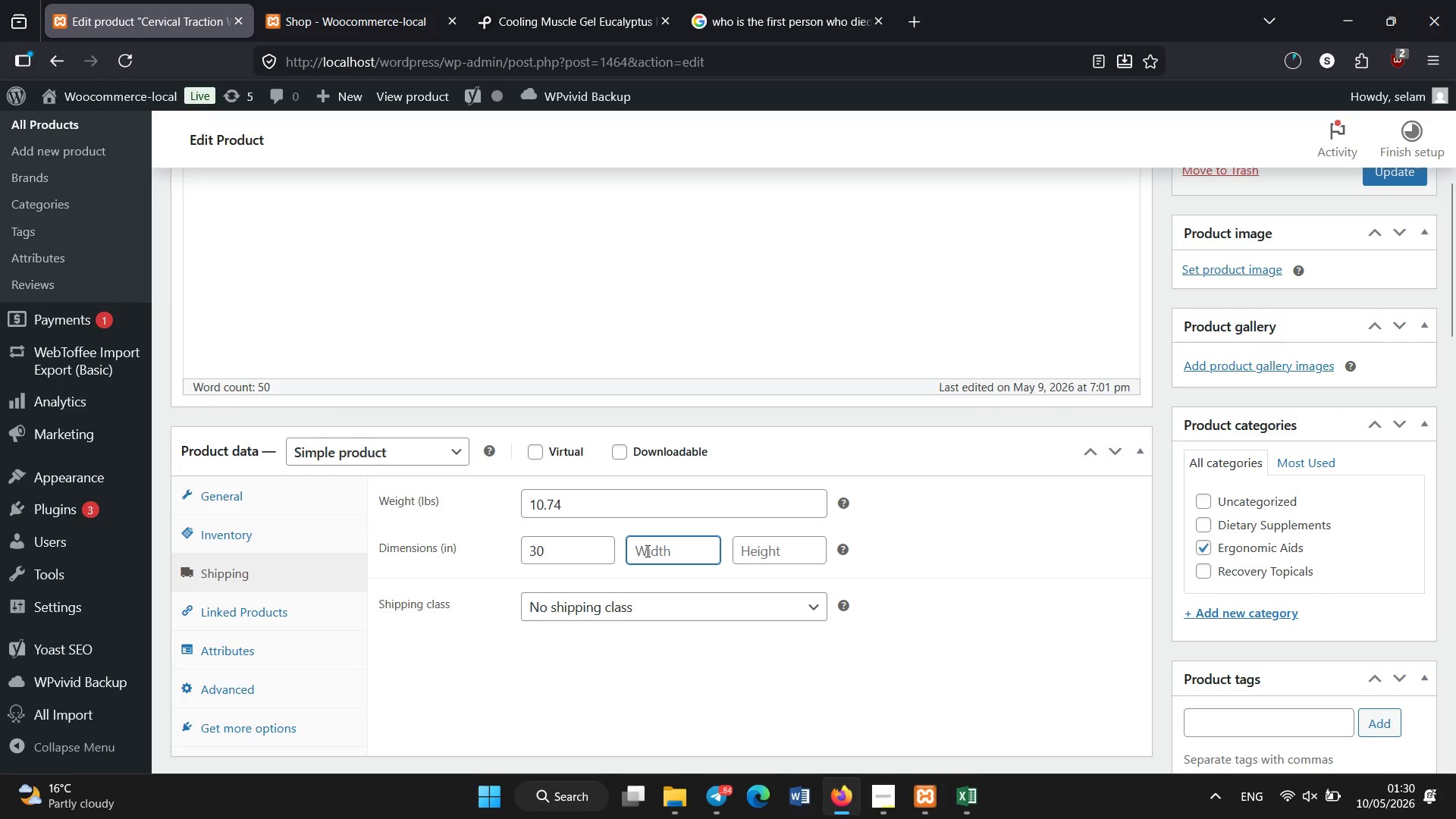 
key(Numpad2)
 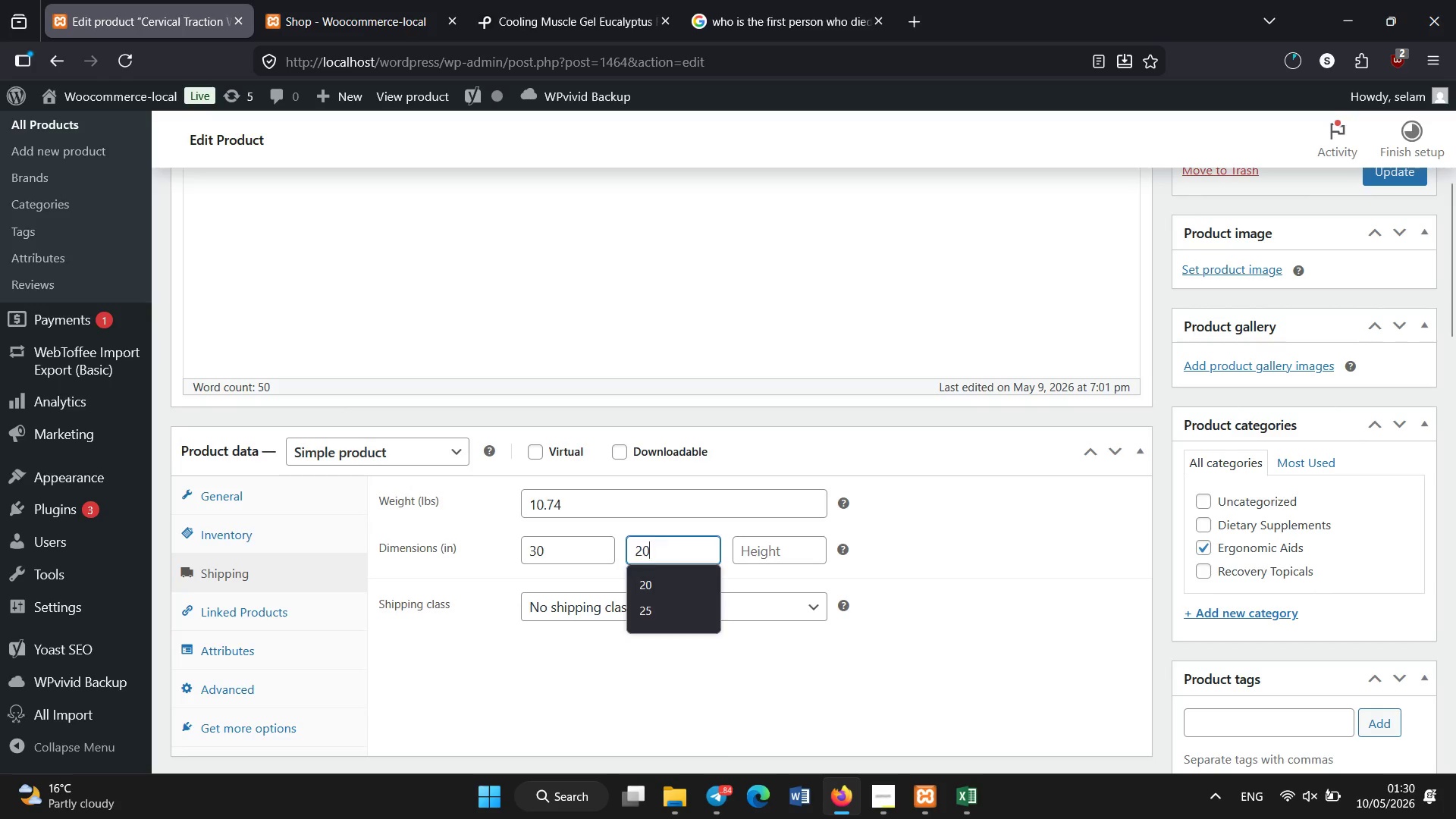 
key(Numpad0)
 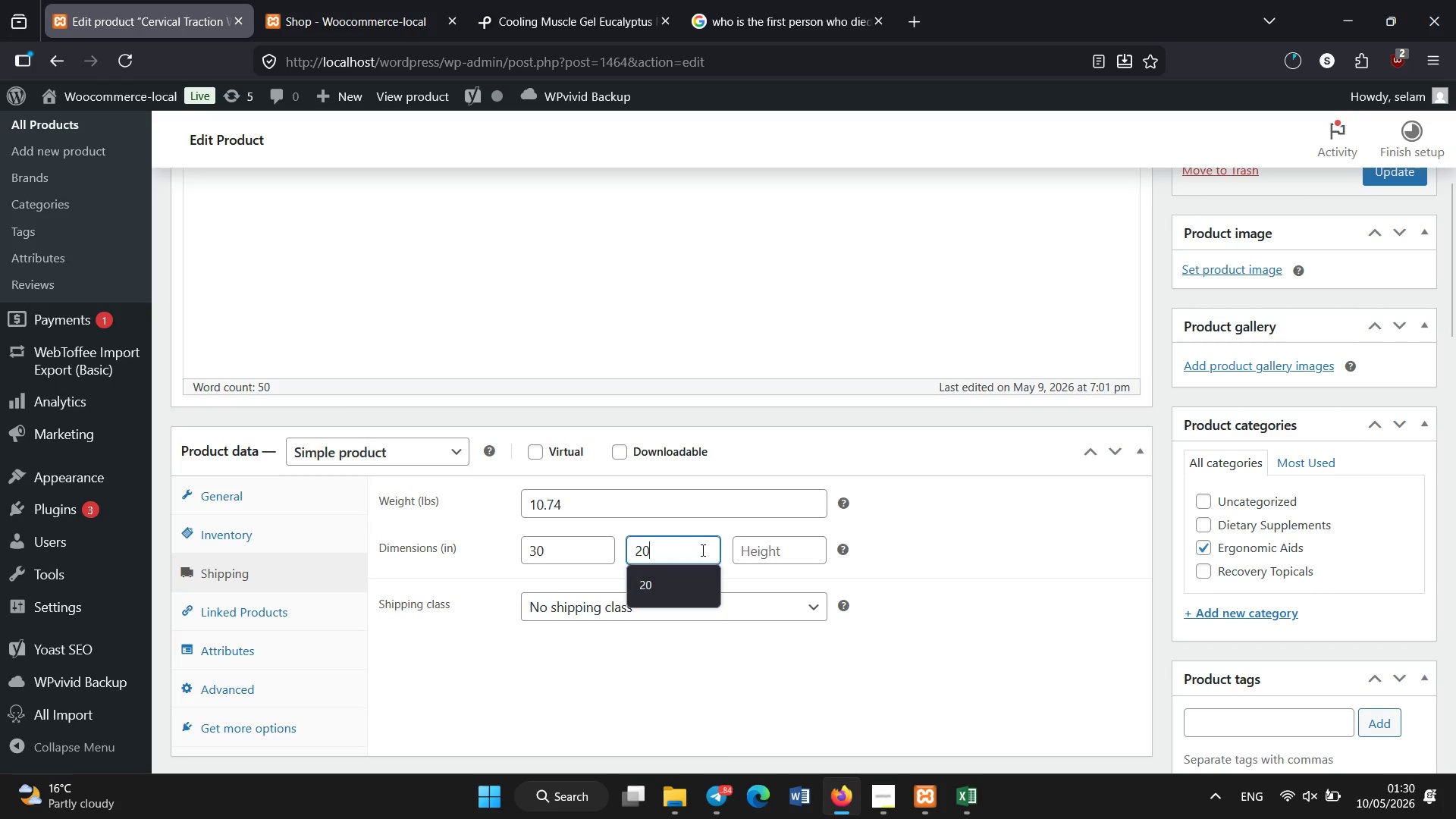 
left_click([758, 551])
 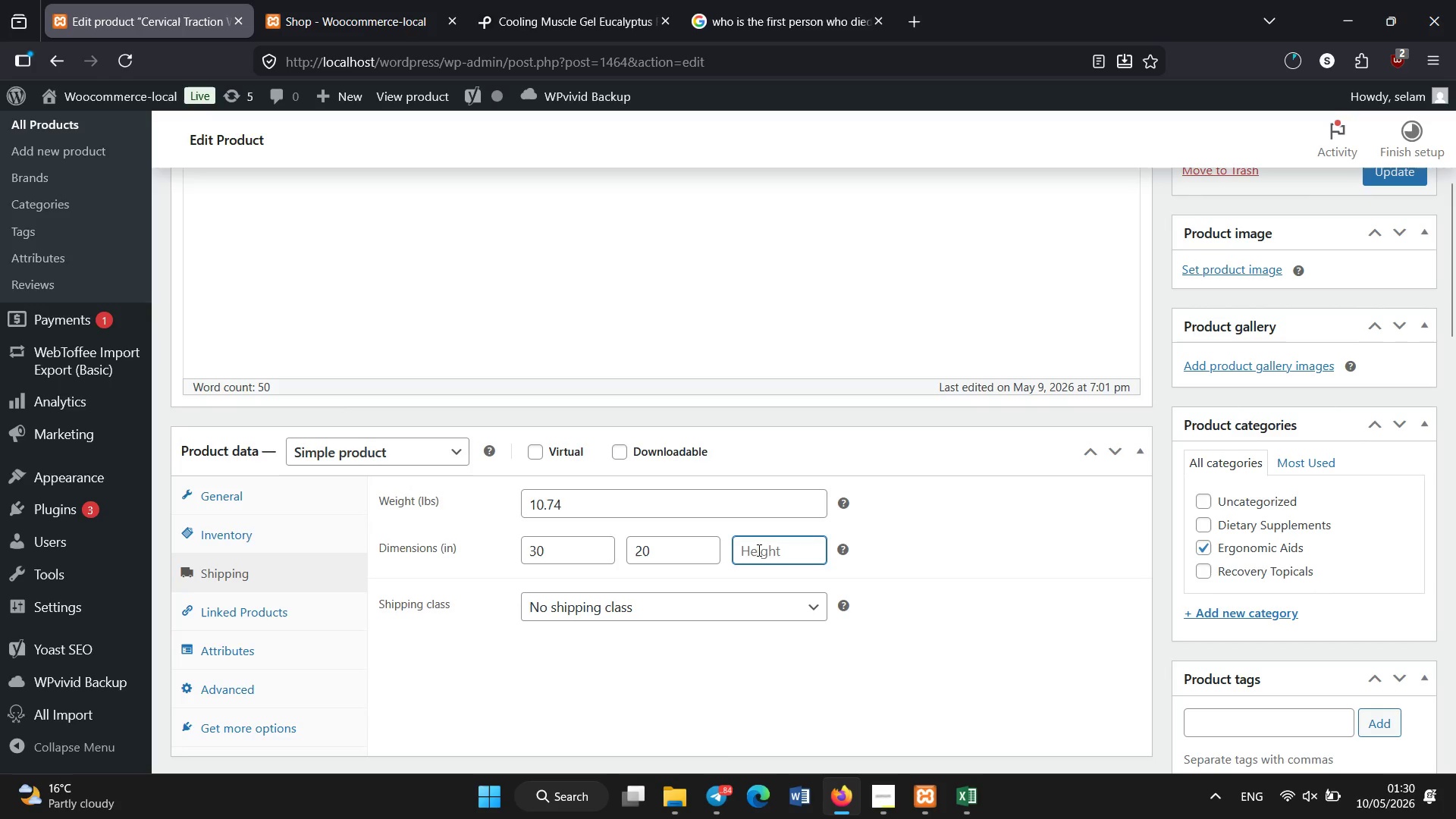 
key(Numpad1)
 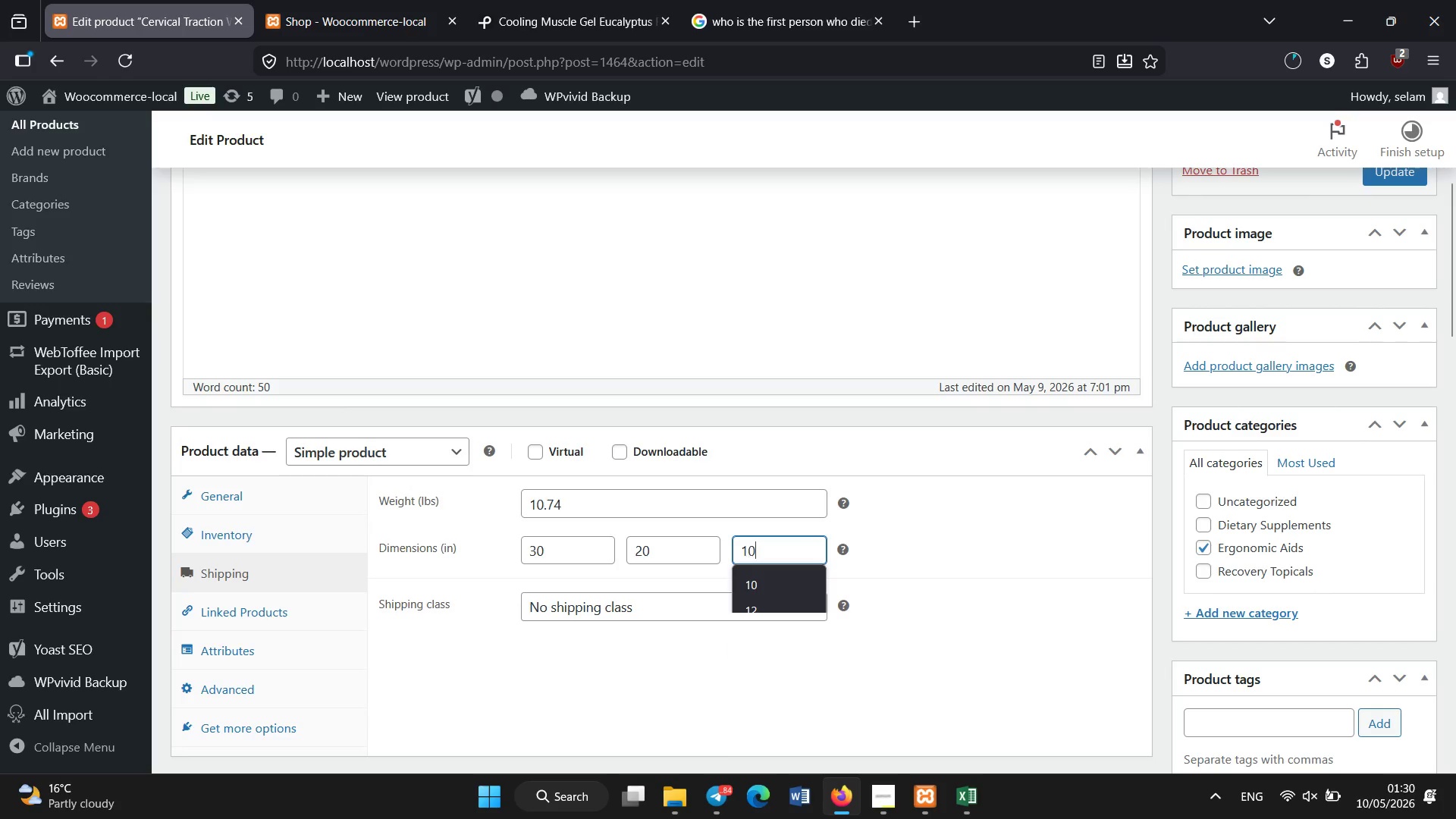 
key(Numpad0)
 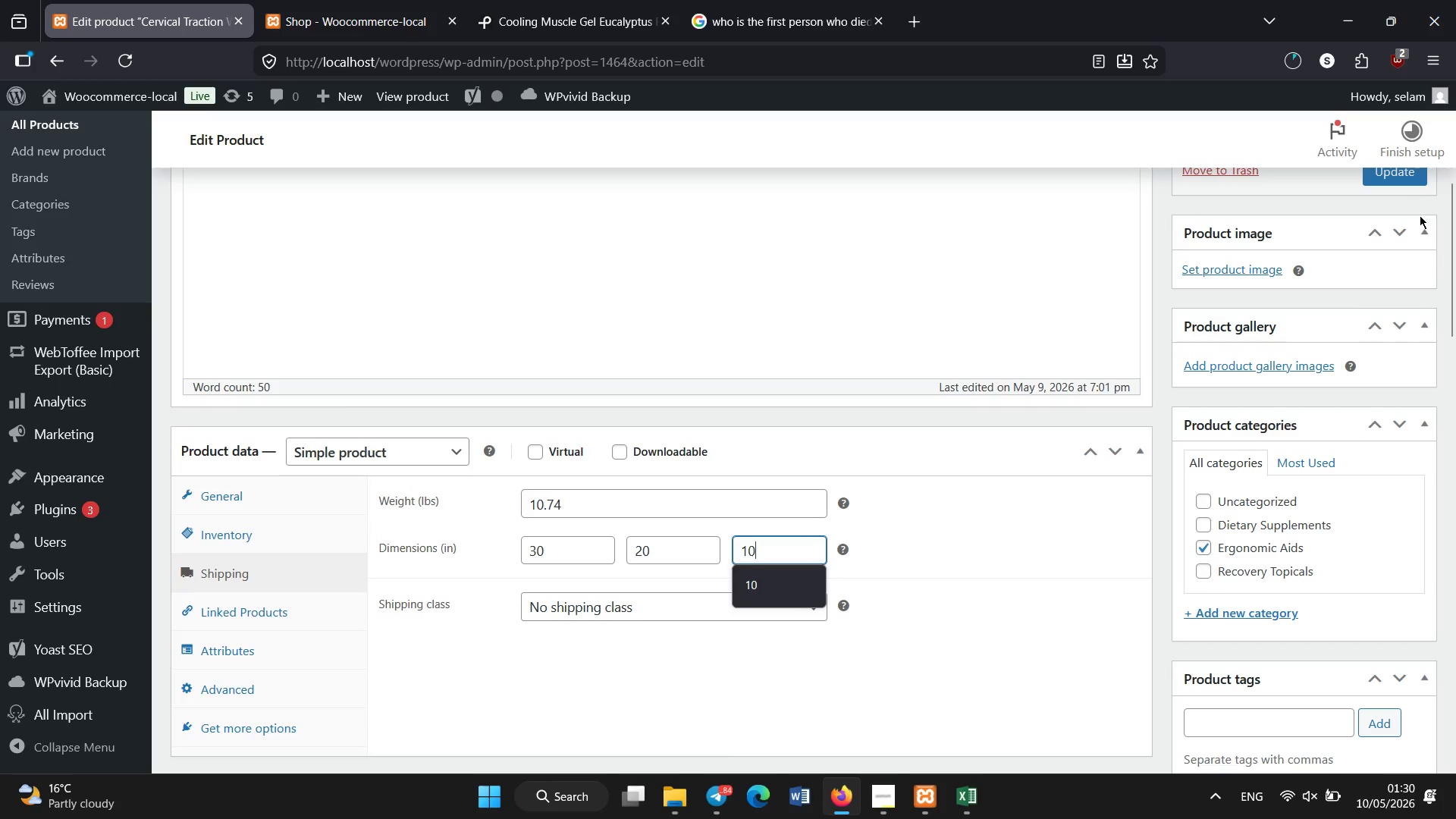 
left_click_drag(start_coordinate=[1448, 193], to_coordinate=[1455, 356])
 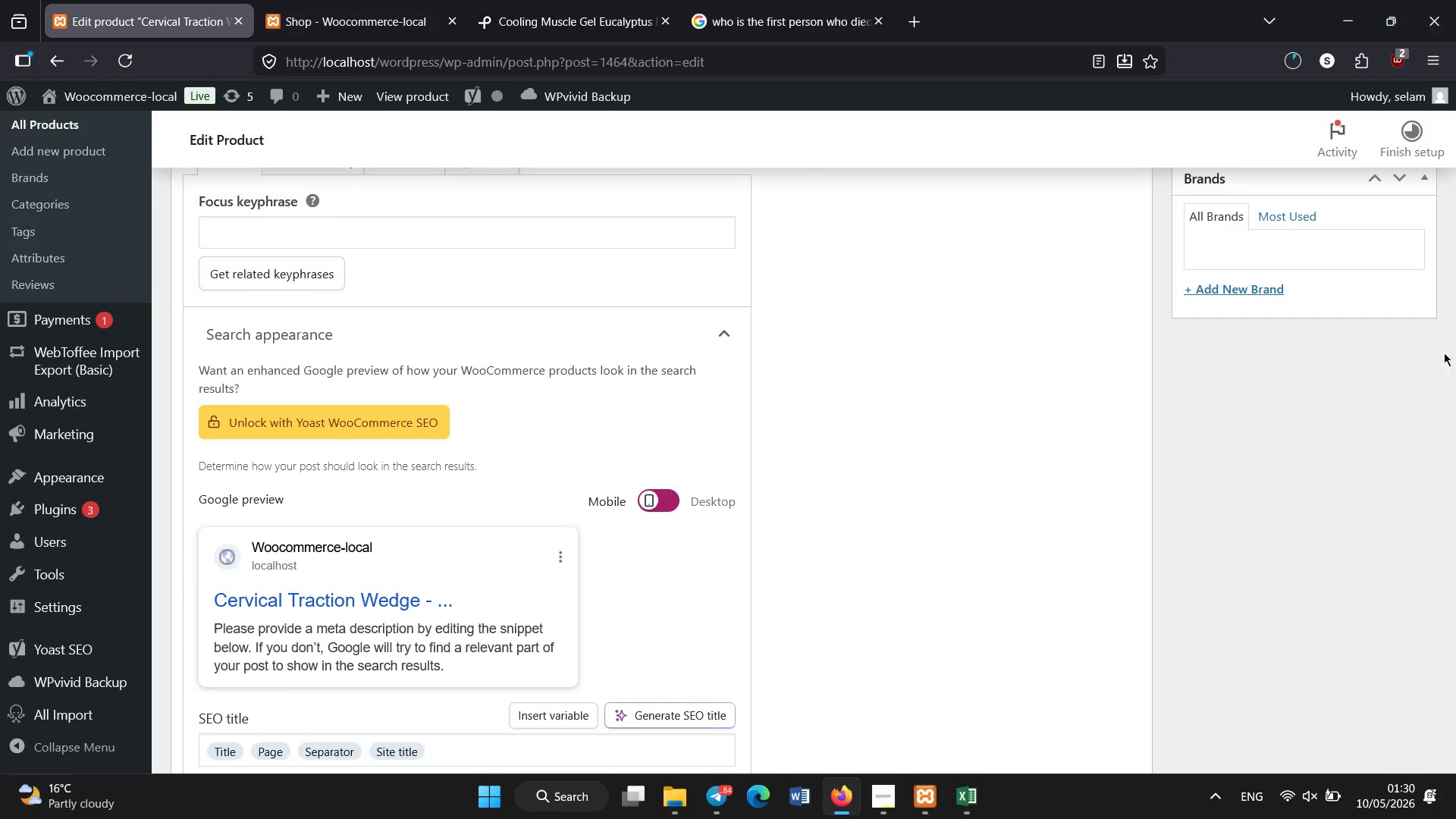 
scroll: coordinate [529, 532], scroll_direction: down, amount: 1.0
 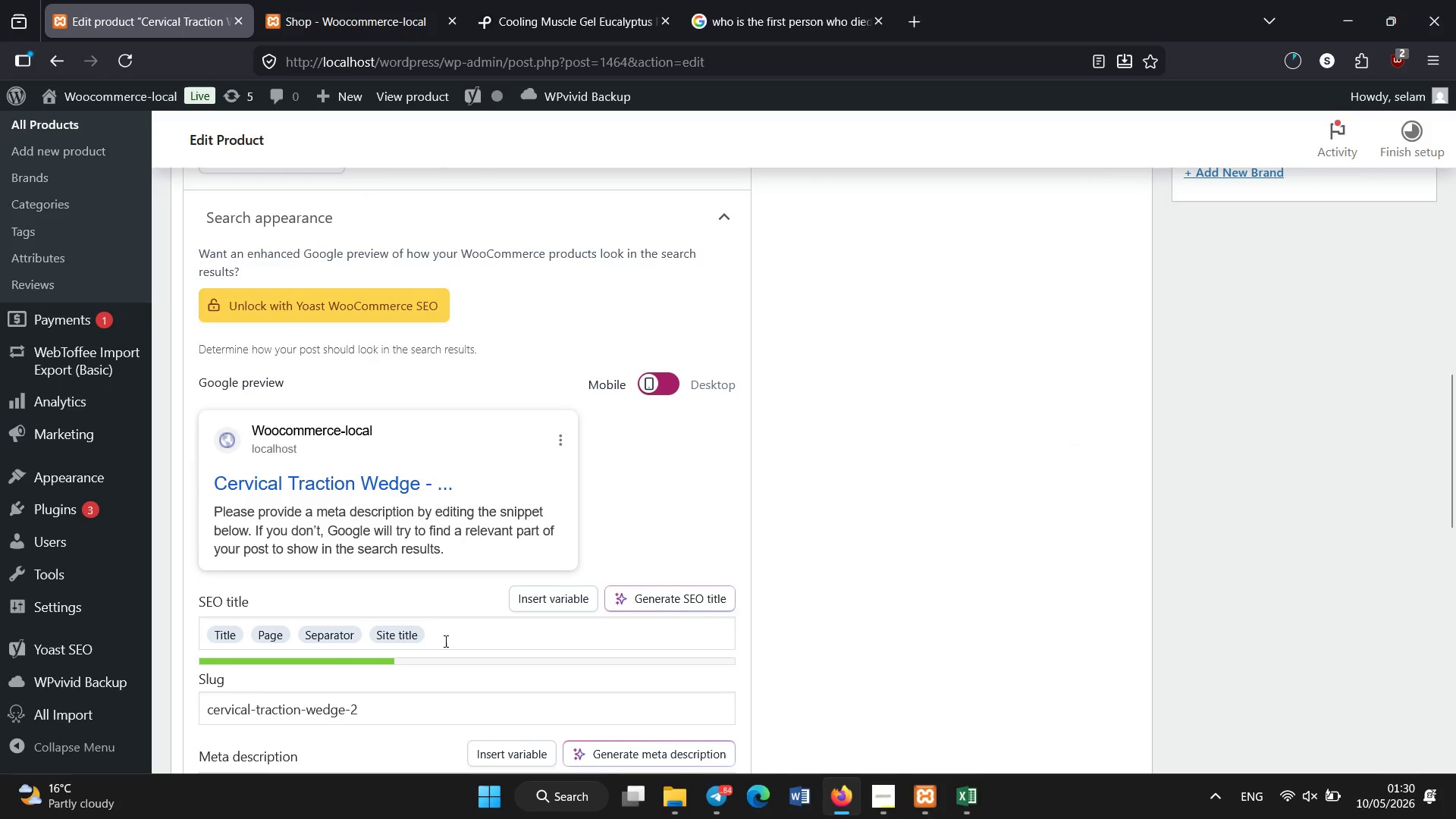 
left_click([446, 642])
 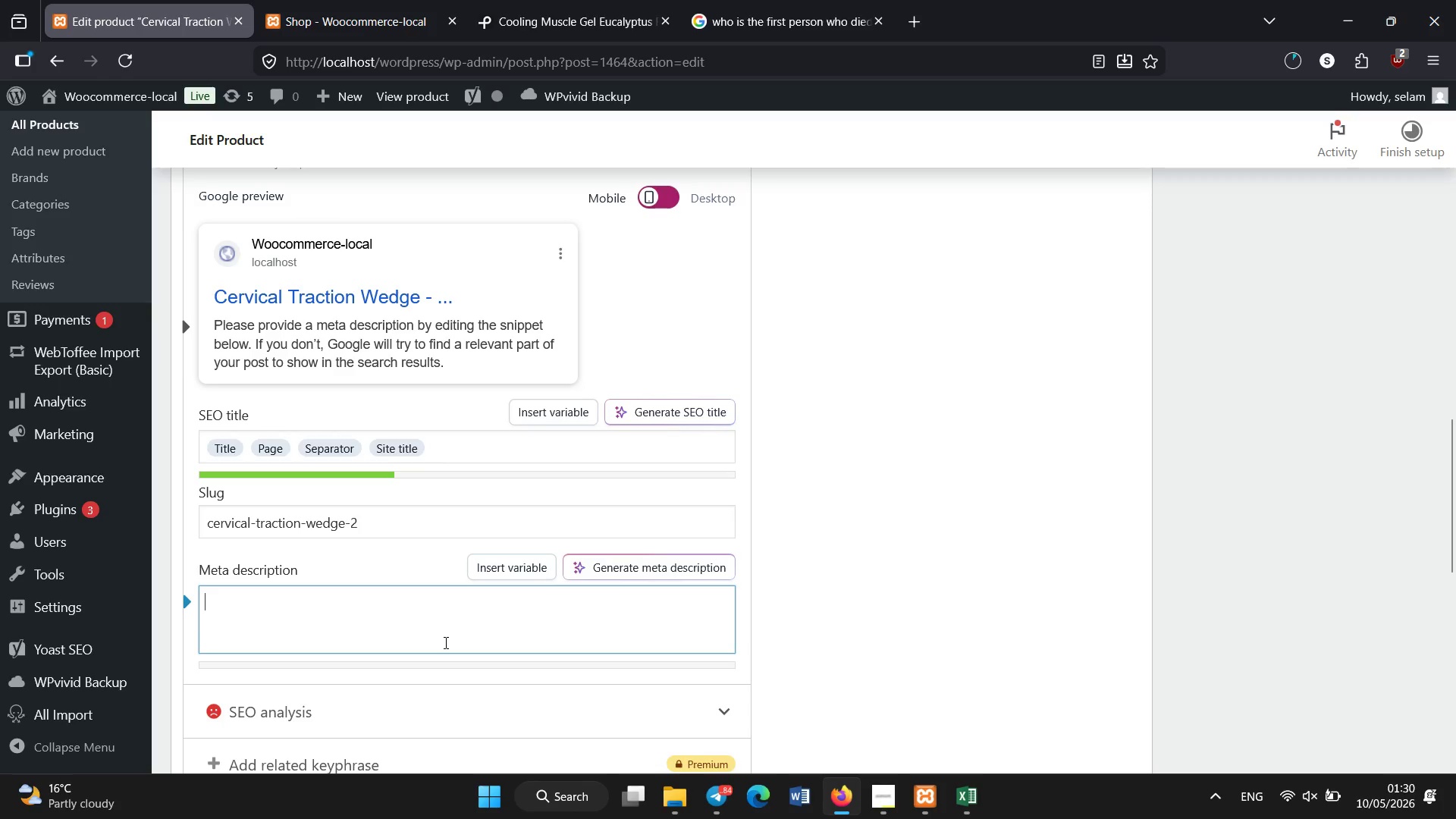 
scroll: coordinate [446, 642], scroll_direction: down, amount: 2.0
 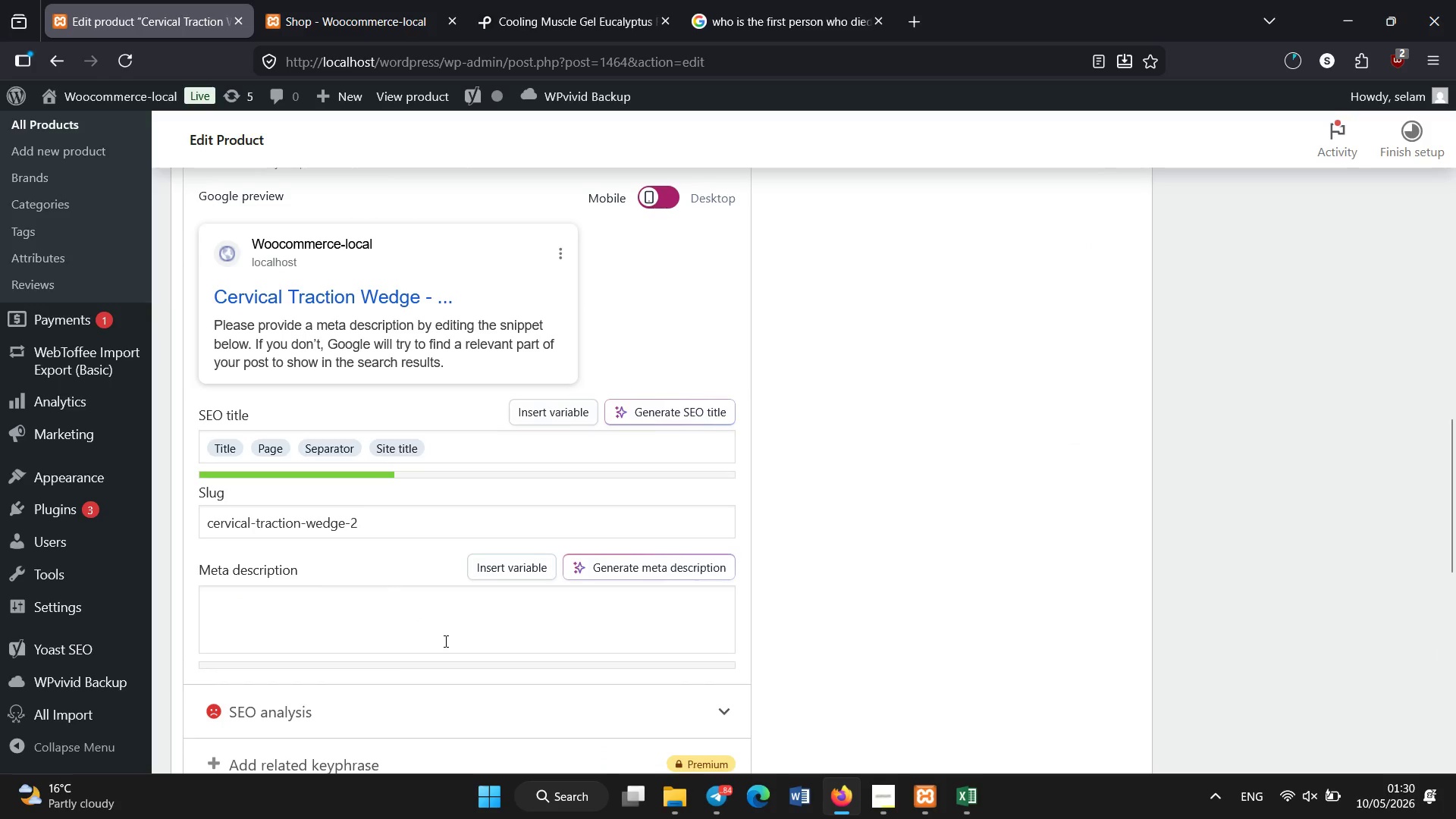 
type(Ergonomic cervical traction wedge designed to restore neck curvatu)
key(Backspace)
type(ure and reduce tension headaches.)
 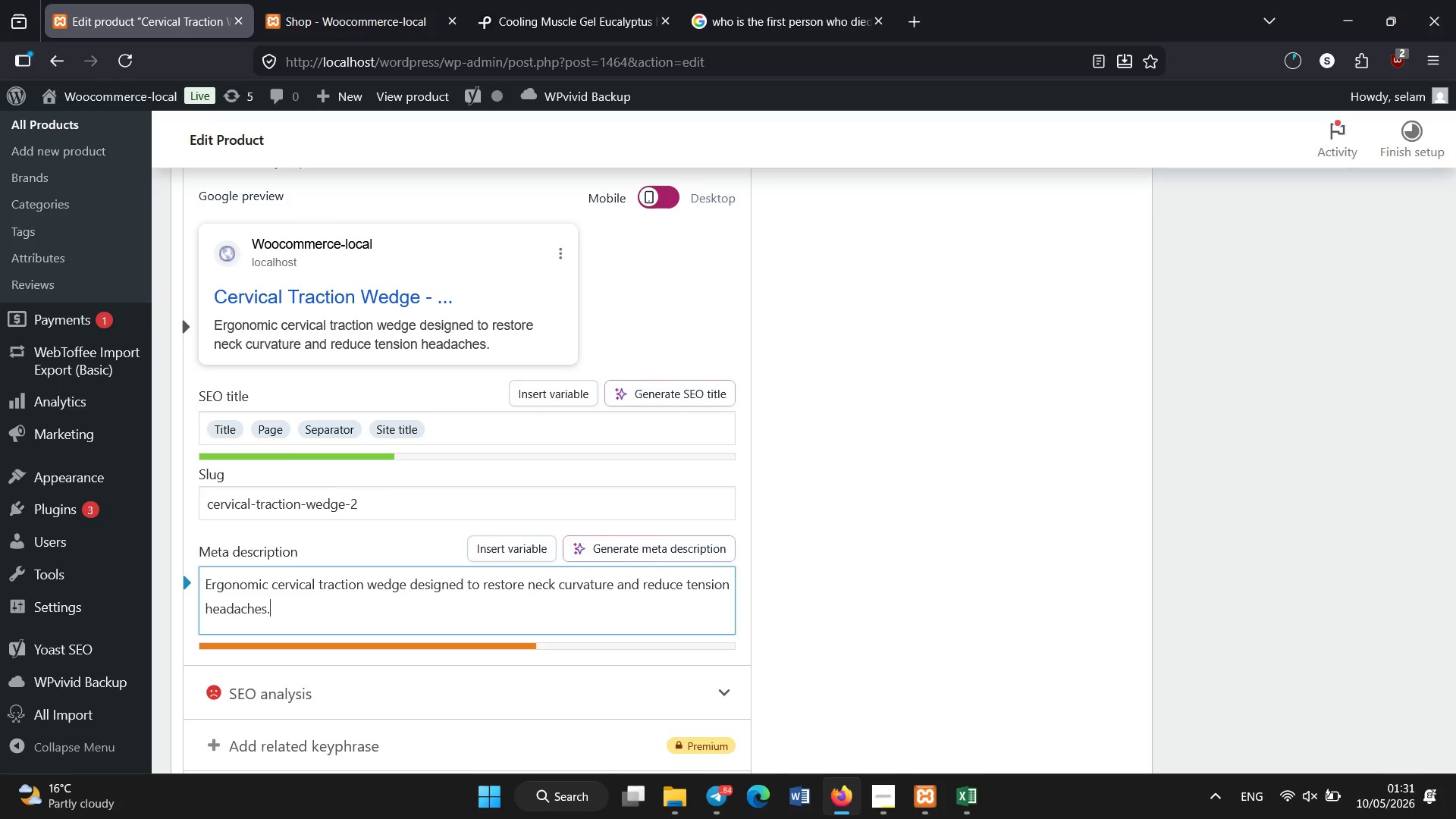 
scroll: coordinate [446, 643], scroll_direction: none, amount: 0.0
 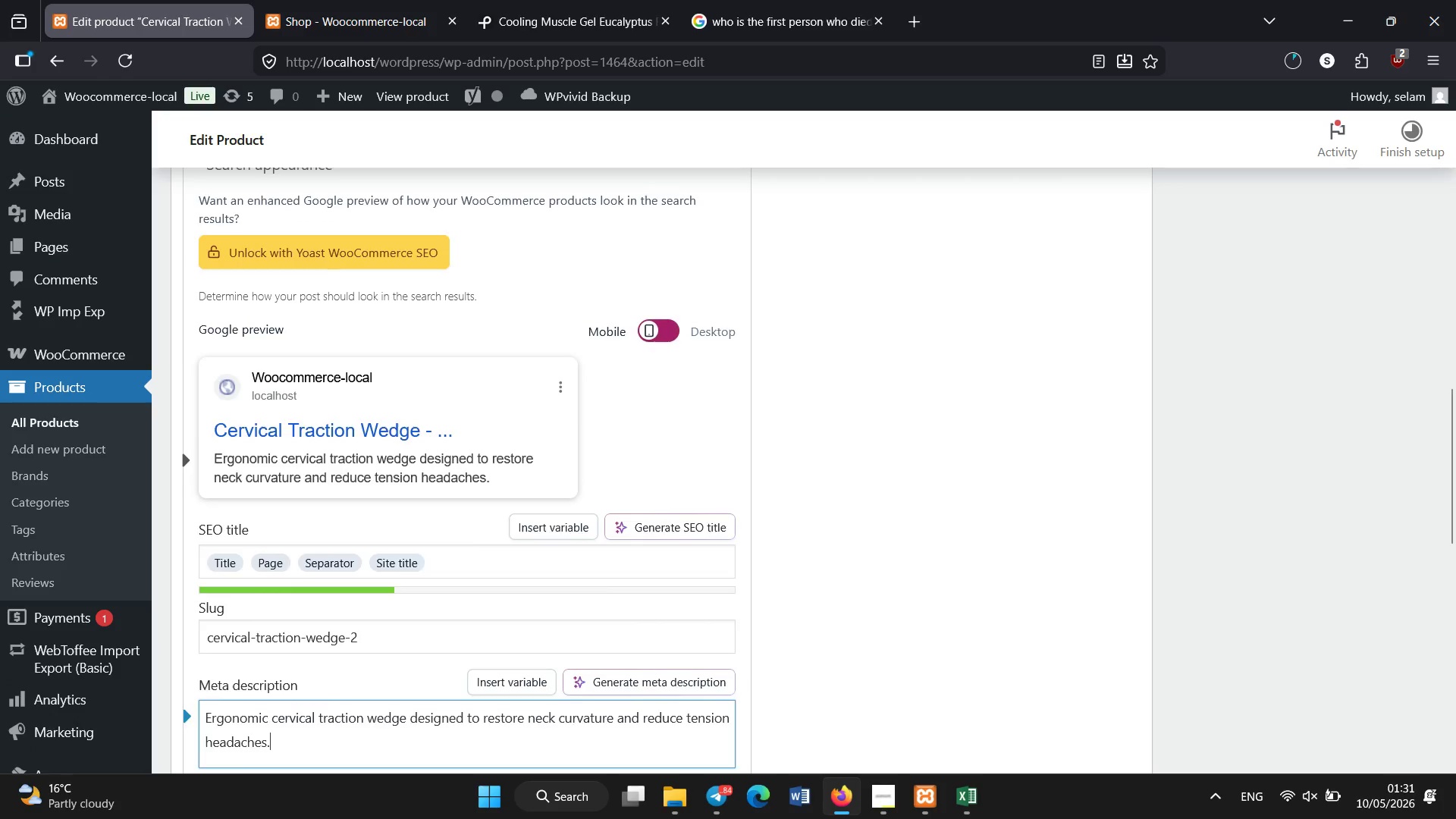 
left_click([517, 0])
 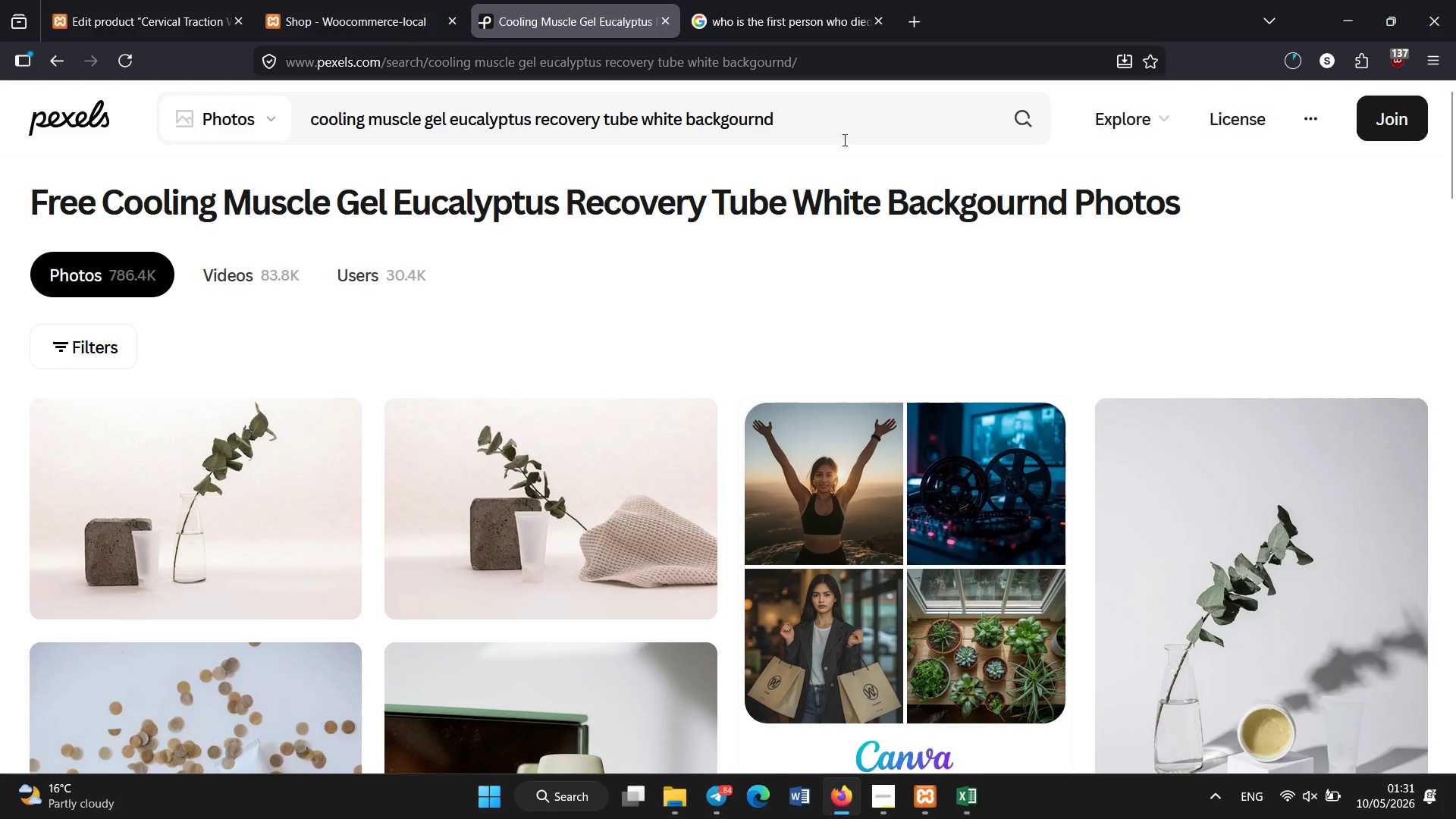 
scroll: coordinate [488, 20], scroll_direction: up, amount: 12.0
 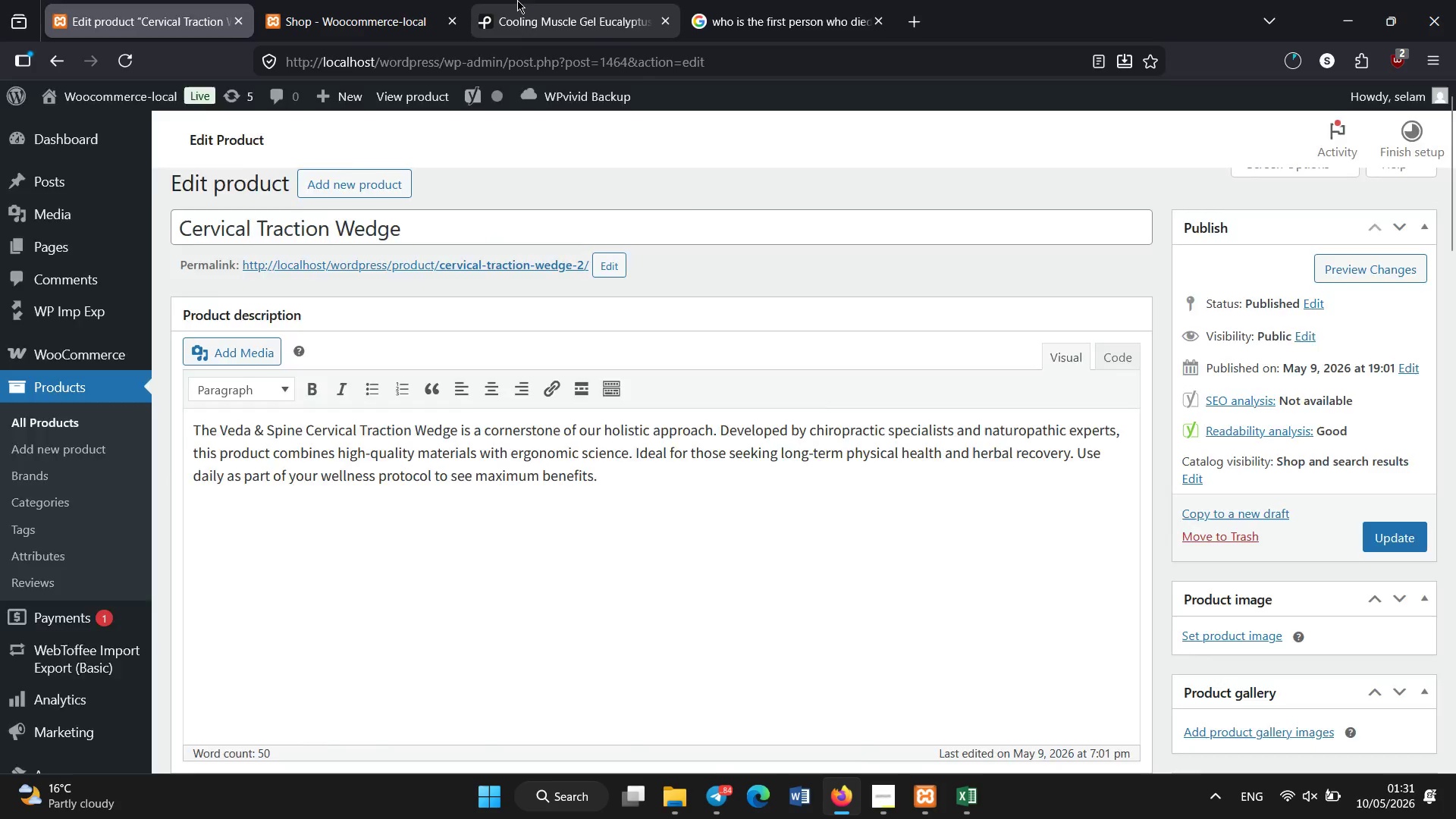 
left_click([845, 140])
 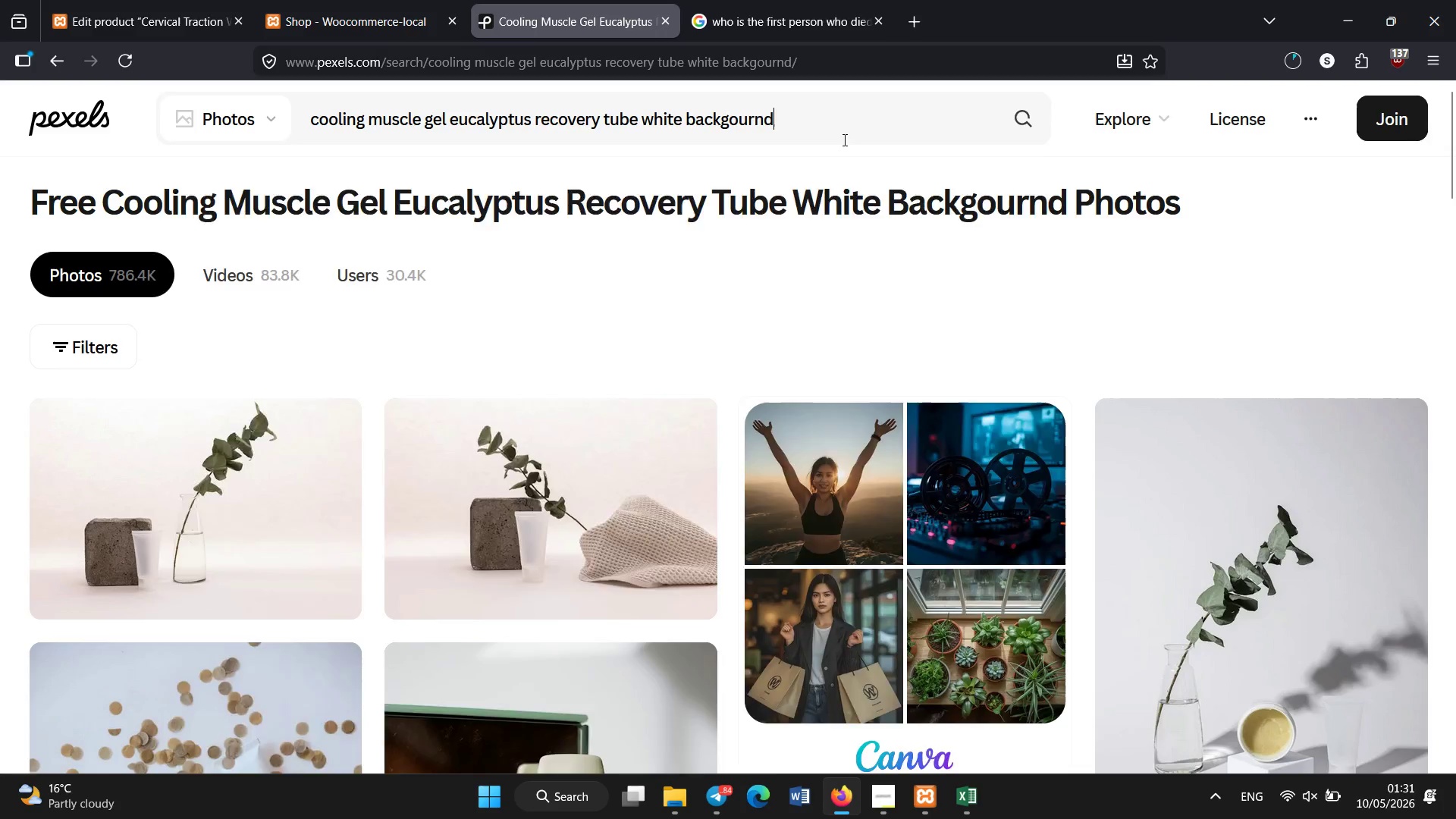 
key(Control+A)
 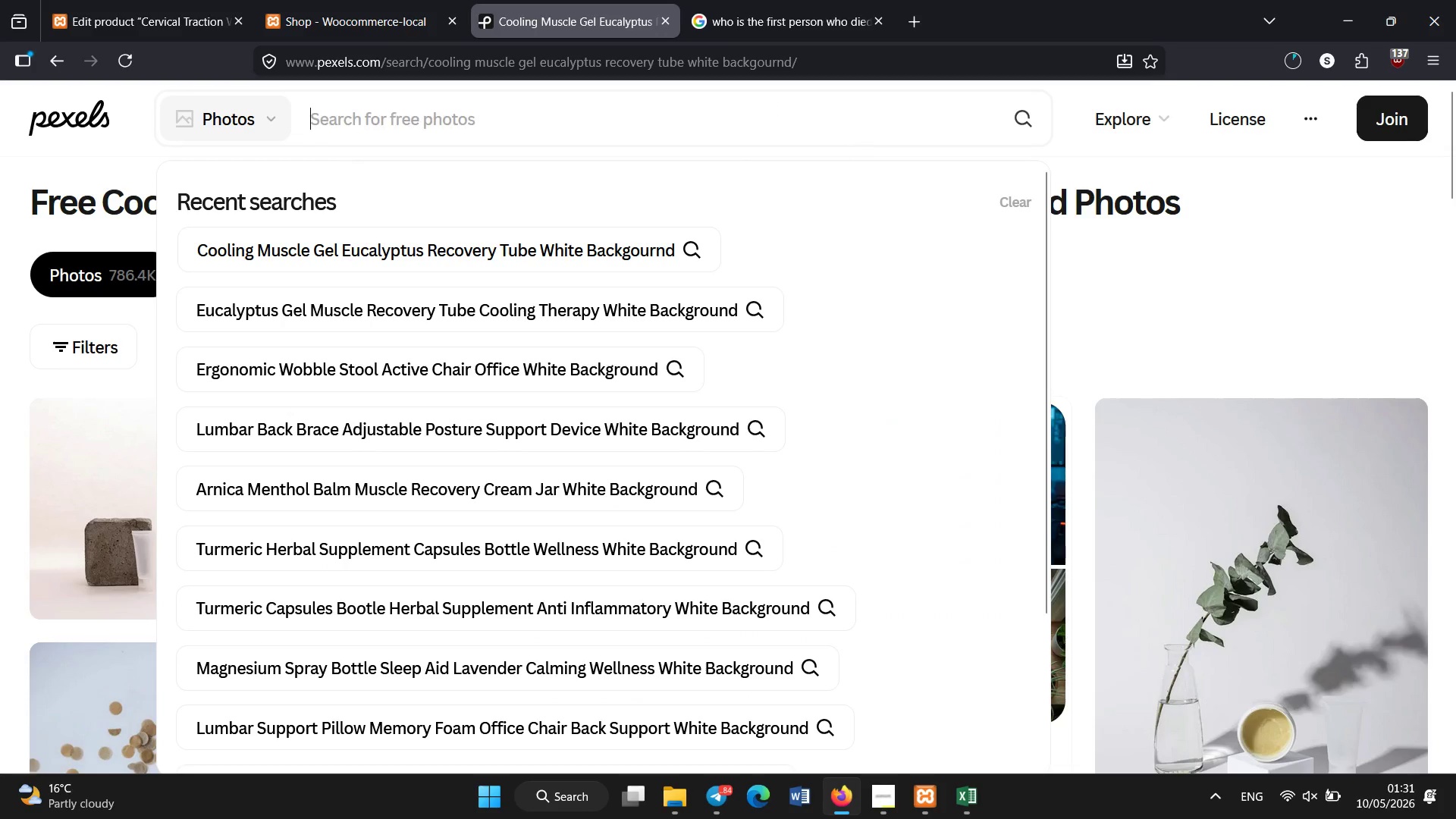 
key(Backspace)
type(I)
key(Backspace)
type(cervical traction wedge neck spport device ergonomic white background)
 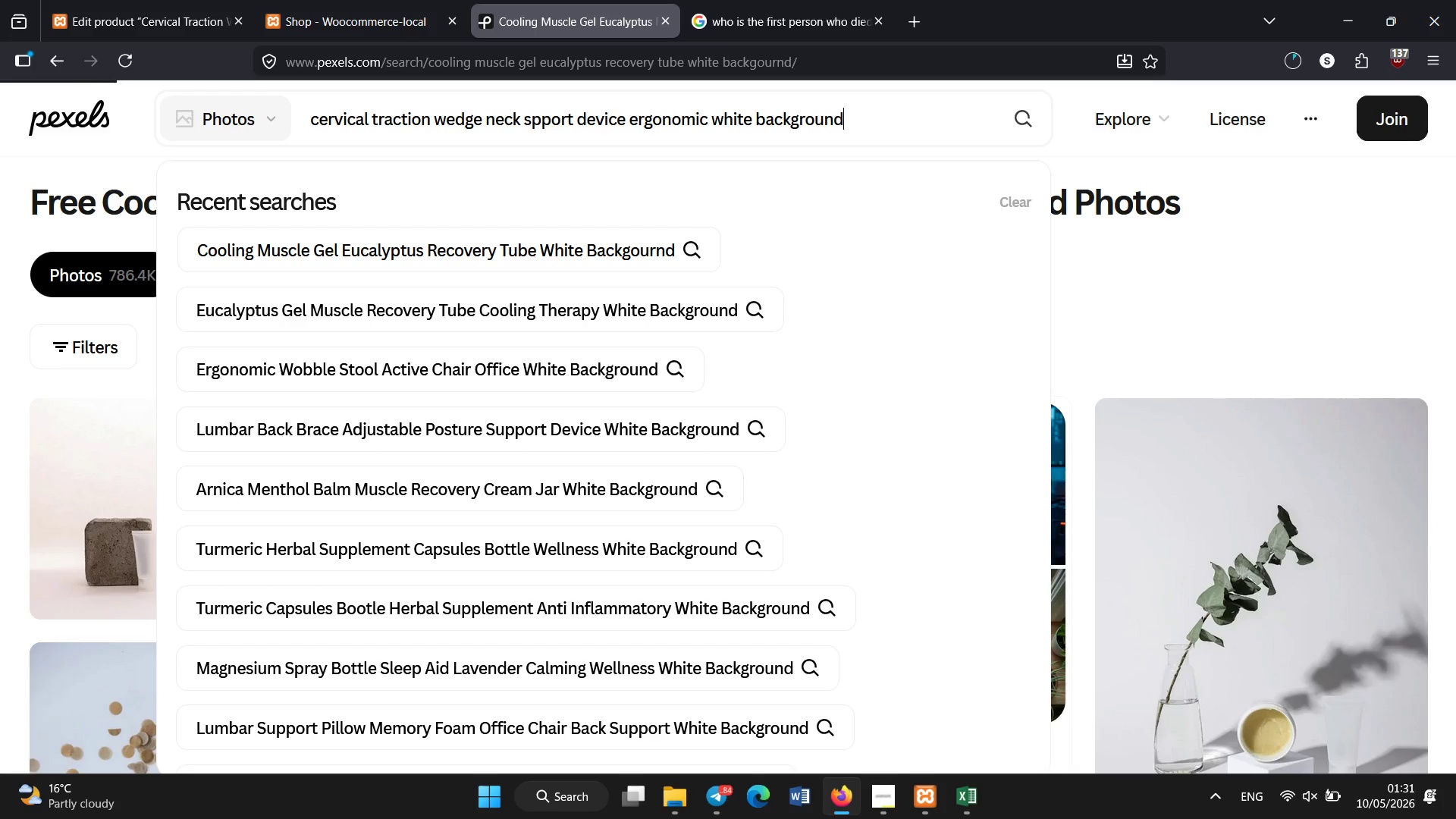 
 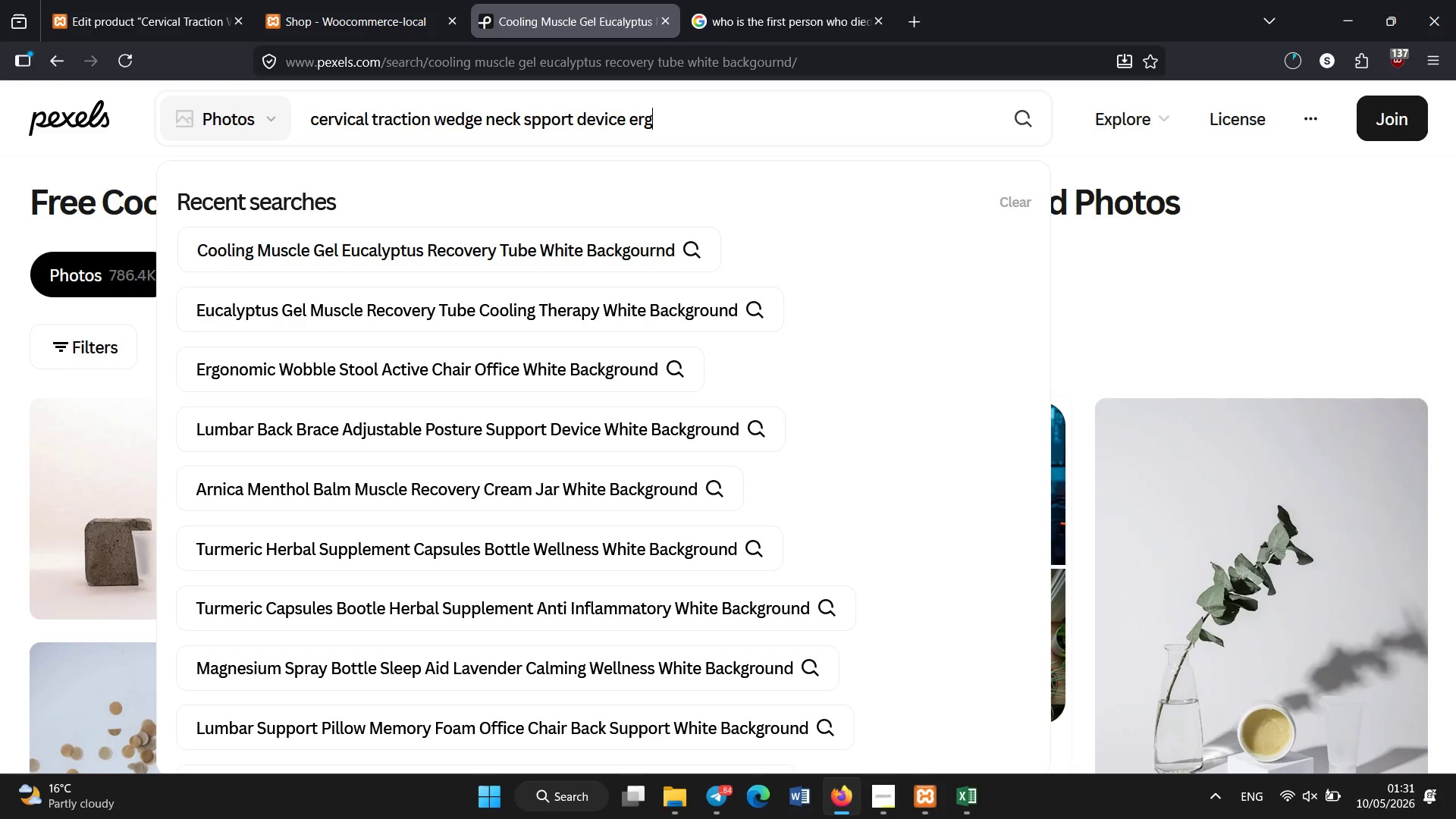 
key(Enter)
 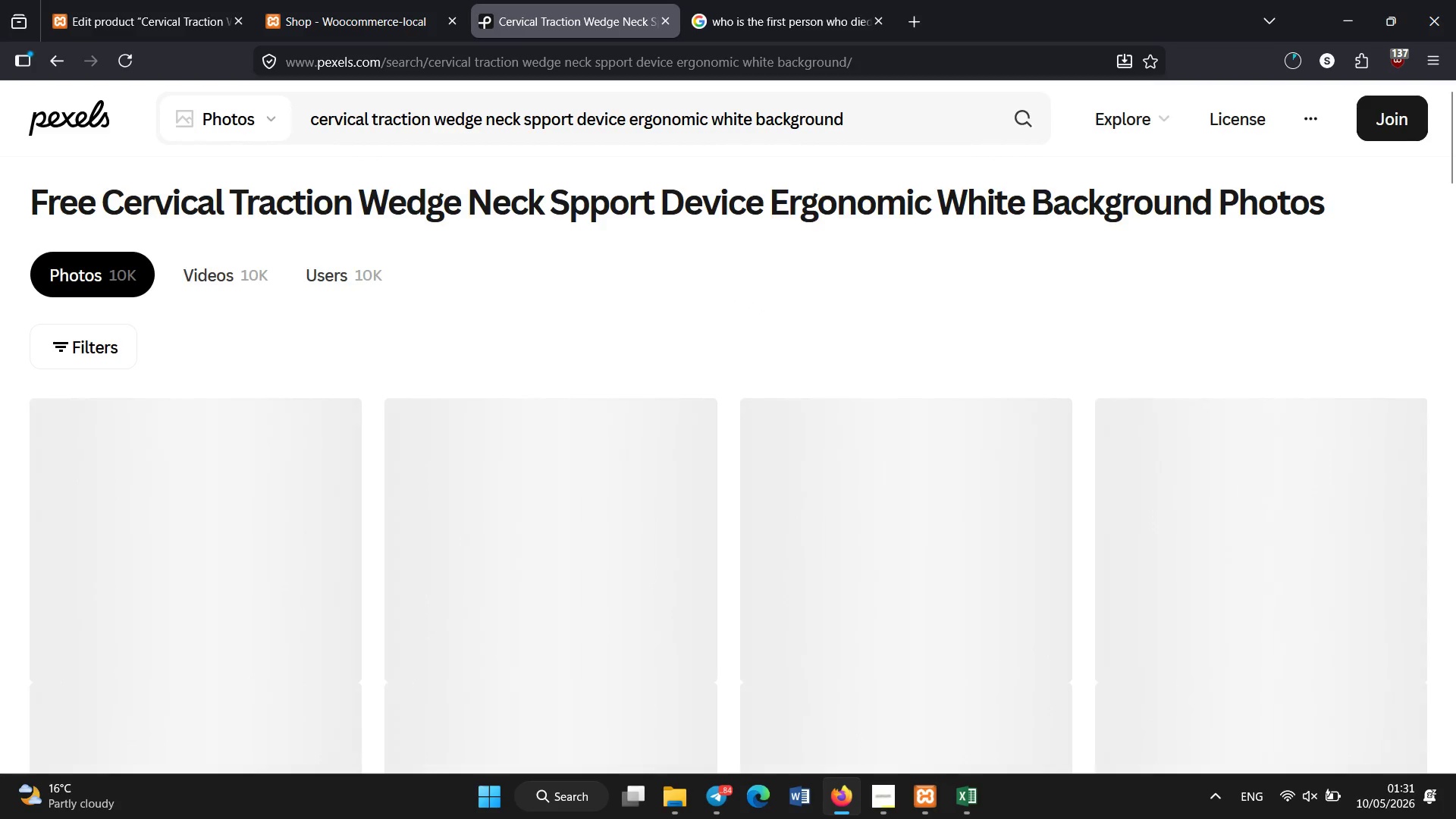 
wait(8.08)
 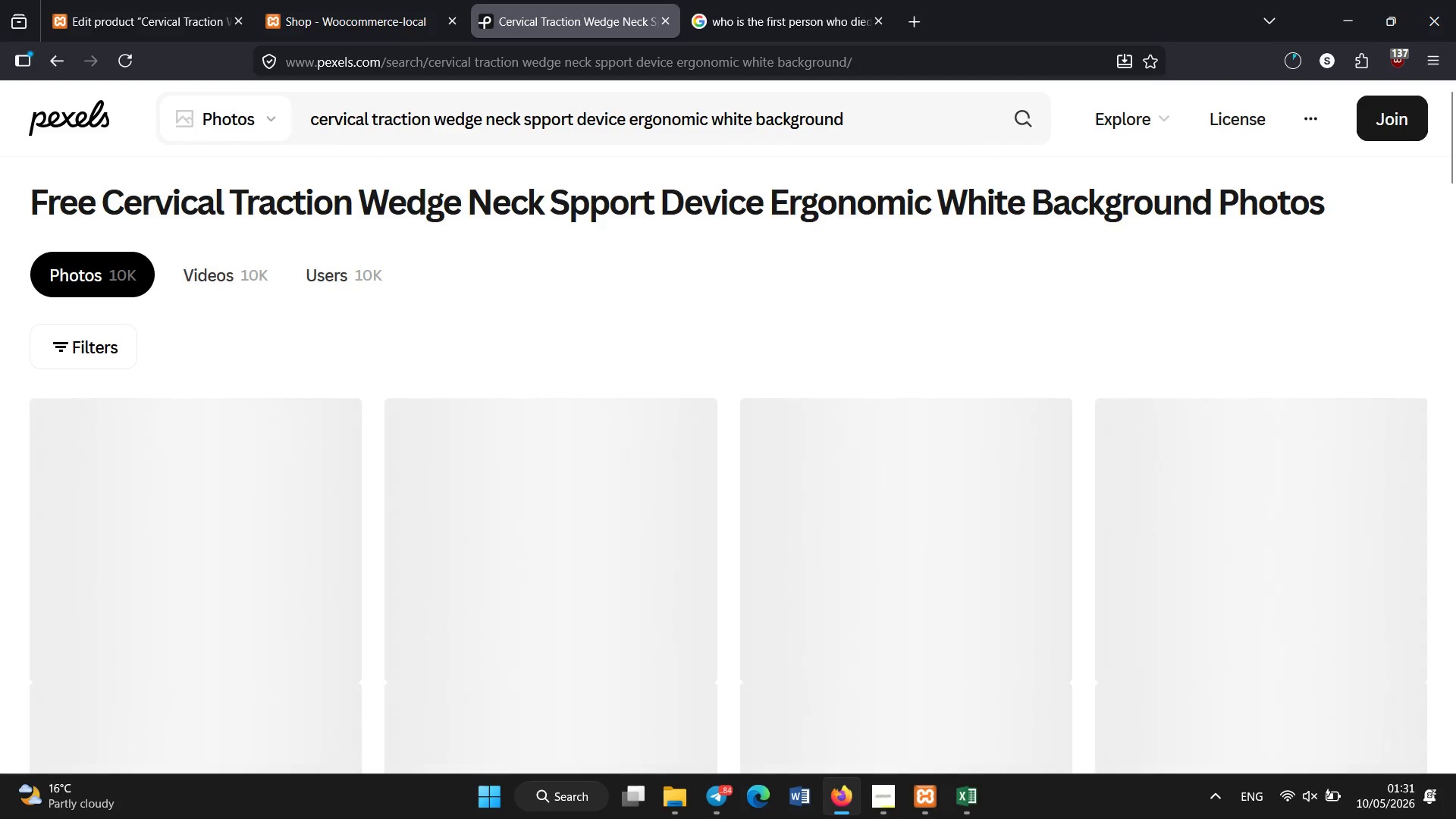 
left_click([88, 0])
 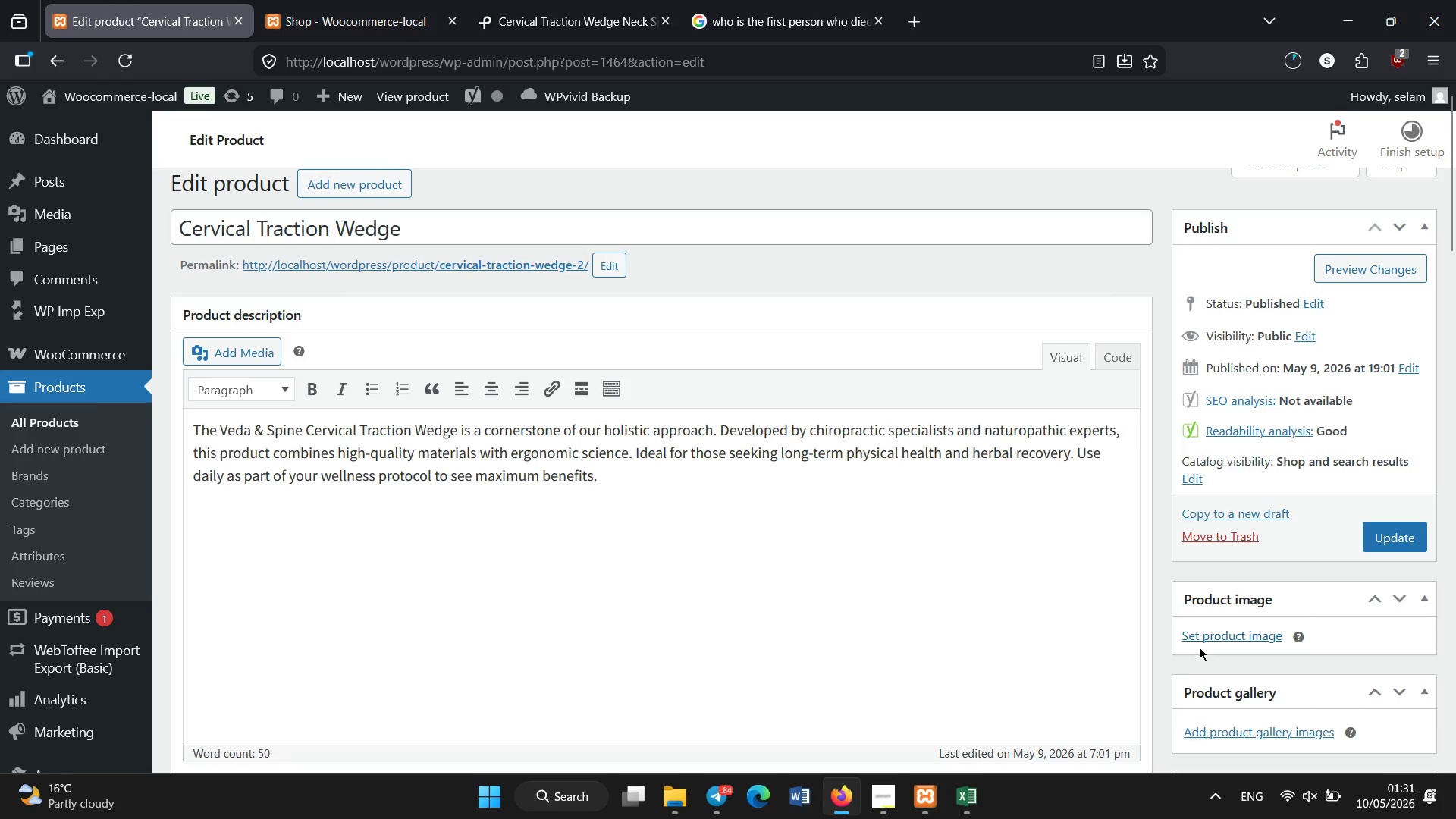 
left_click([1205, 641])
 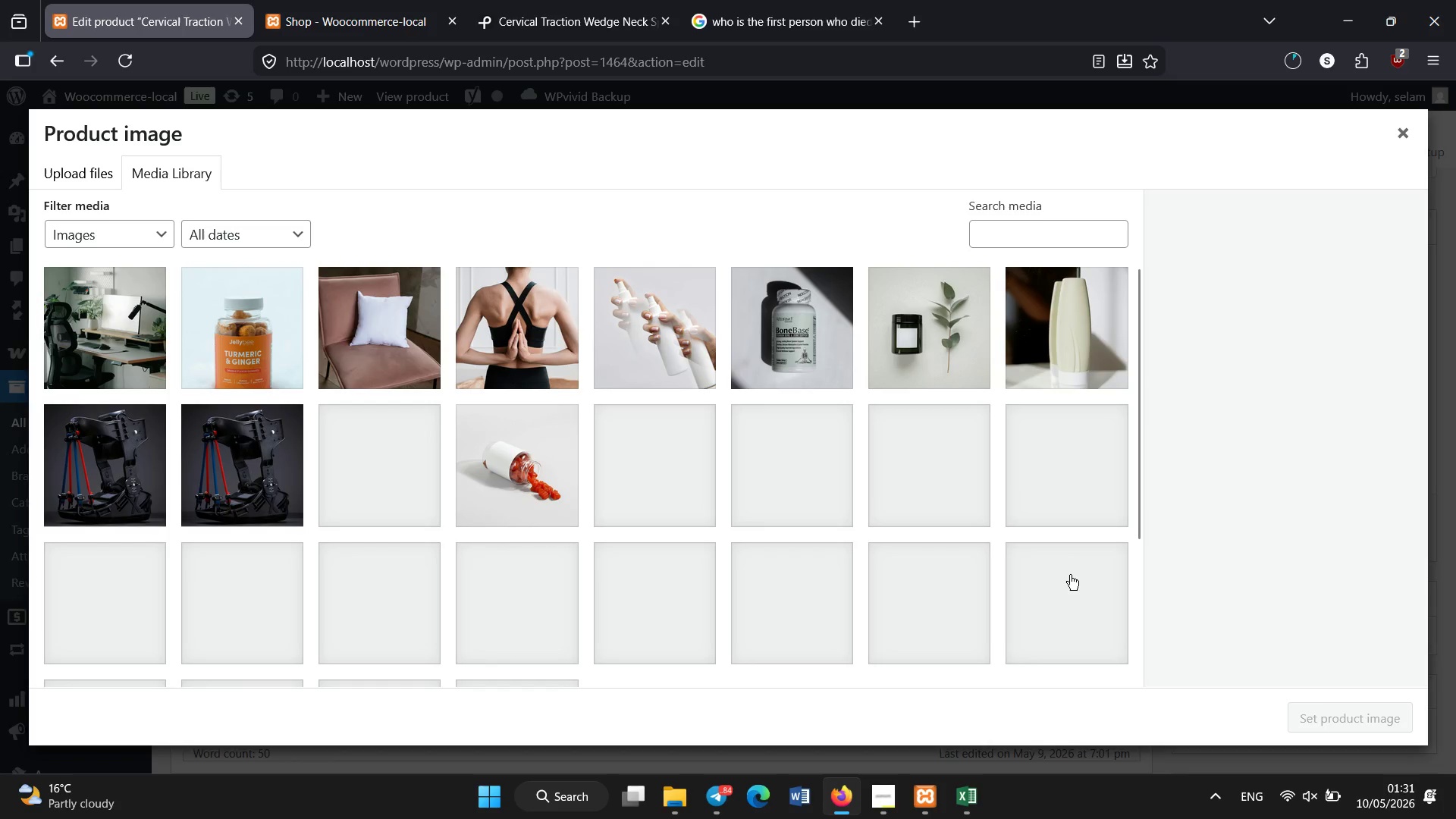 
wait(6.94)
 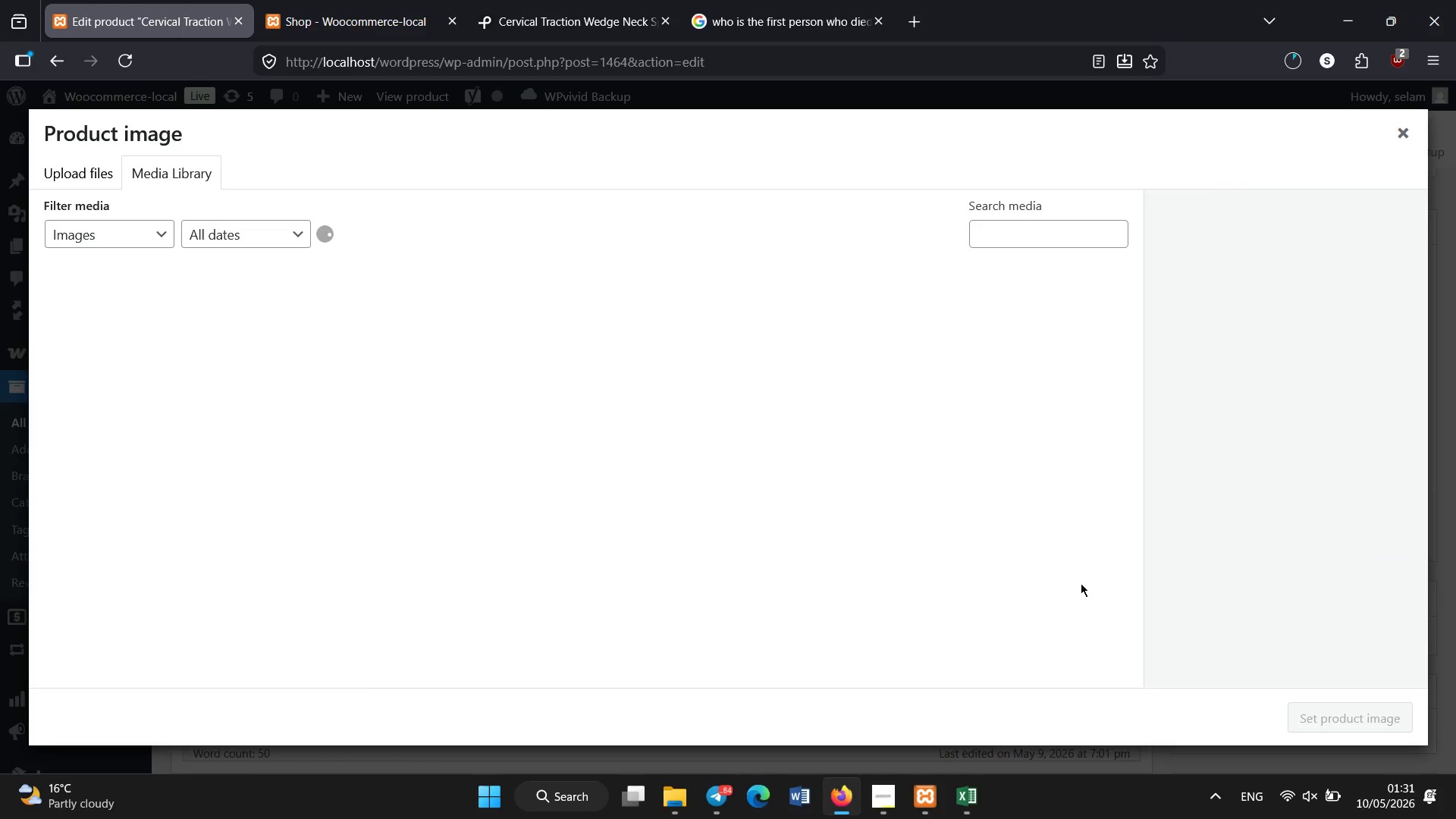 
mouse_move([1003, 593])
 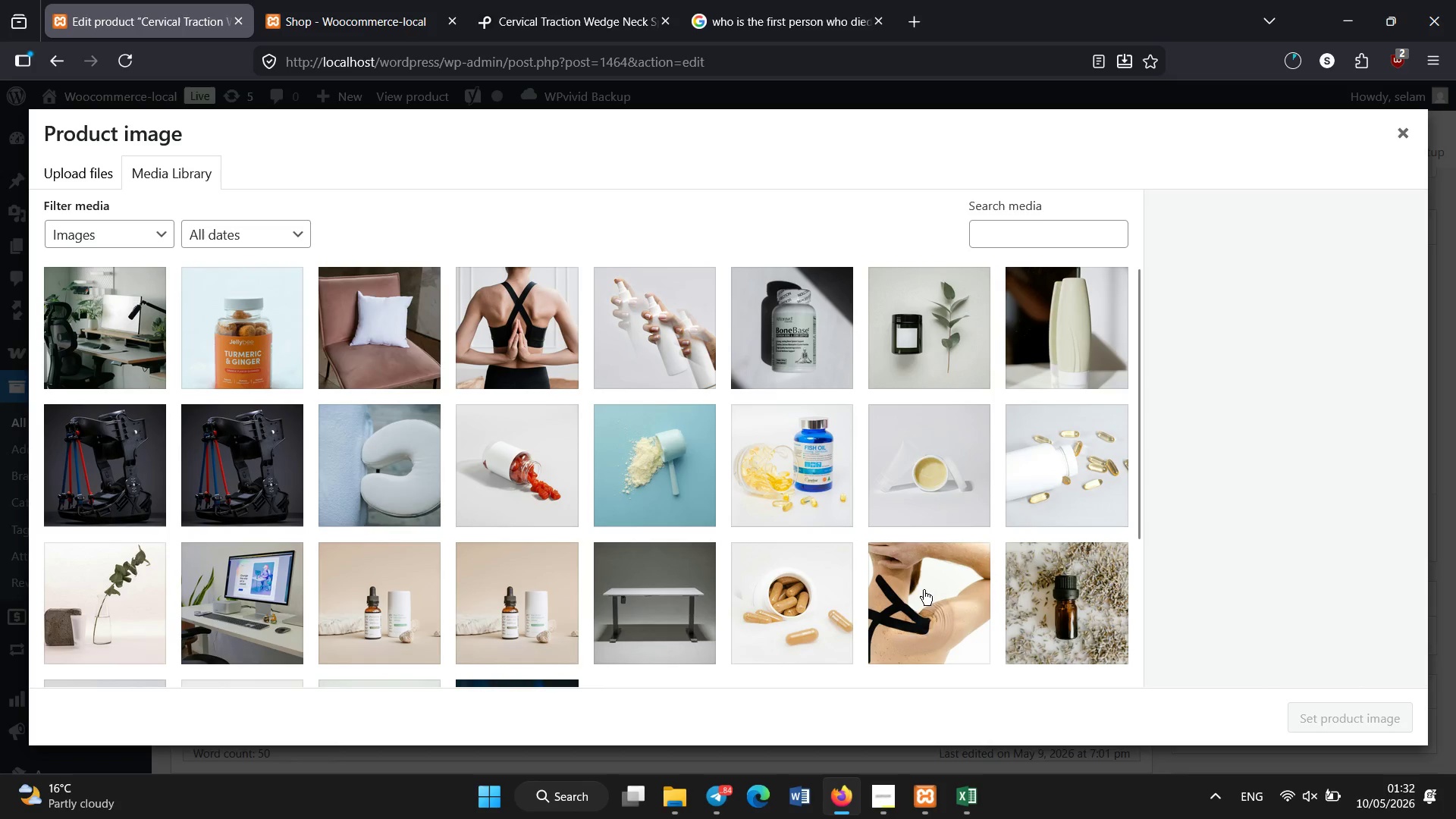 
wait(10.84)
 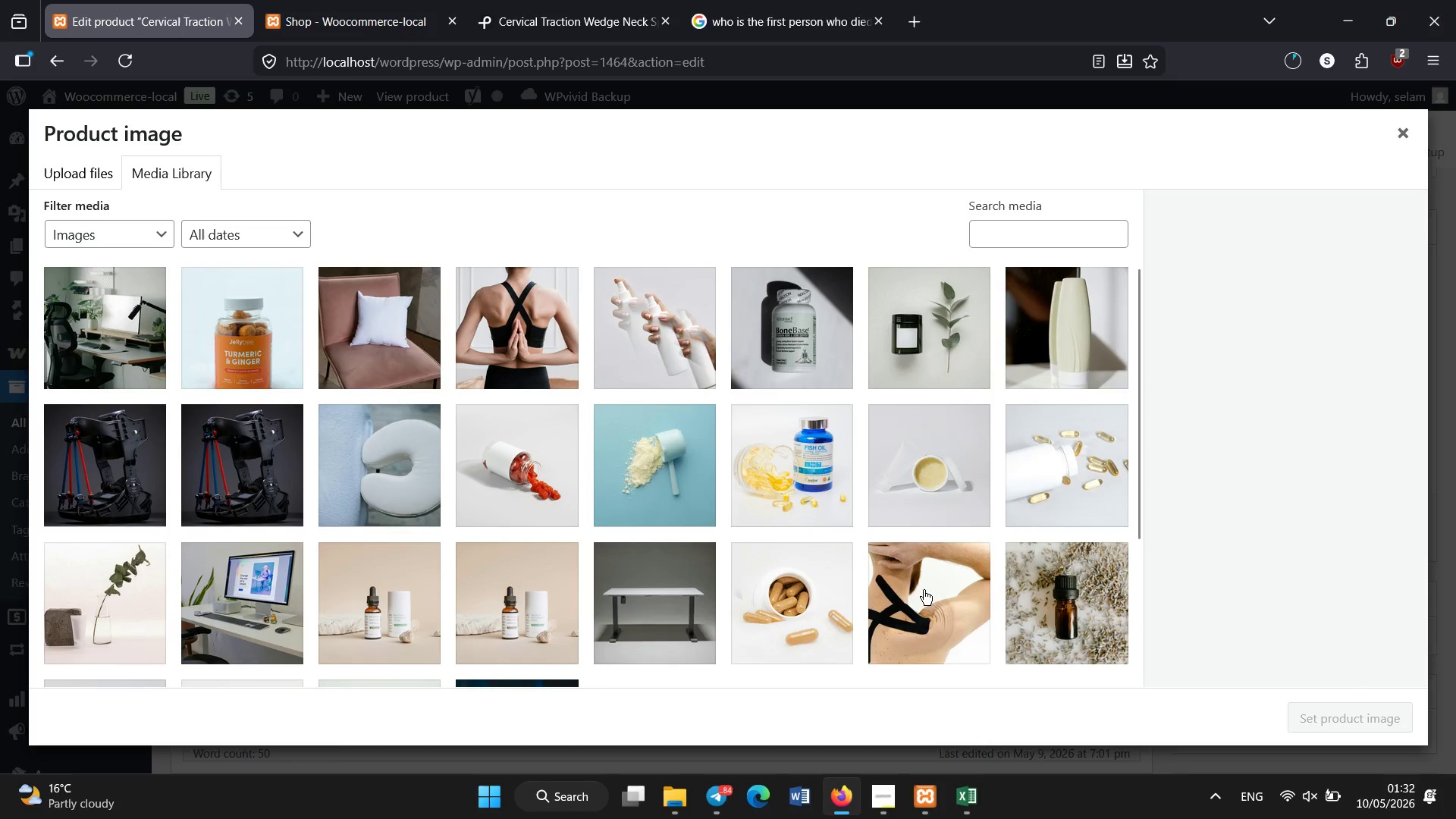 
scroll: coordinate [879, 401], scroll_direction: down, amount: 1.0
 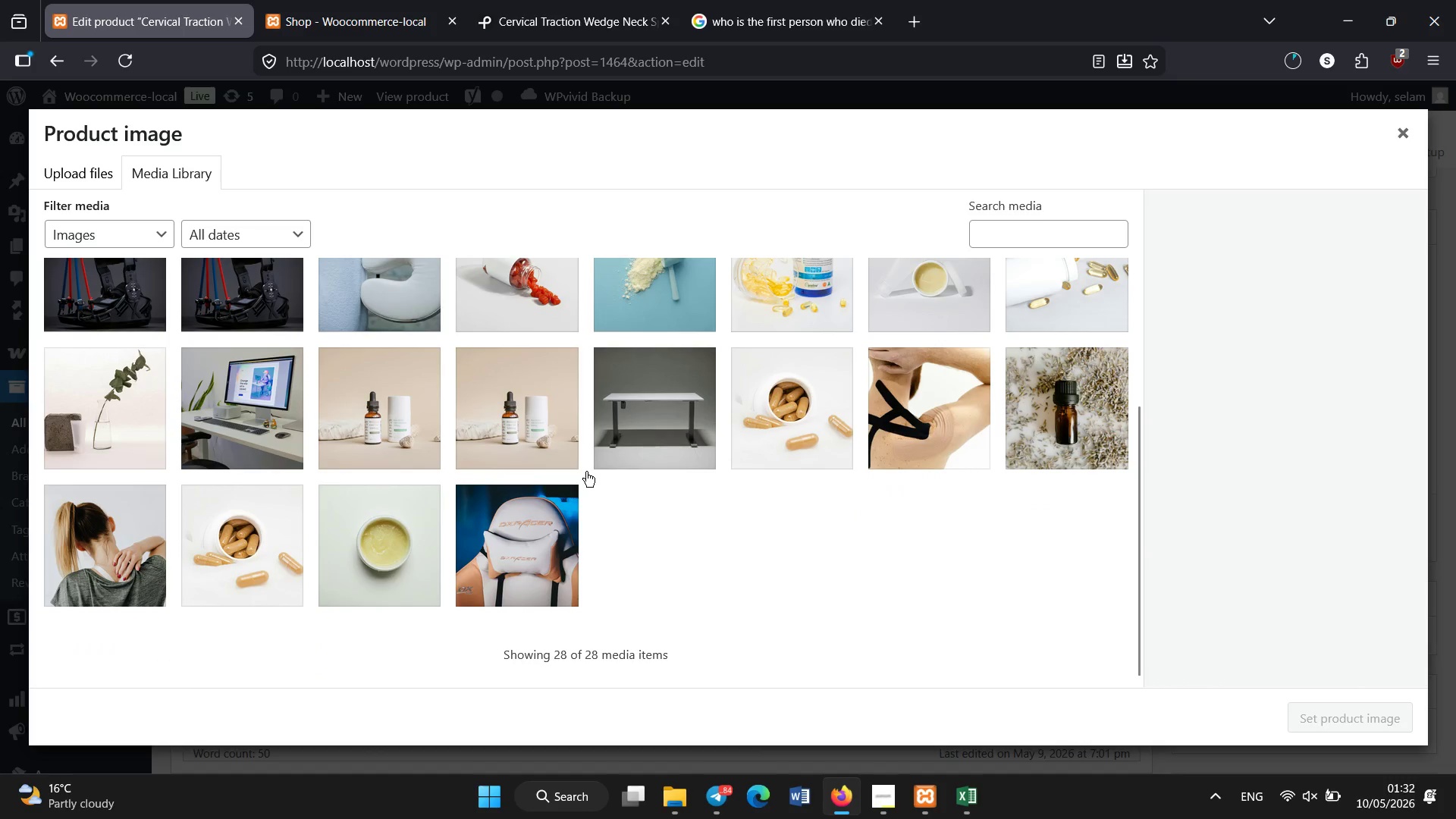 
left_click_drag(start_coordinate=[579, 473], to_coordinate=[256, 496])
 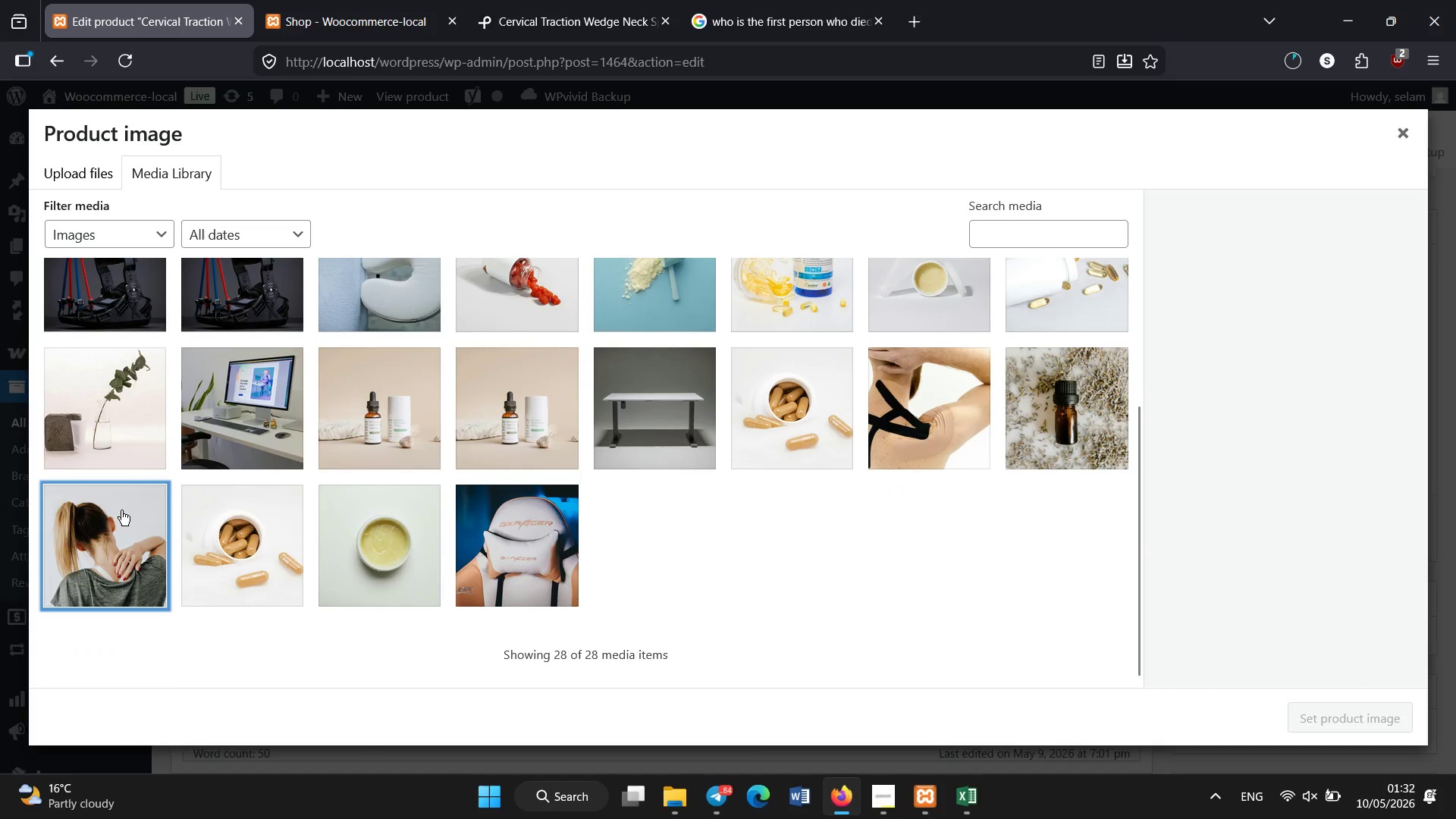 
left_click([121, 510])
 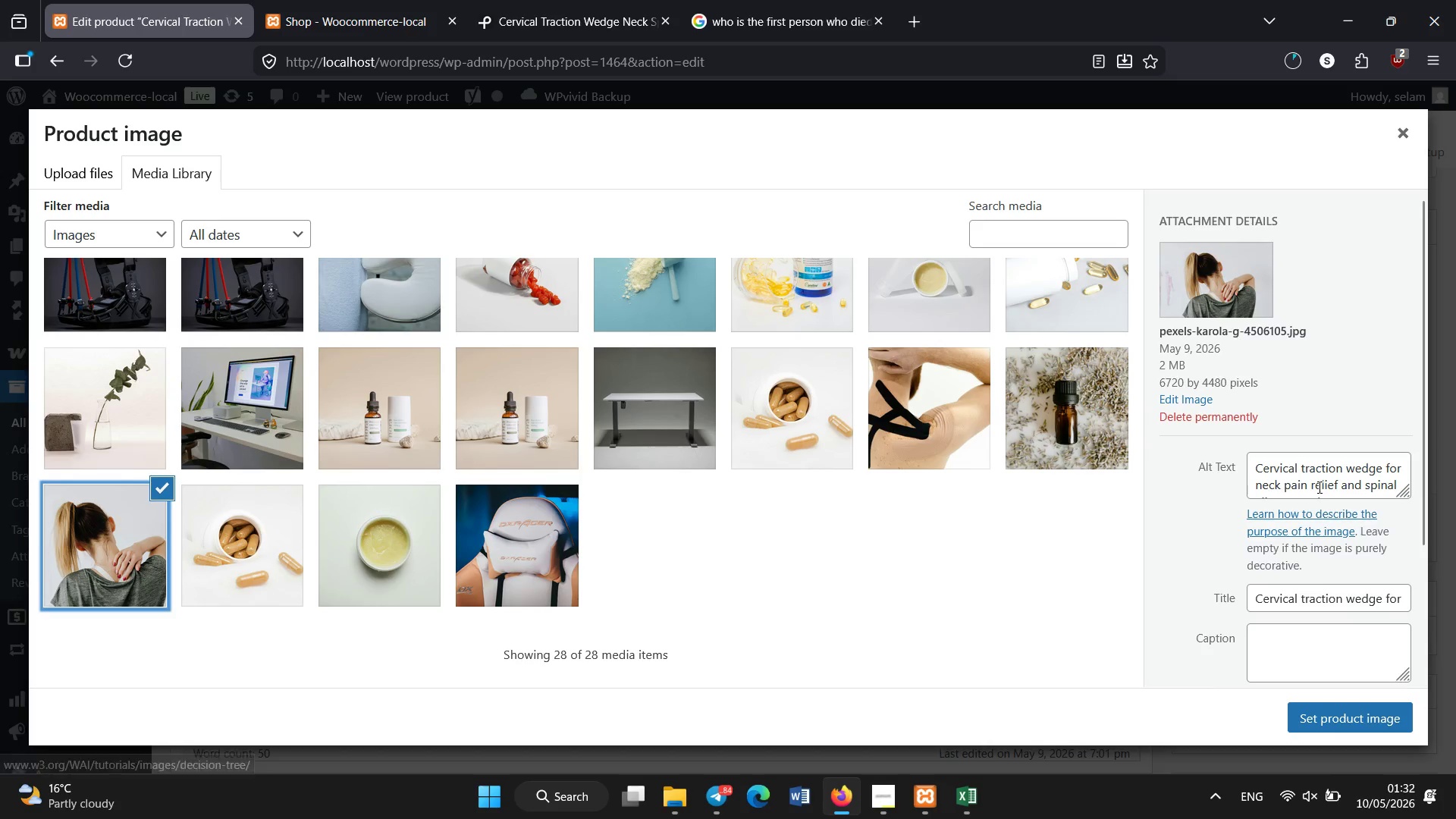 
wait(5.12)
 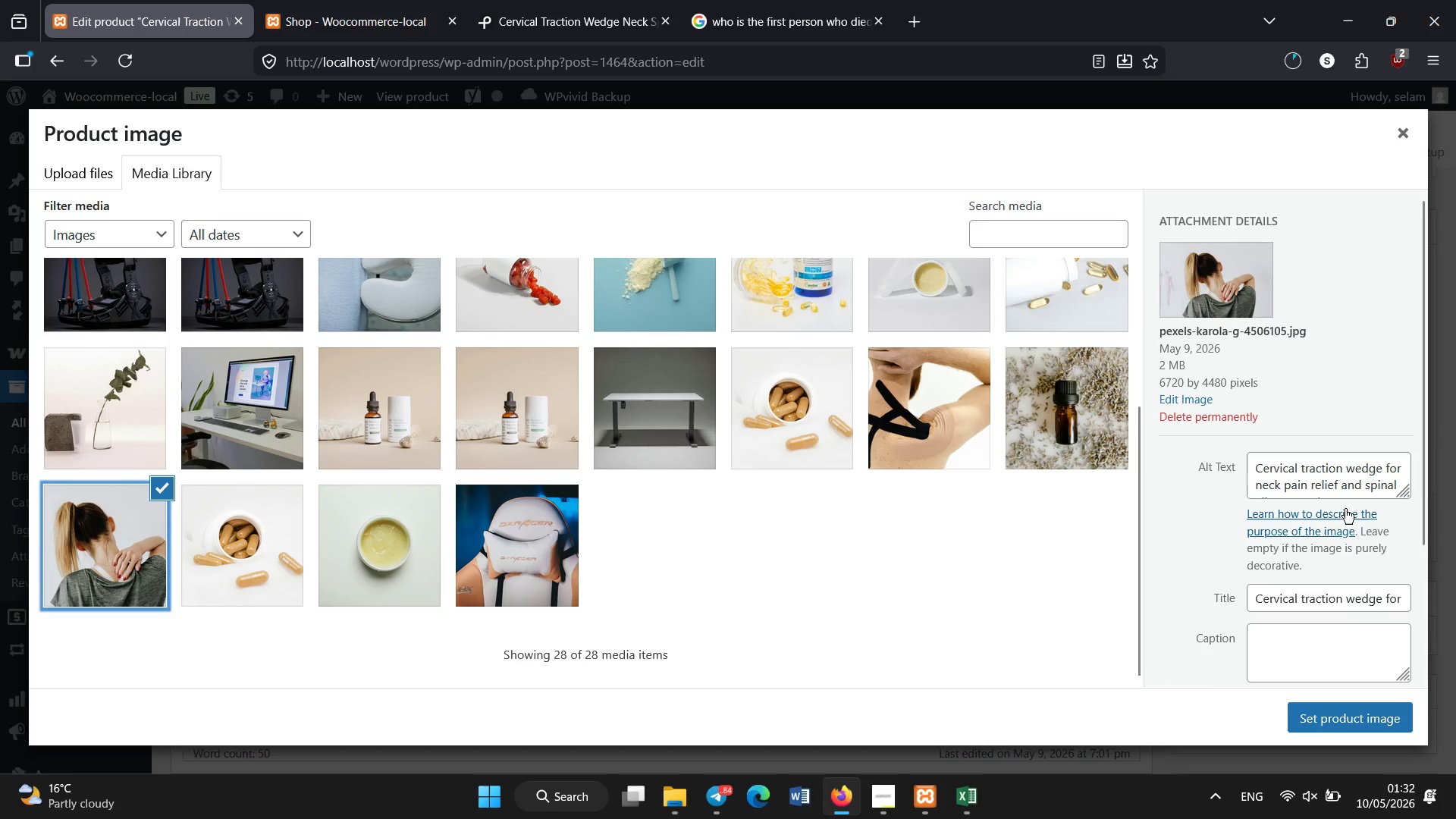 
left_click([1341, 708])
 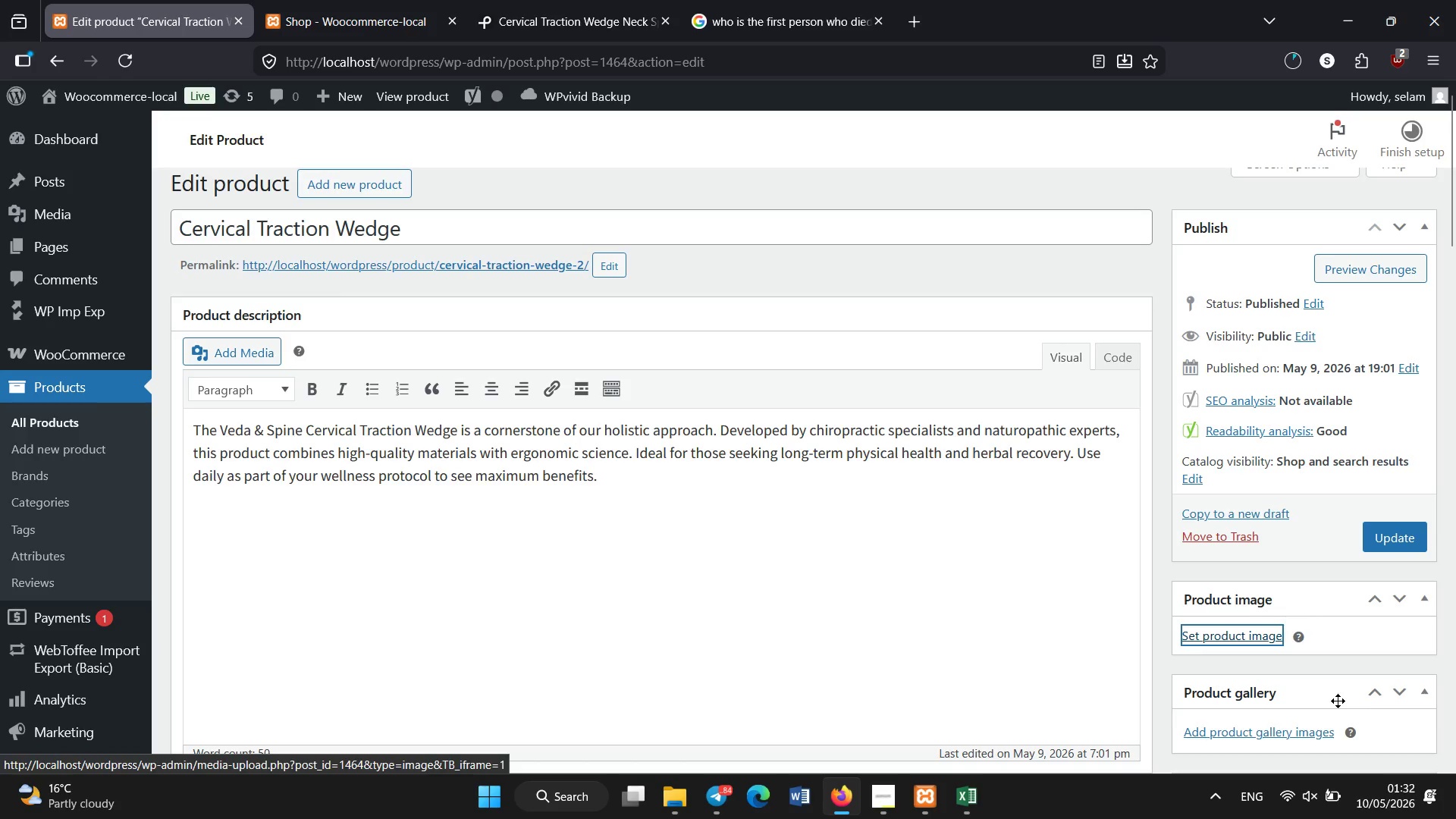 
wait(8.11)
 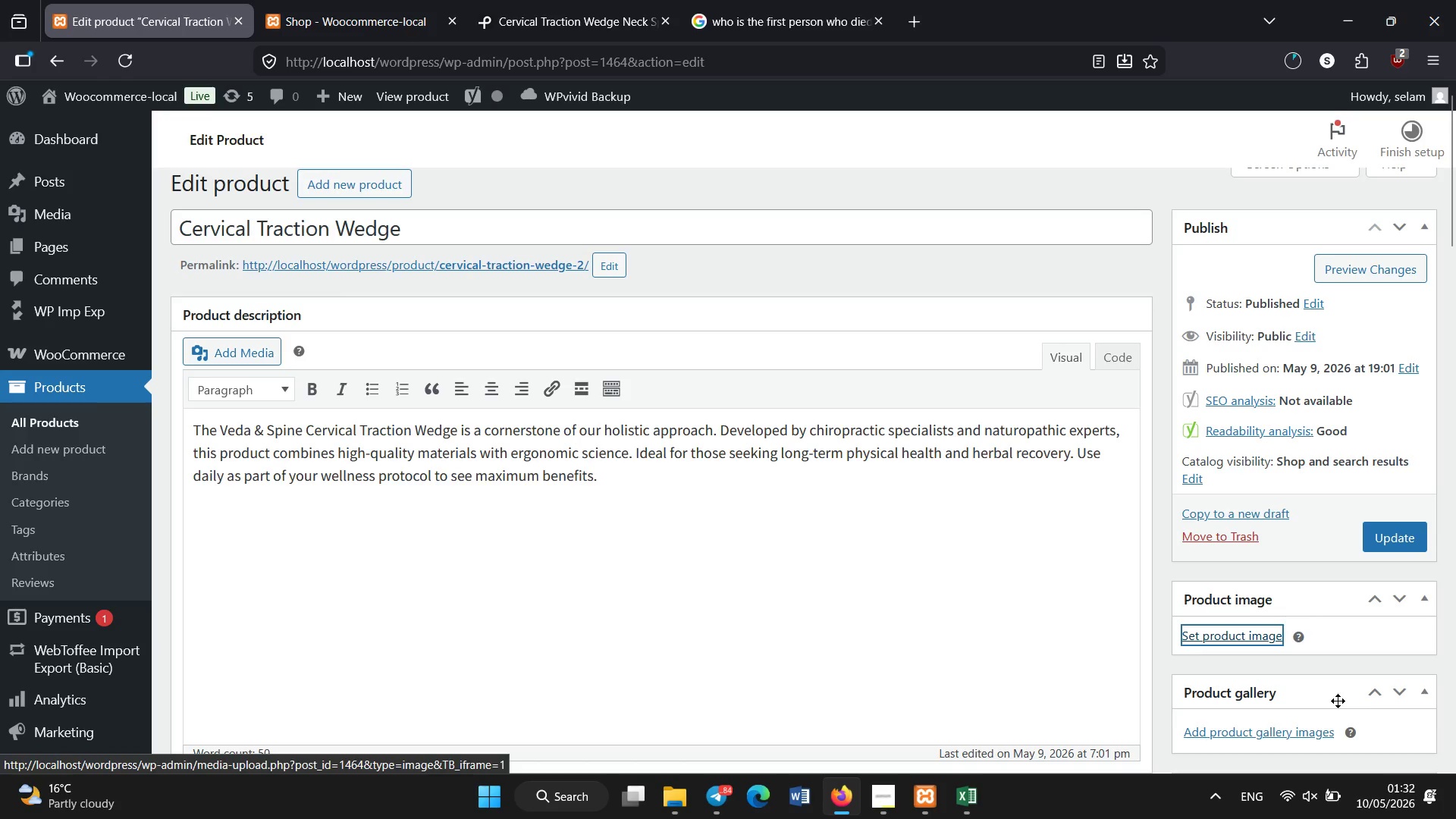 
double_click([1398, 538])
 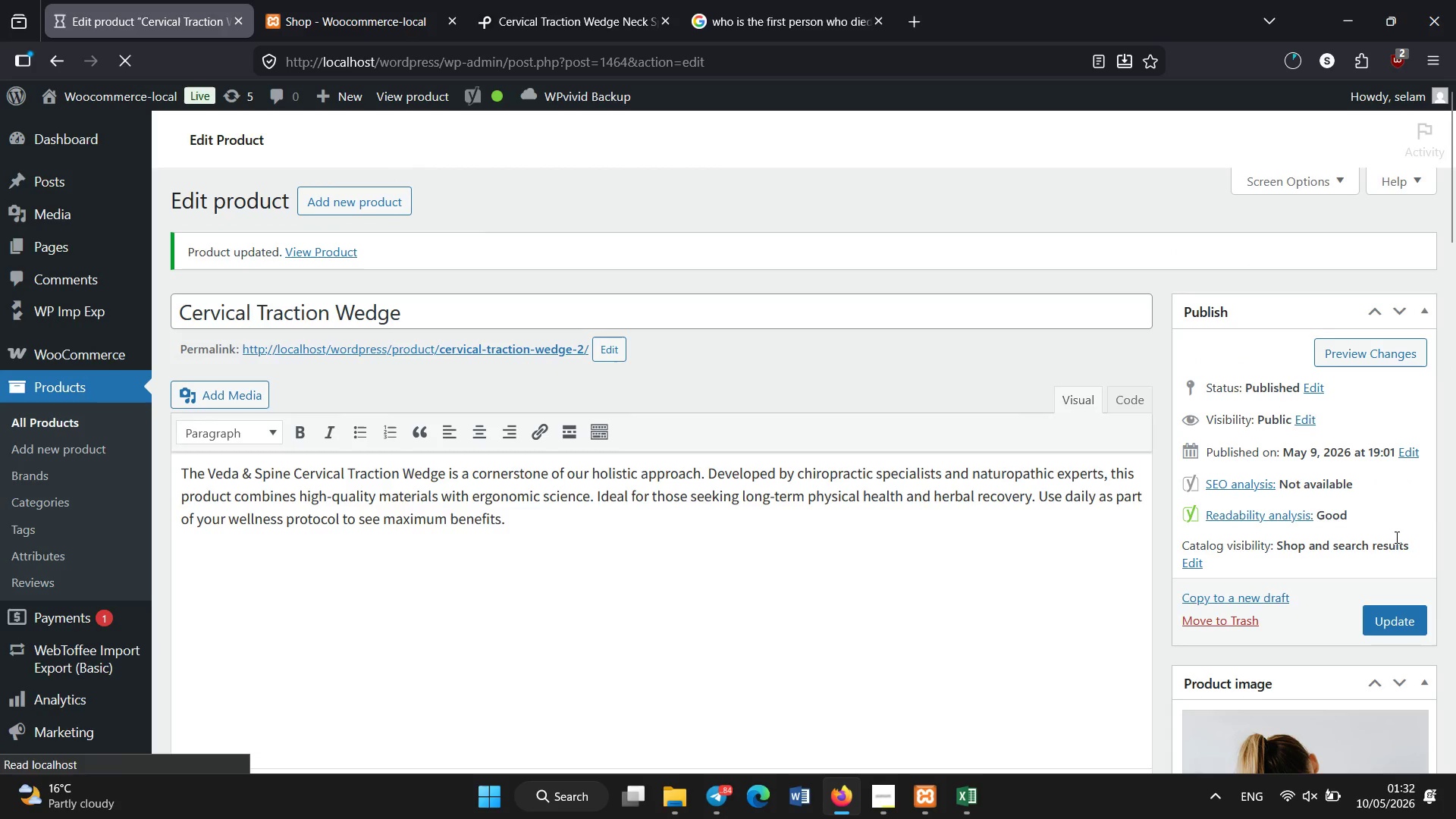 
wait(22.45)
 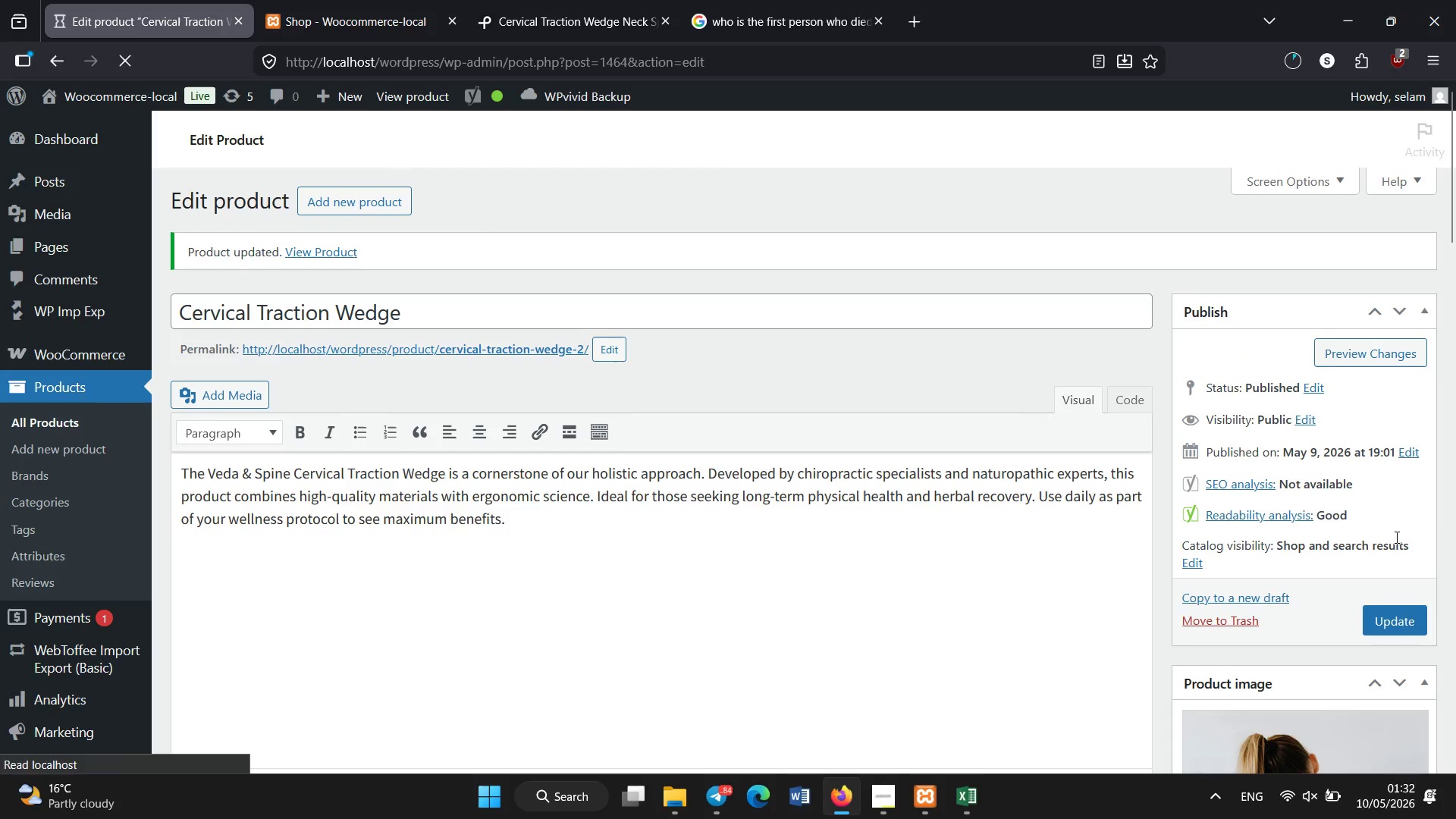 
left_click([79, 404])
 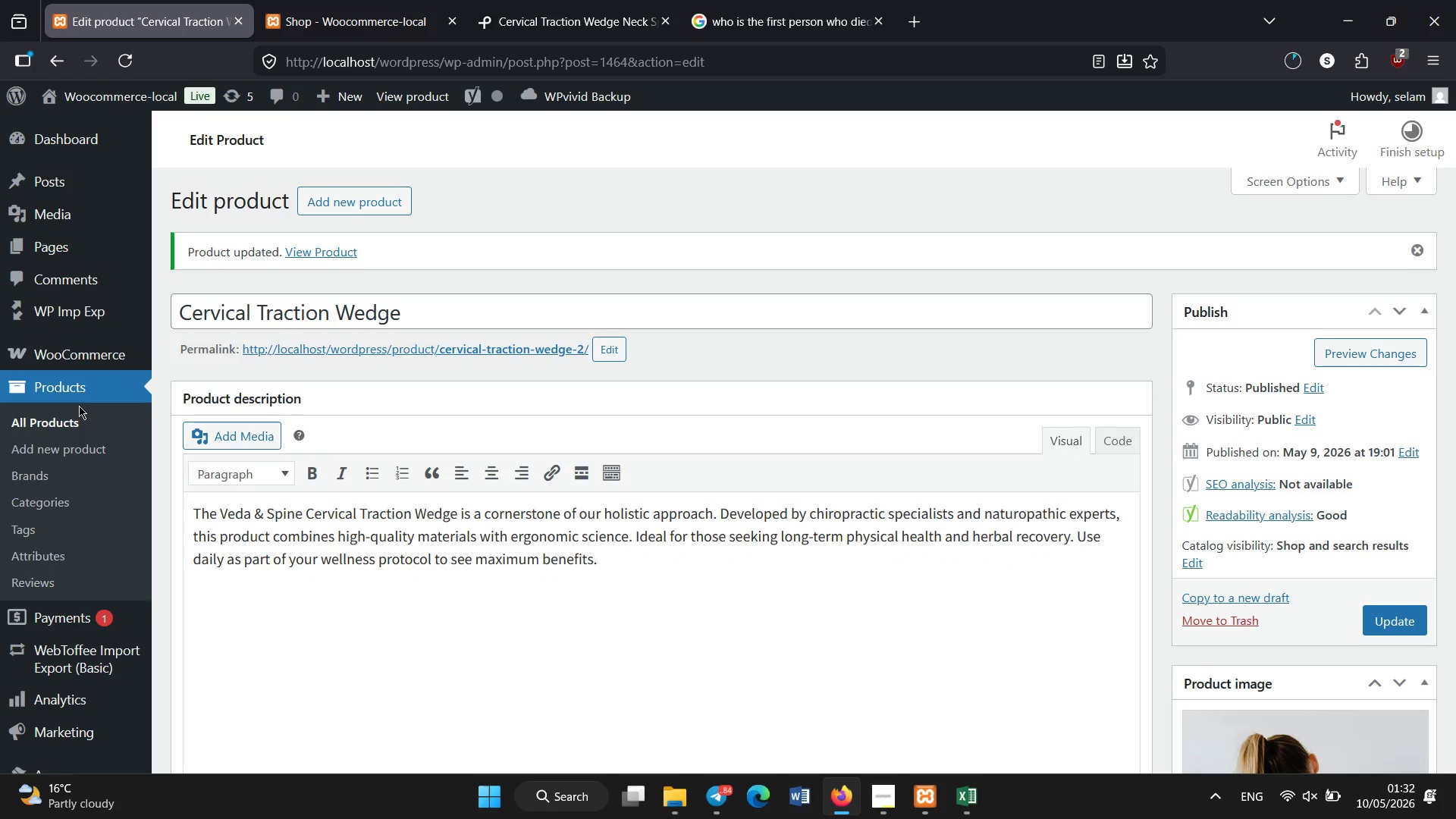 
wait(10.91)
 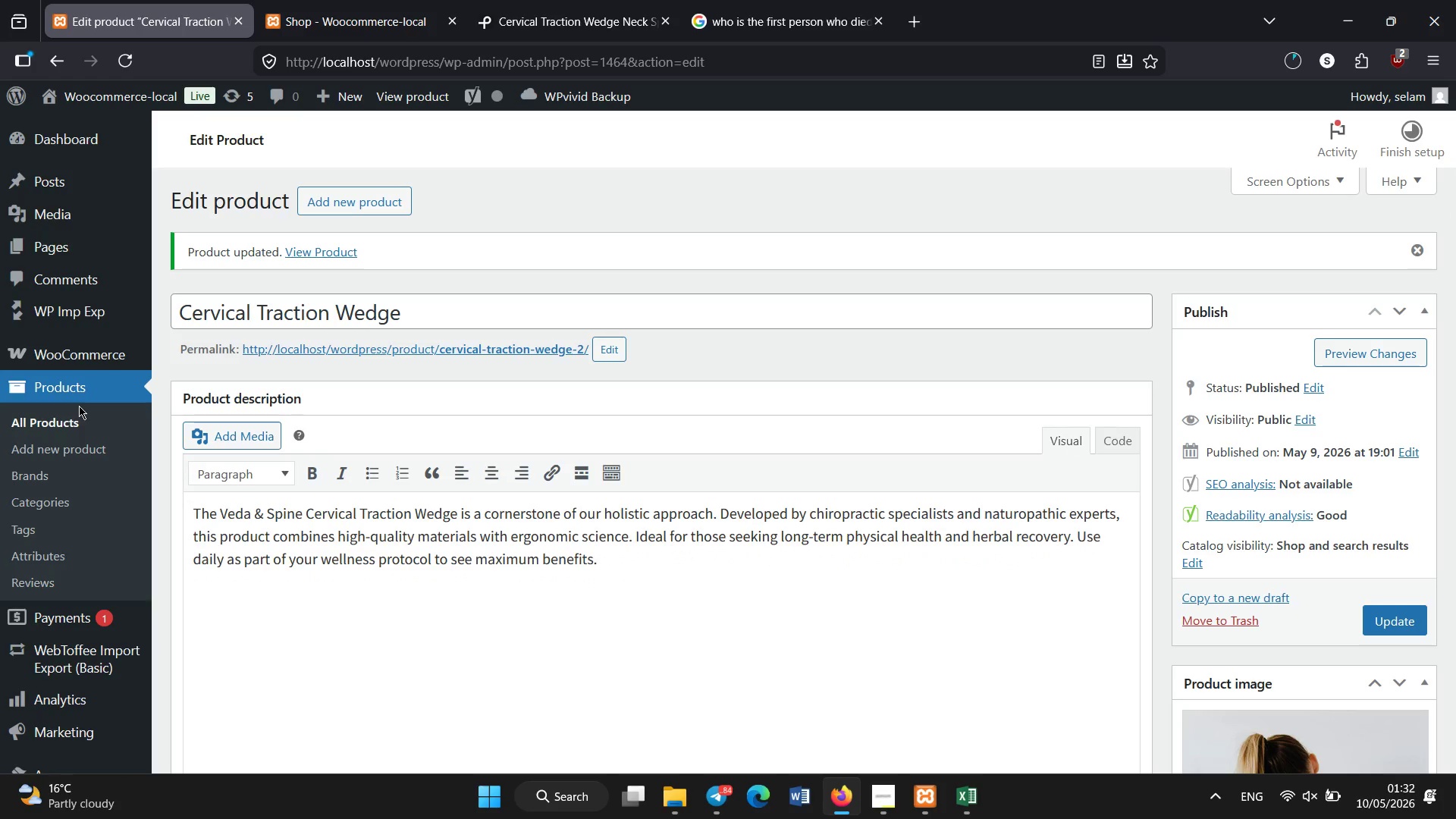 
left_click([97, 413])
 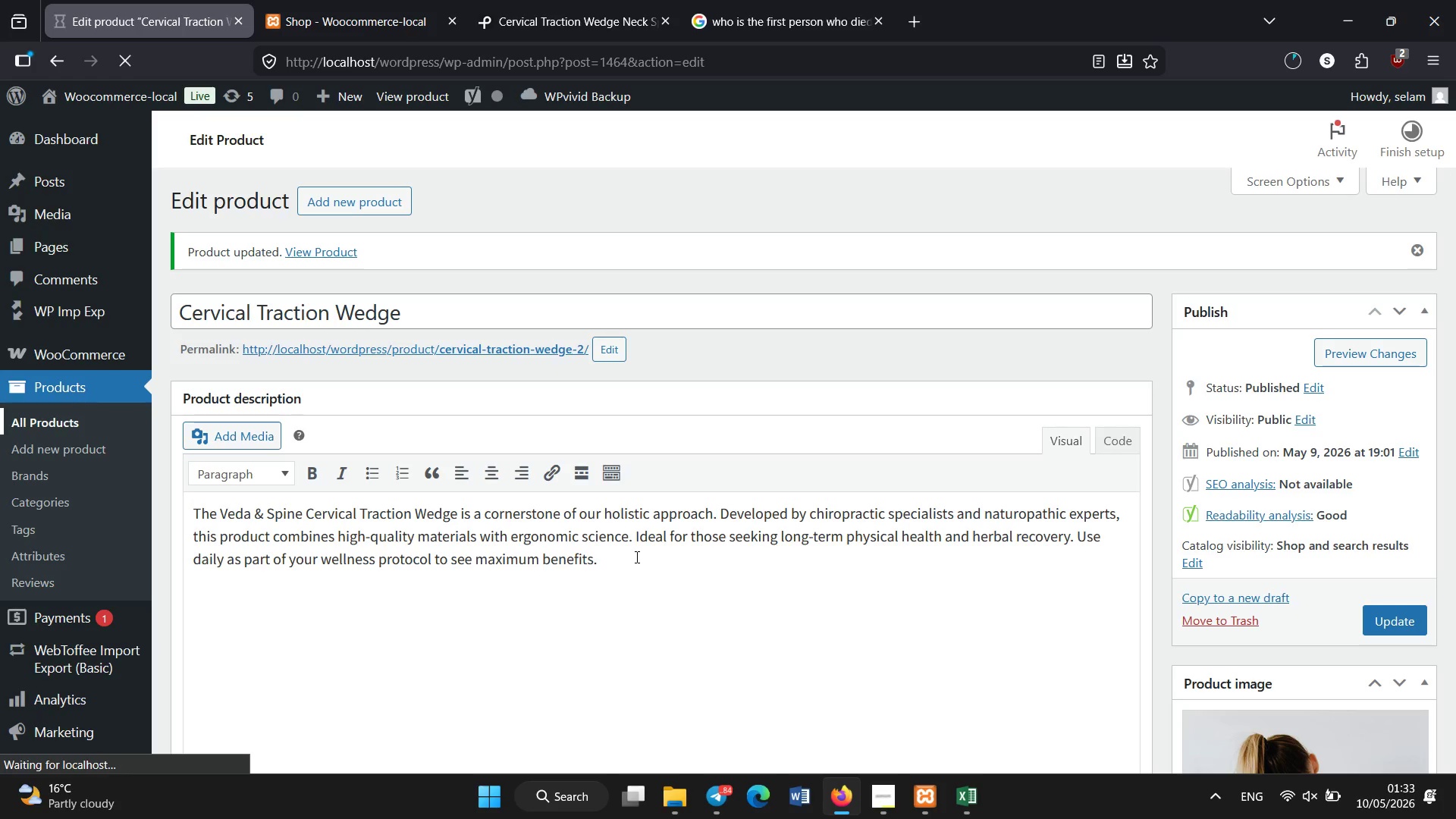 
wait(10.25)
 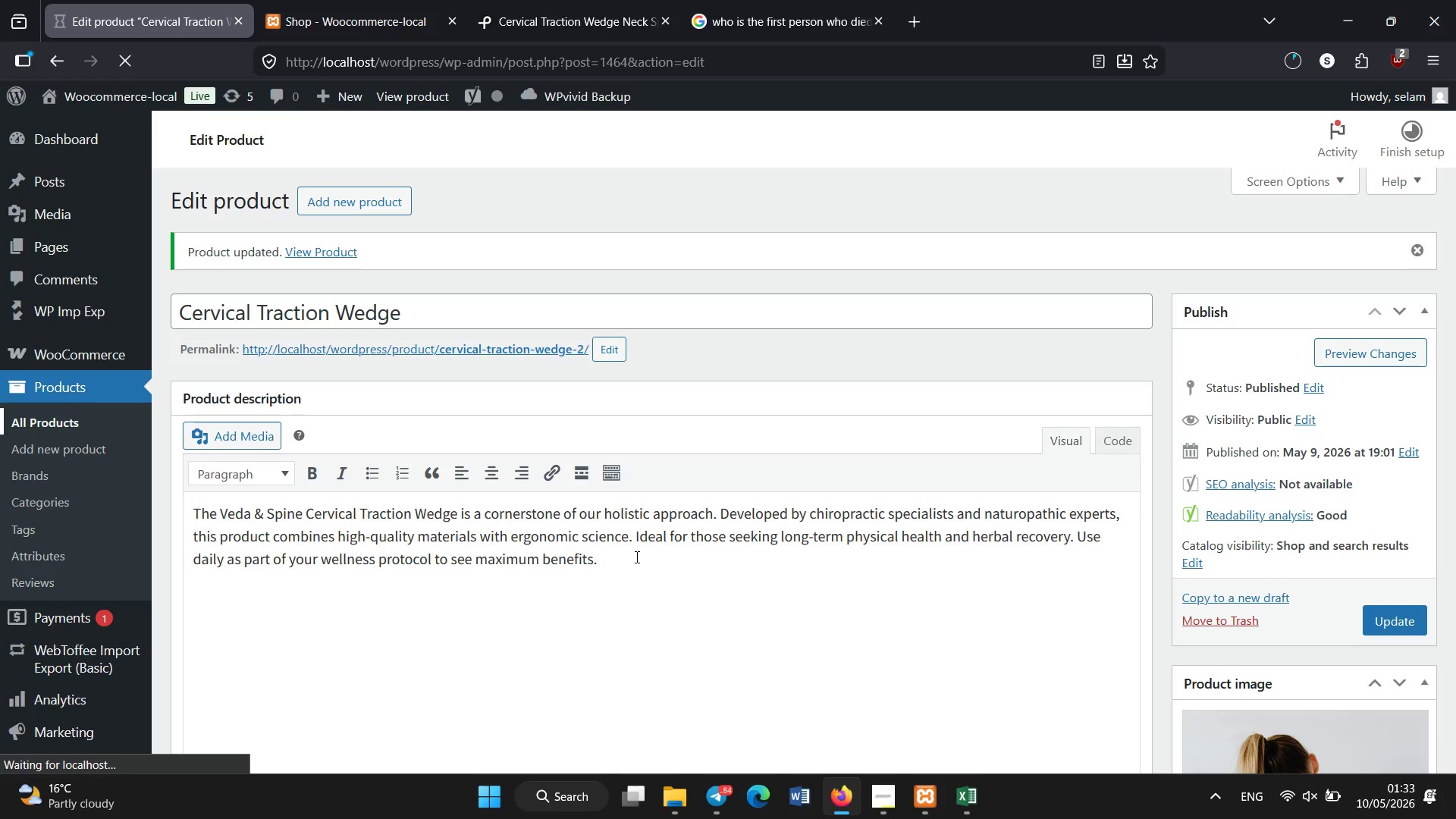 
left_click_drag(start_coordinate=[1453, 183], to_coordinate=[1443, 265])
 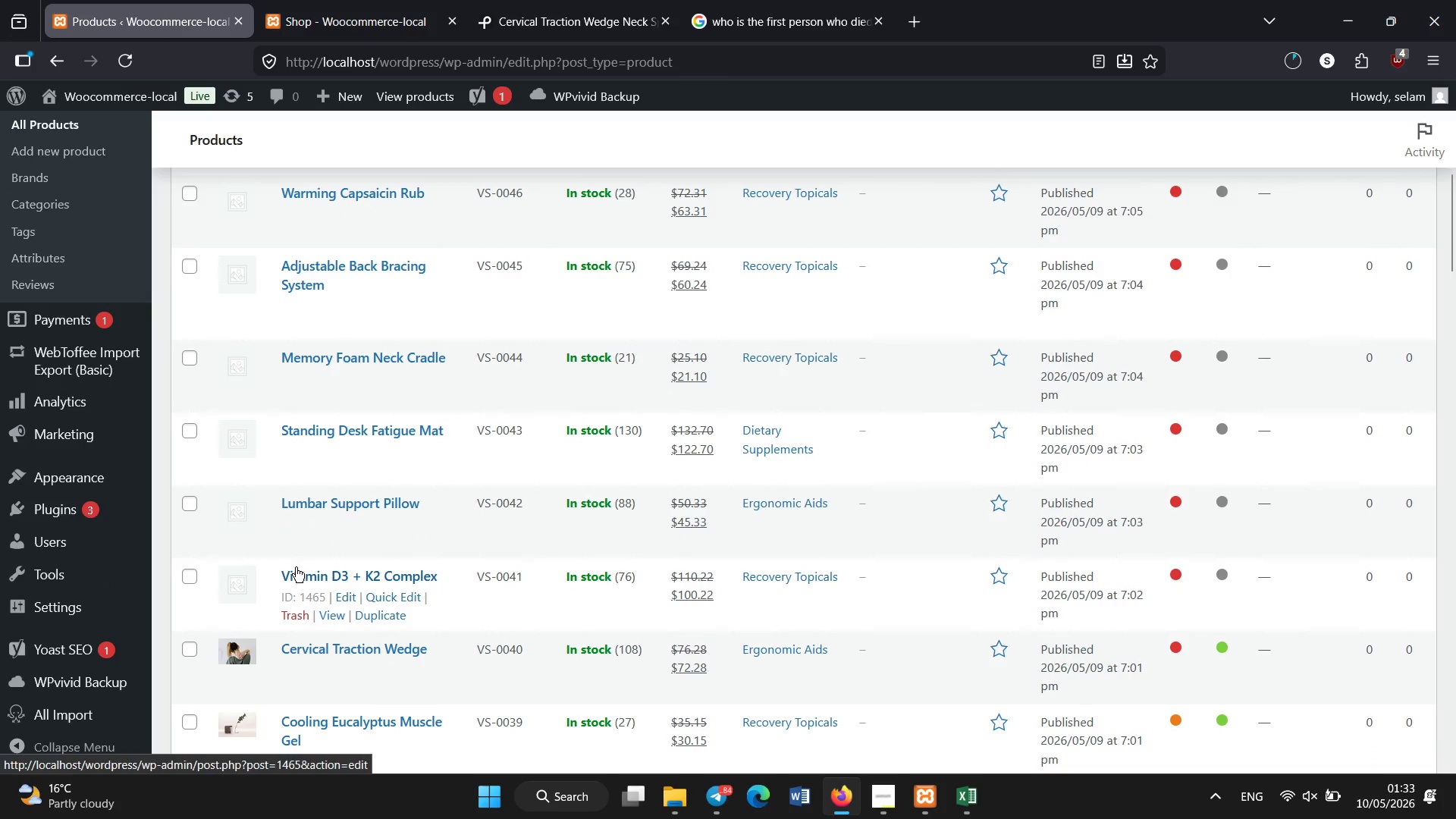 
left_click([296, 567])
 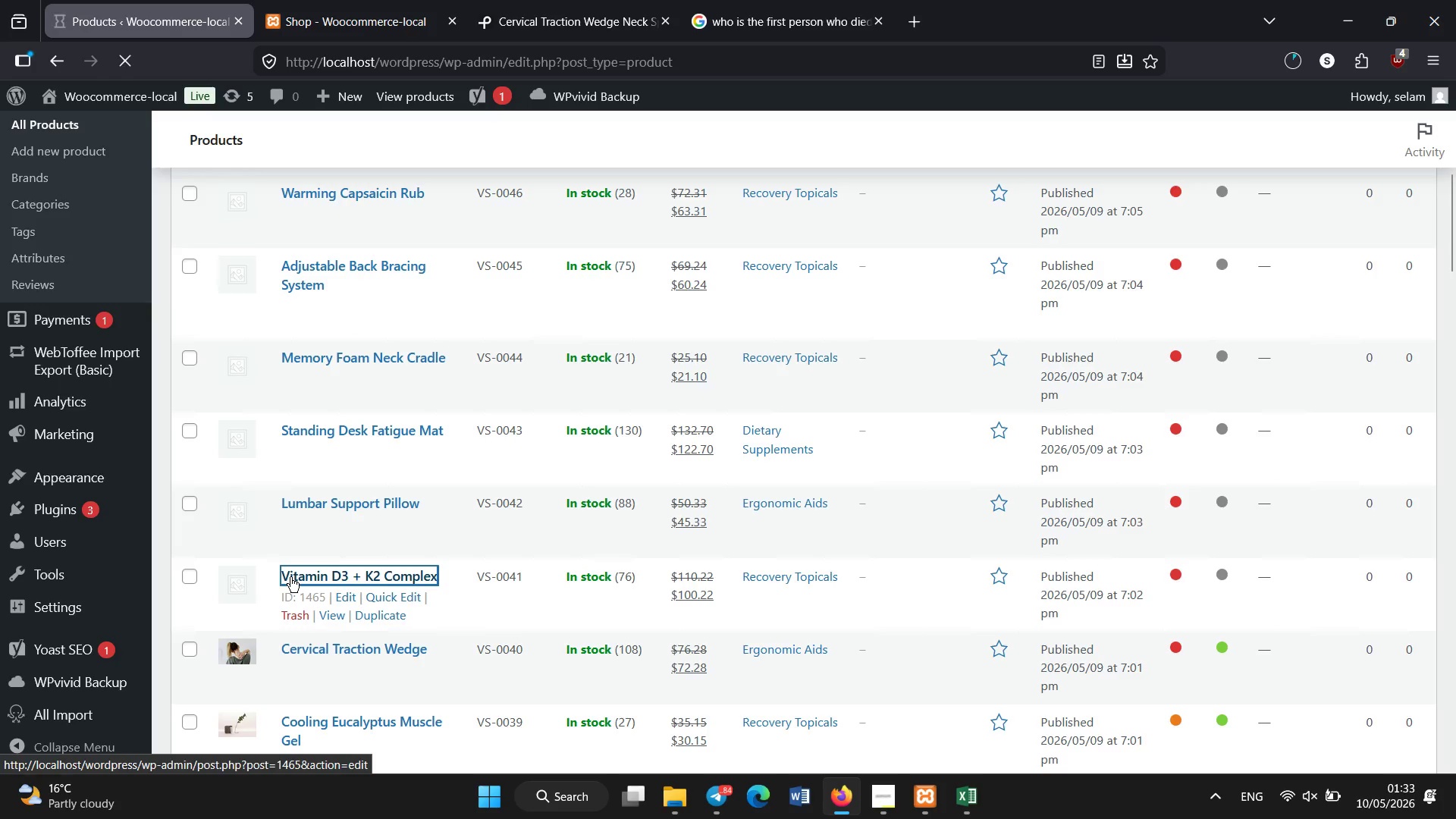 
wait(20.59)
 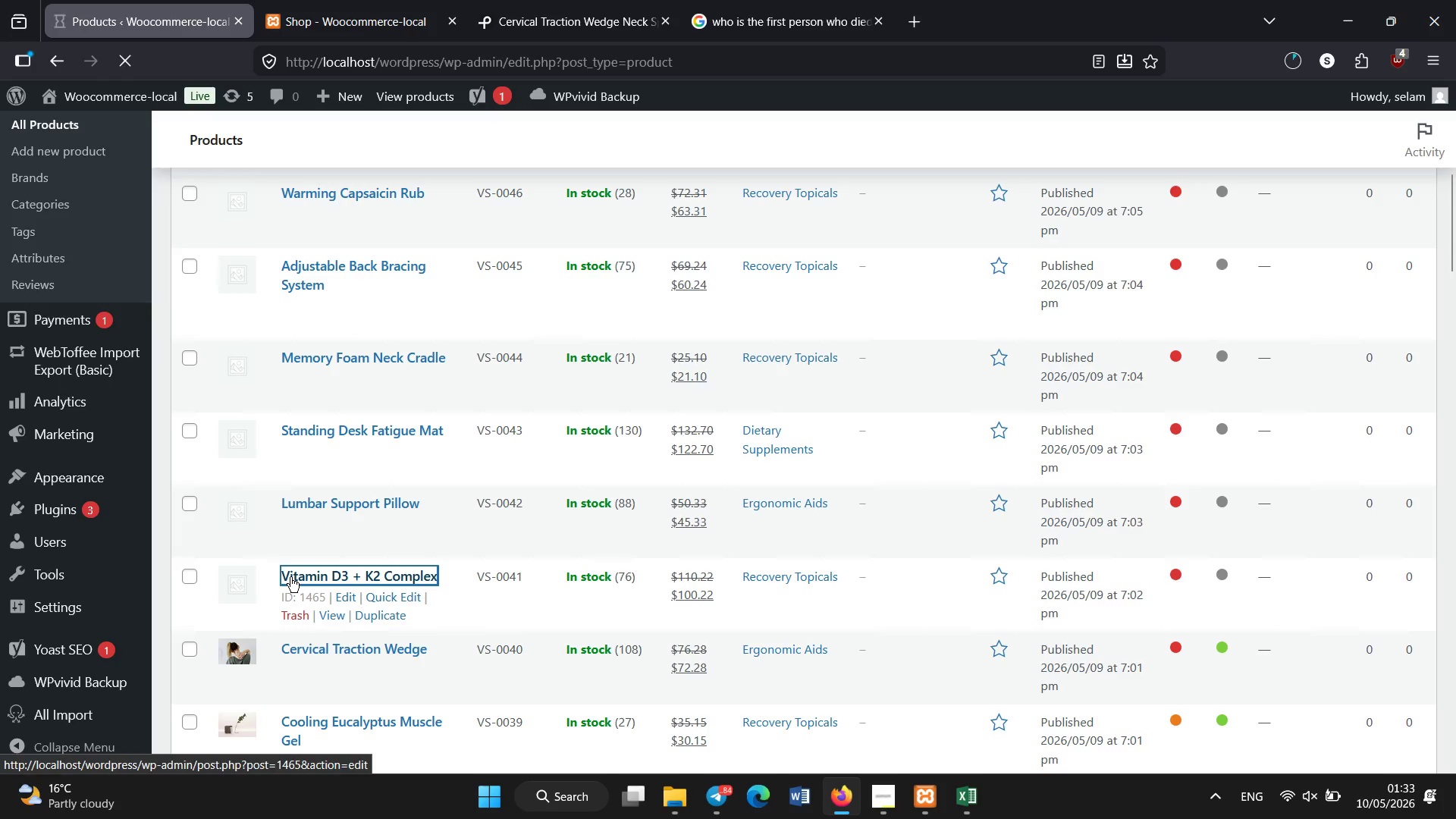 
left_click_drag(start_coordinate=[1455, 218], to_coordinate=[1453, 306])
 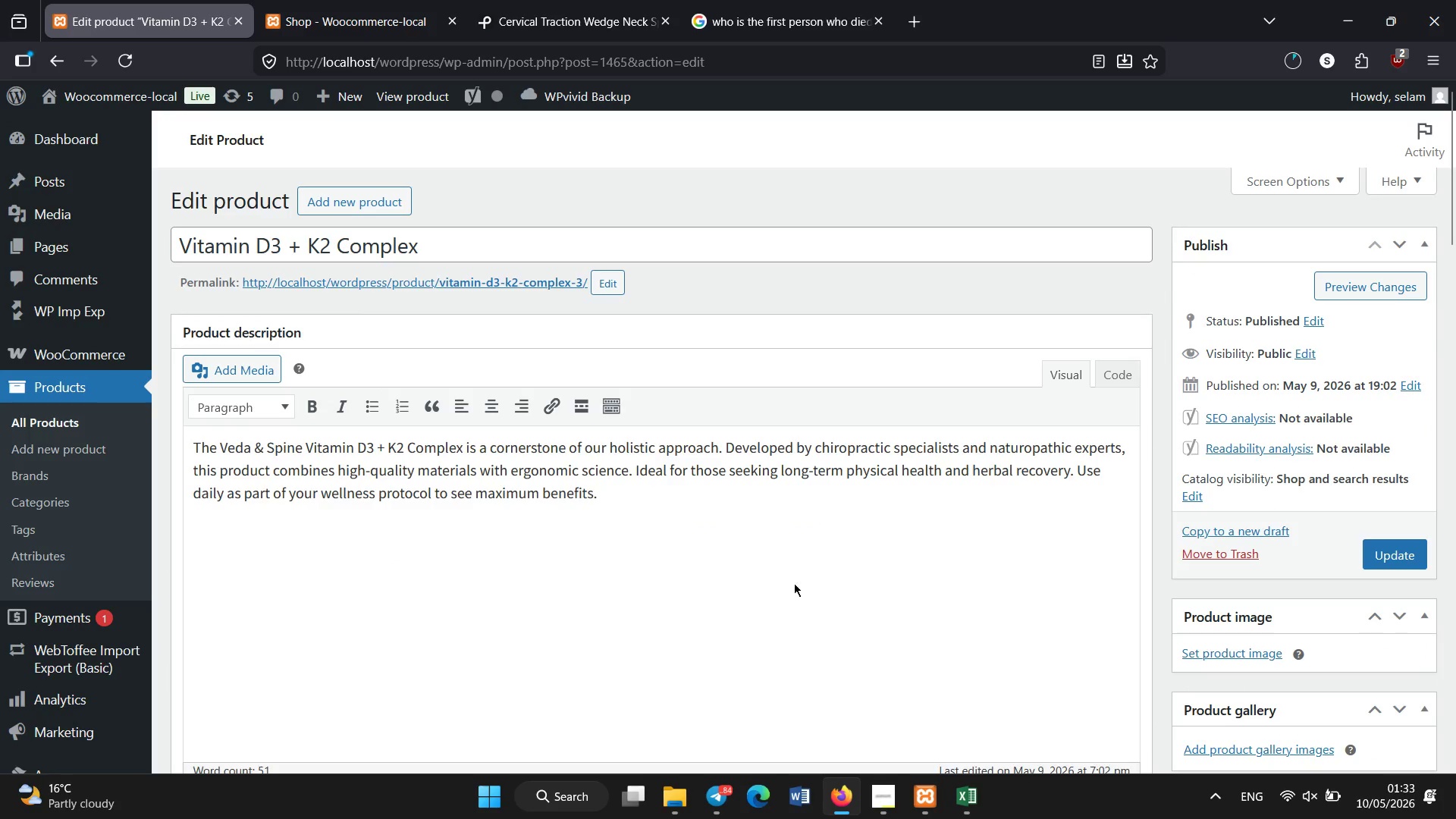 
scroll: coordinate [775, 585], scroll_direction: down, amount: 5.0
 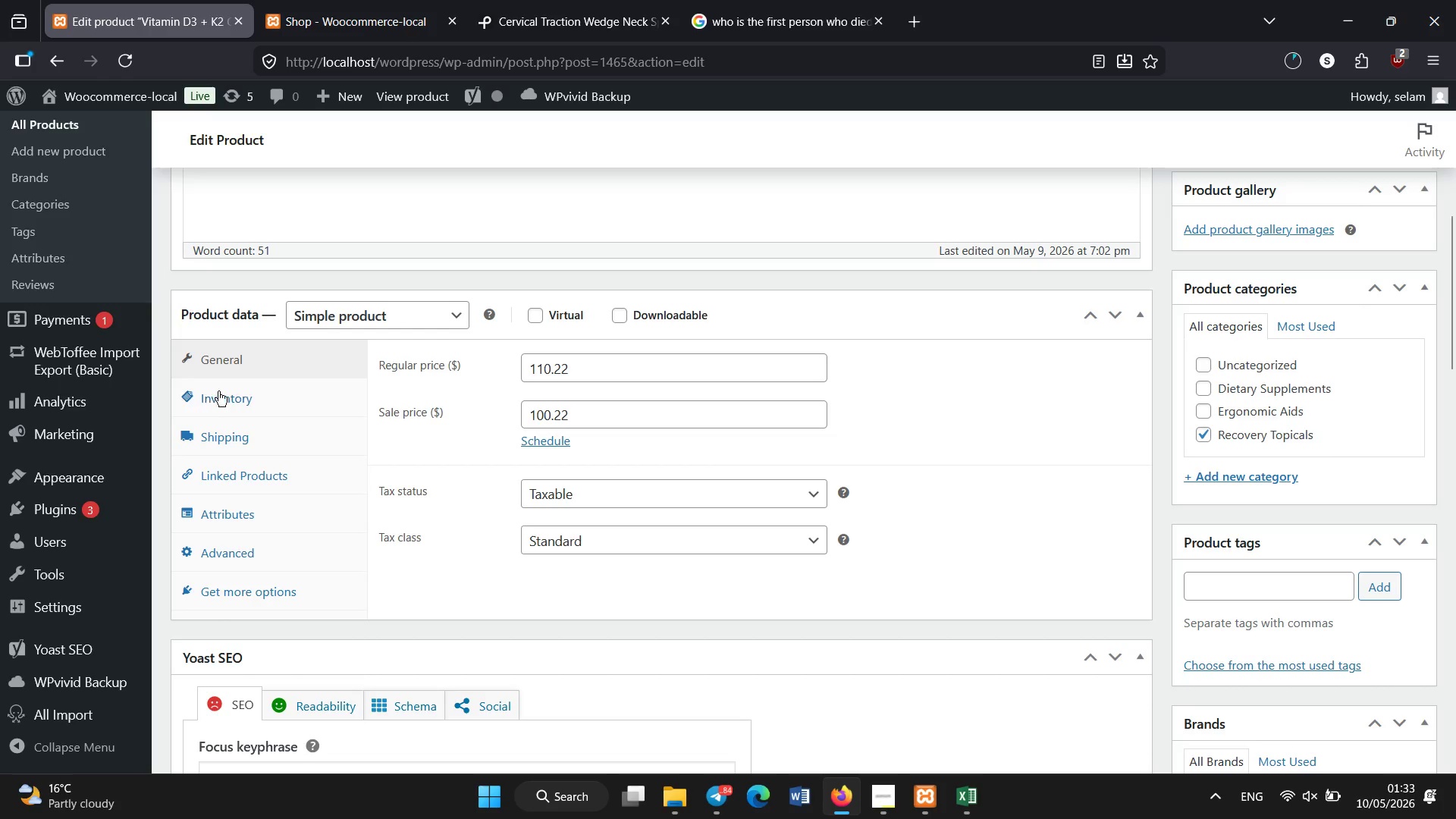 
left_click([218, 391])
 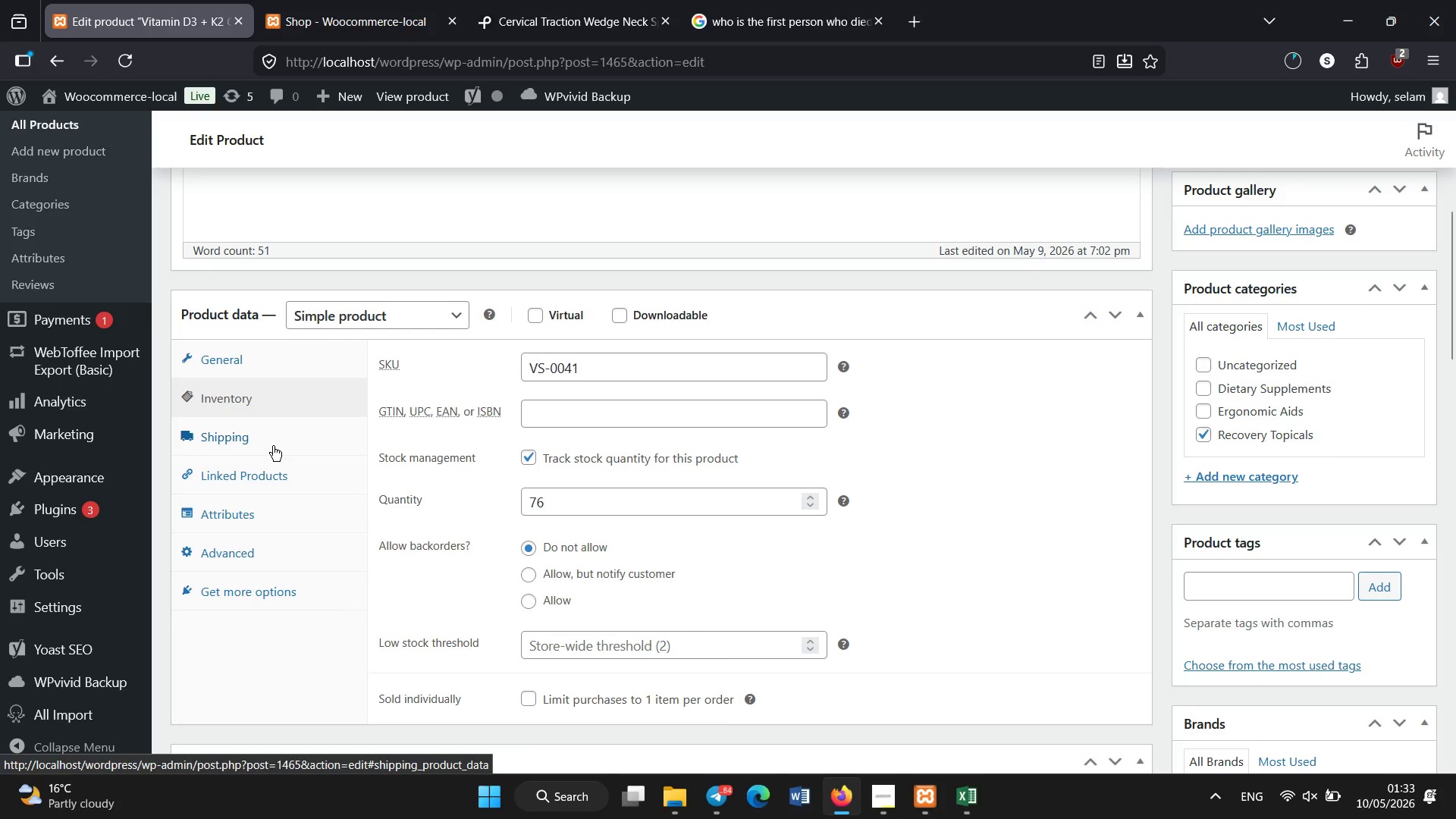 
left_click([273, 446])
 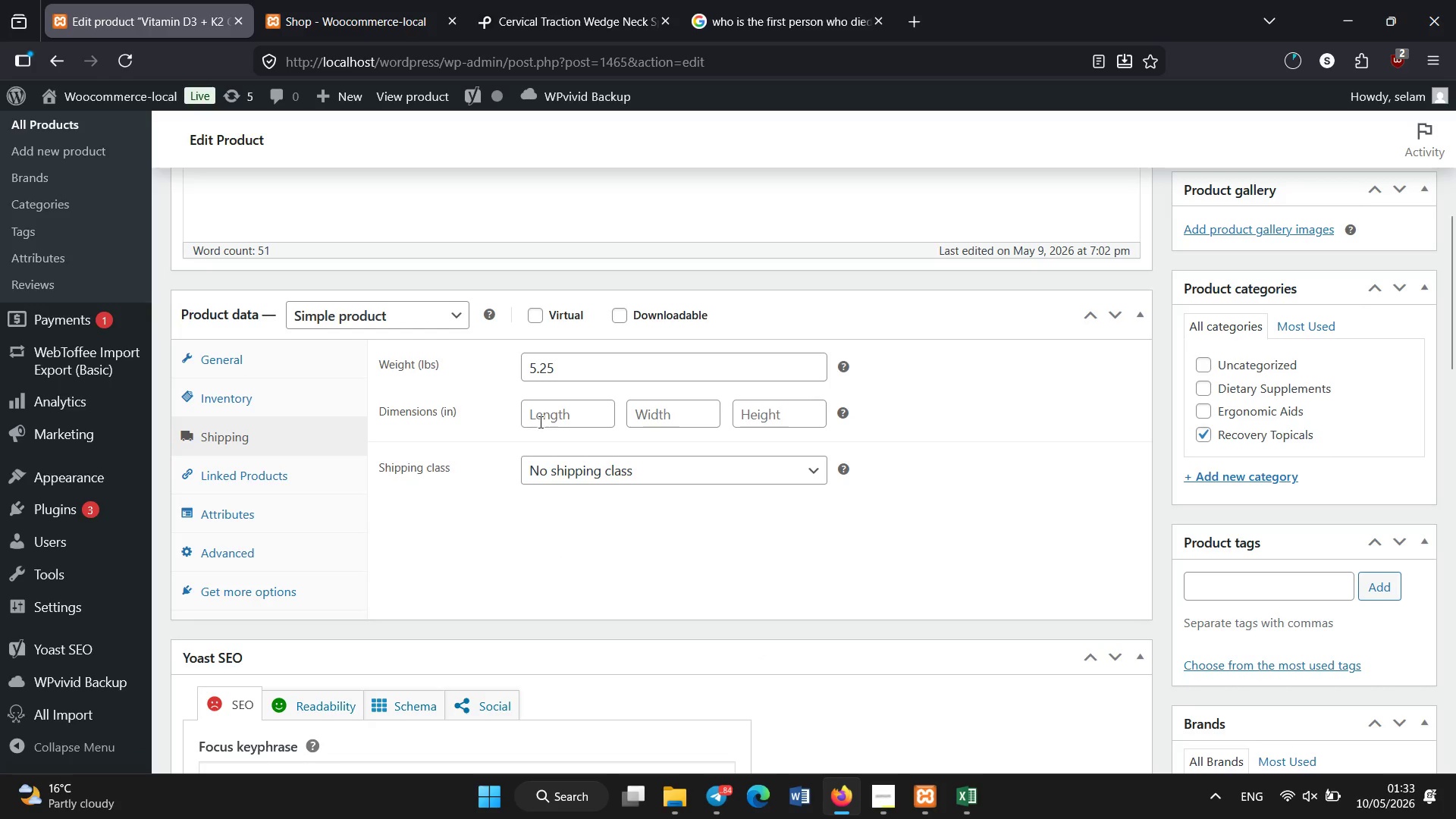 
left_click([551, 415])
 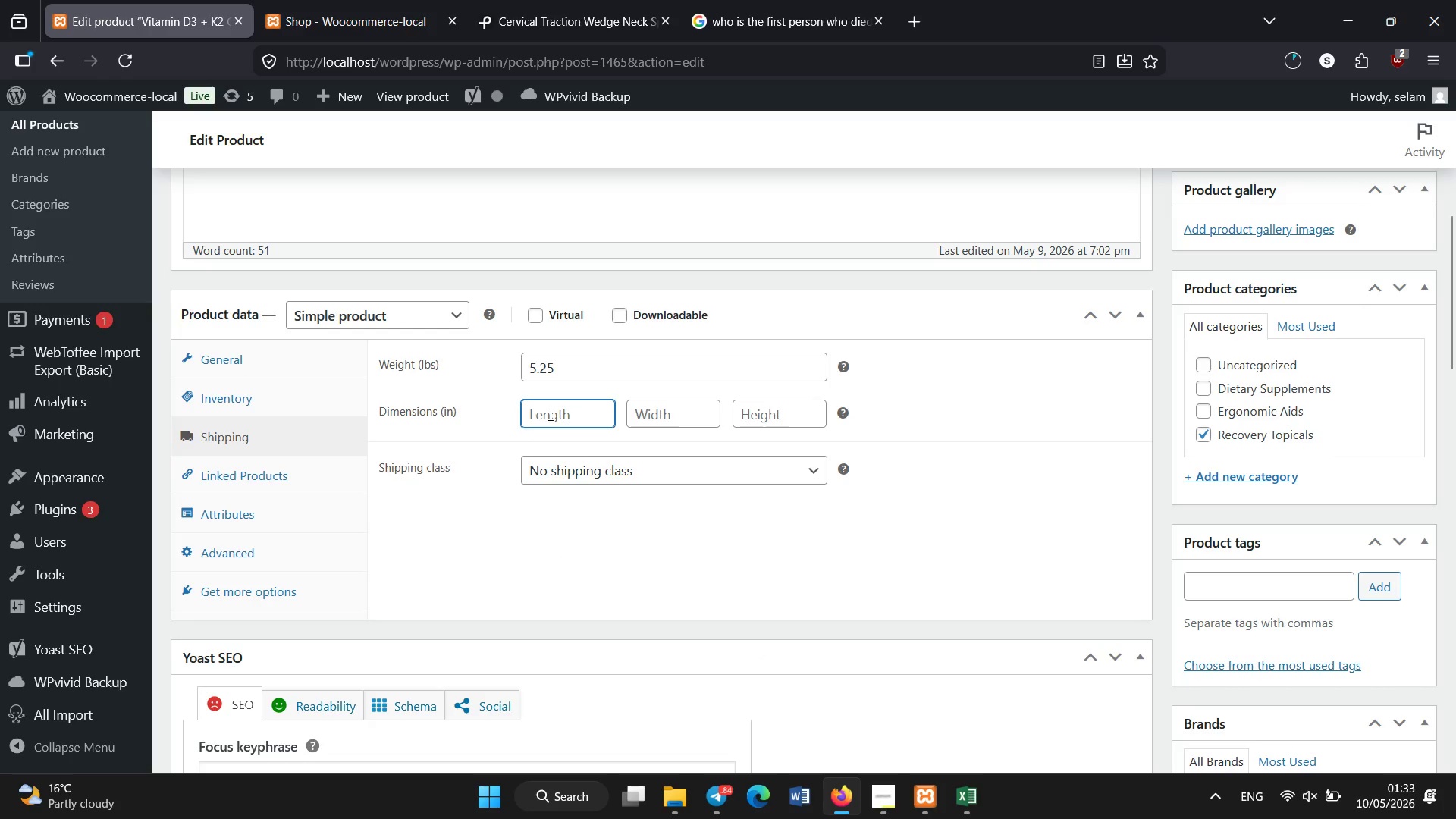 
key(Numpad1)
 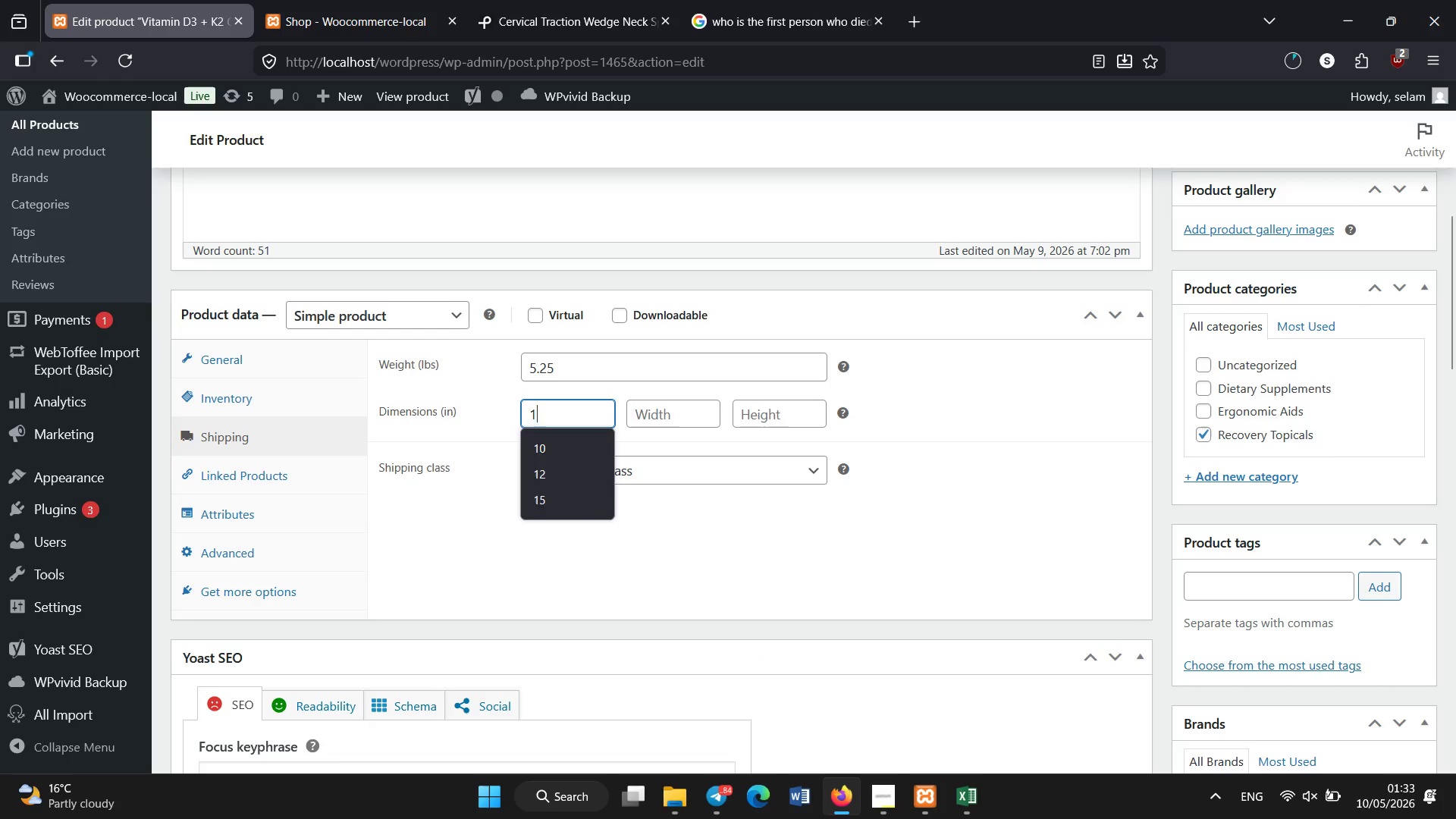 
key(Numpad2)
 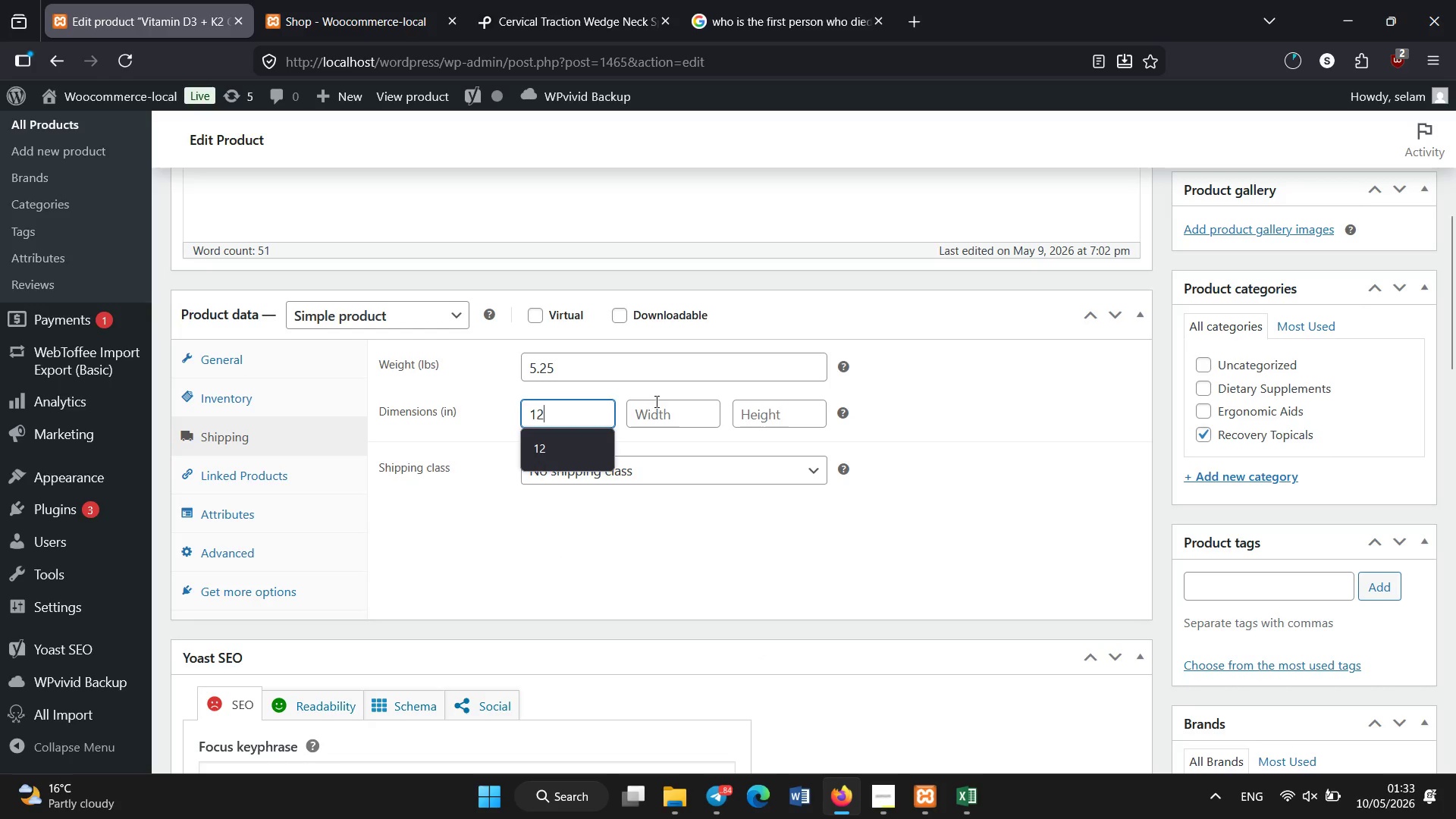 
left_click([673, 411])
 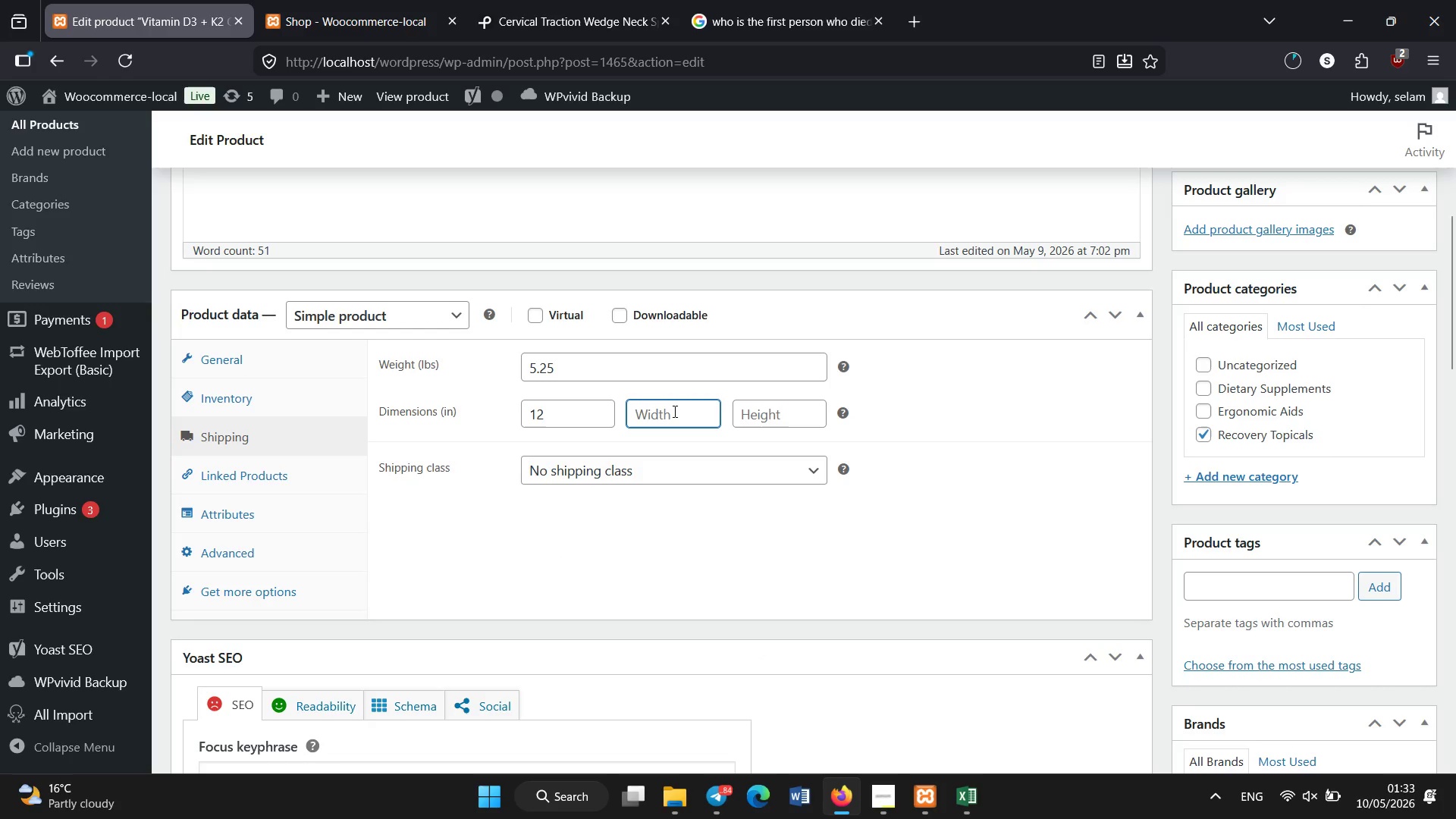 
key(Numpad8)
 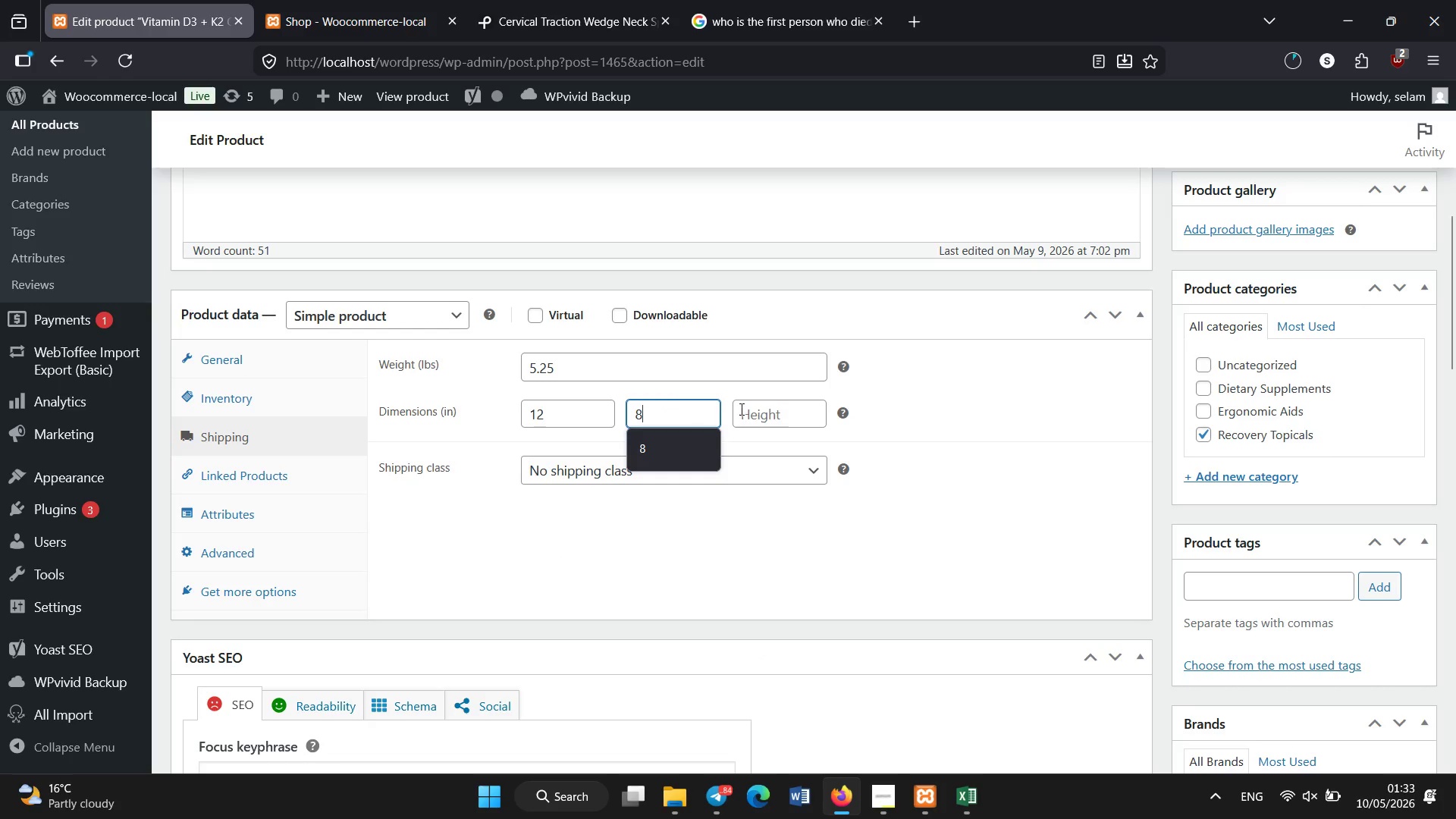 
left_click([759, 410])
 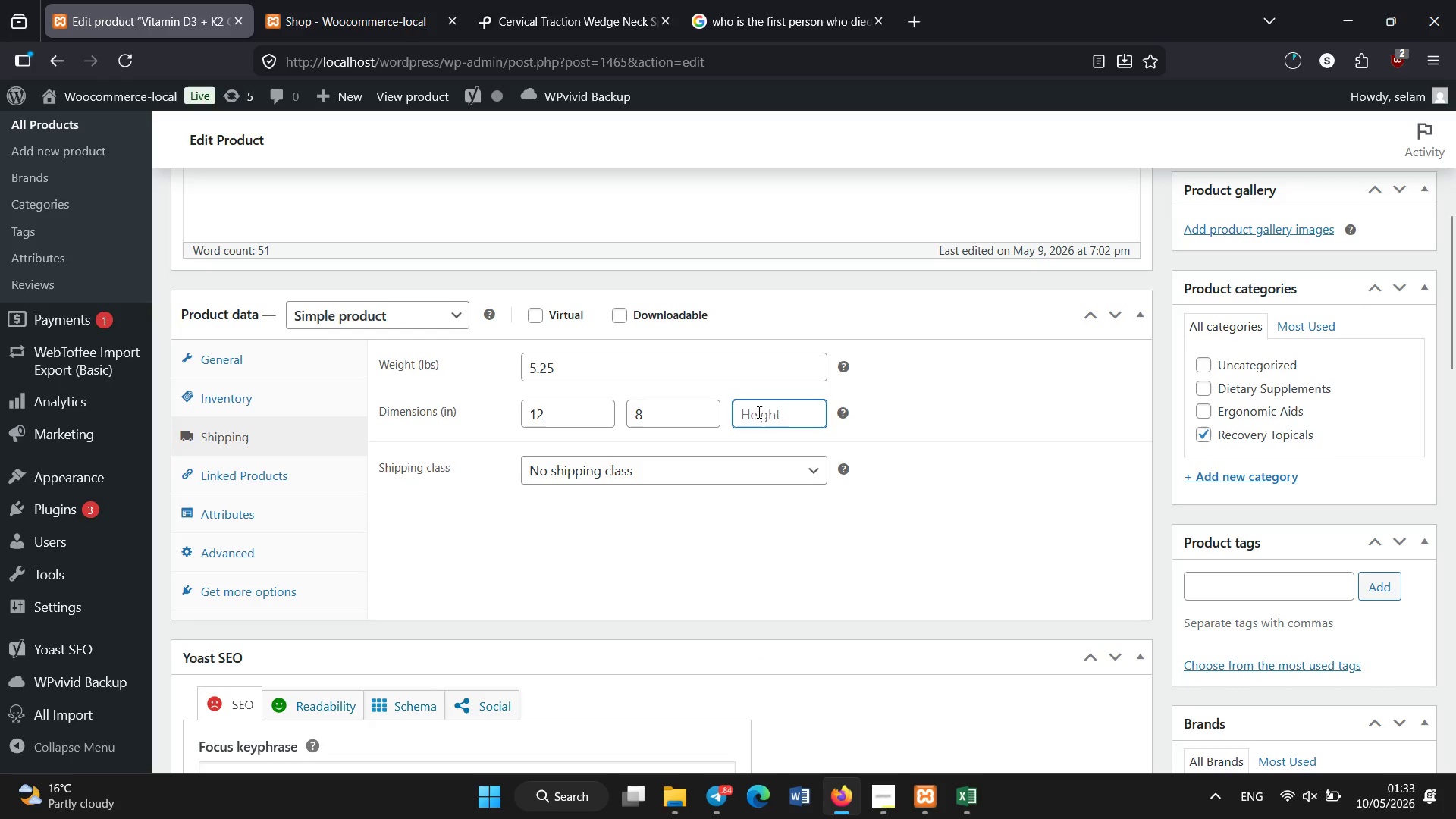 
key(Numpad1)
 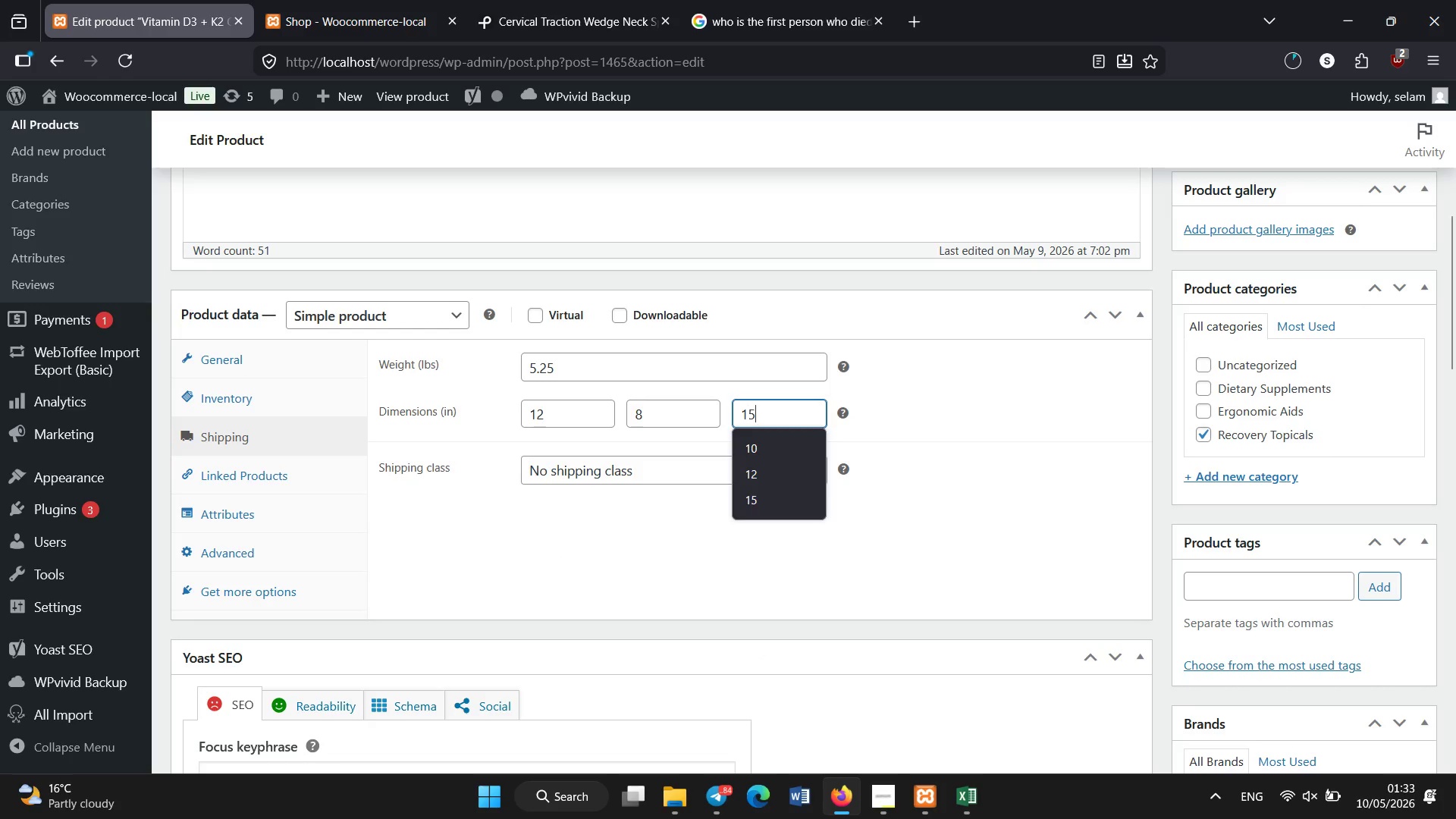 
key(Numpad5)
 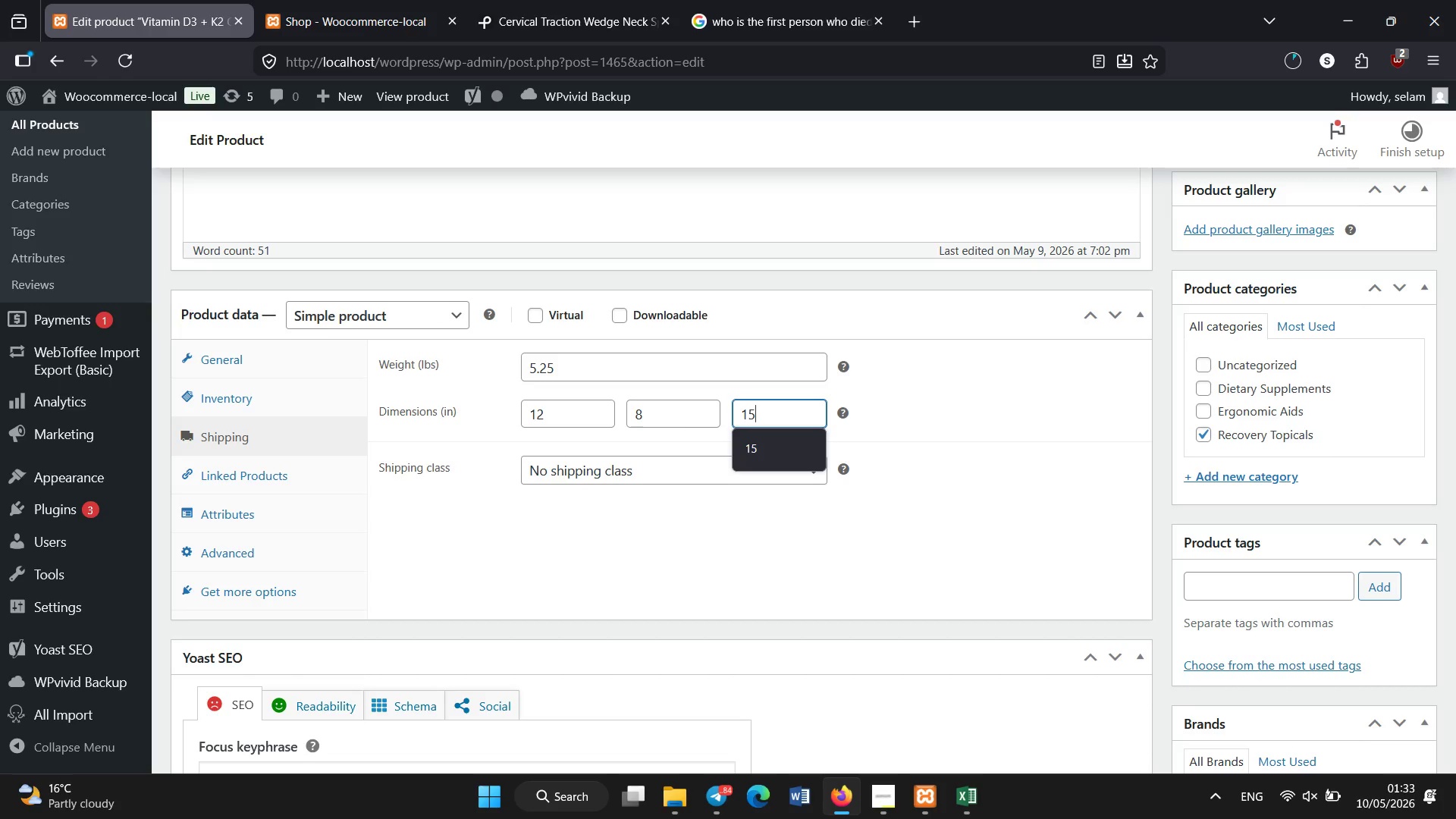 
scroll: coordinate [759, 413], scroll_direction: none, amount: 0.0
 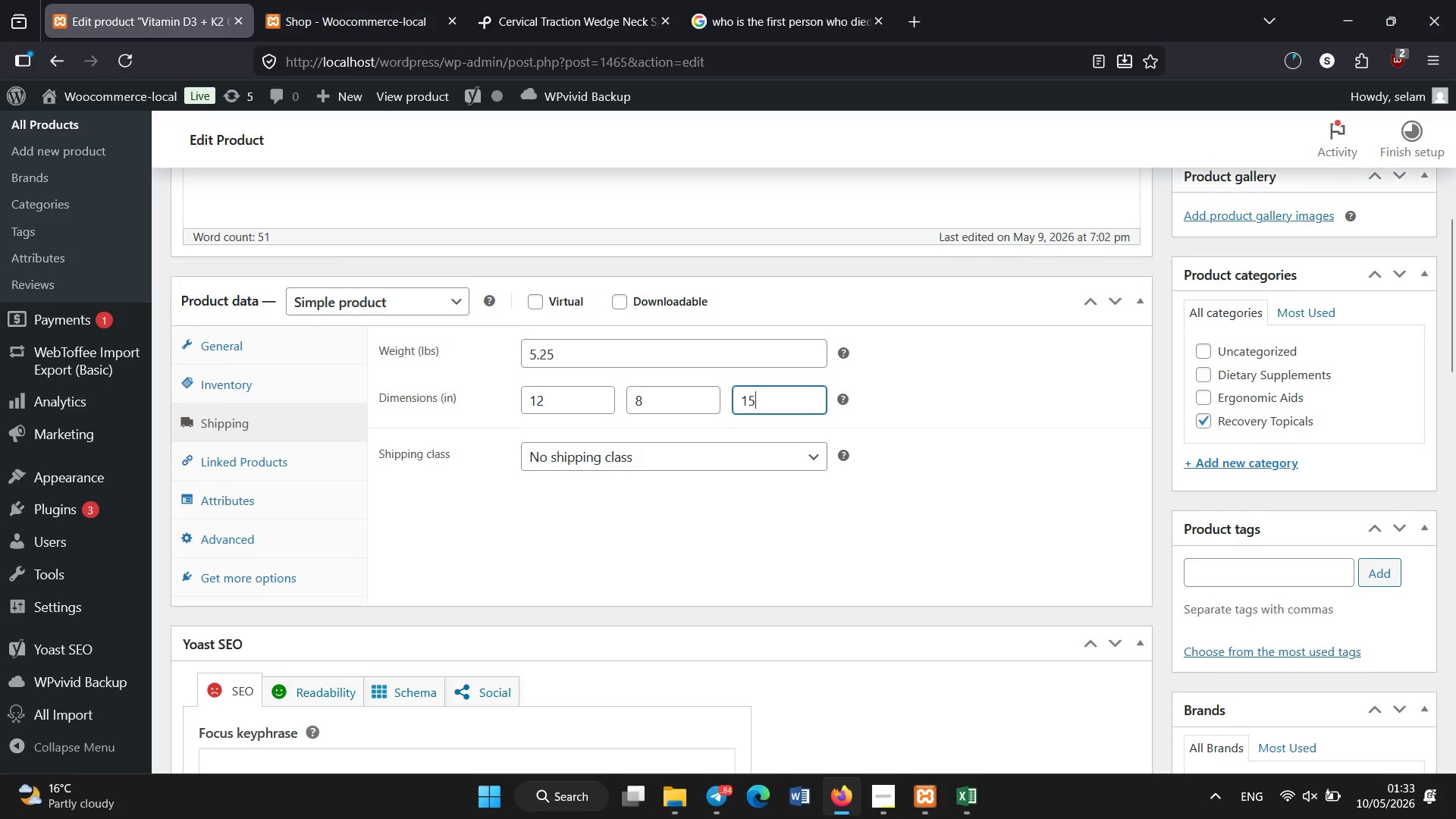 
scroll: coordinate [759, 413], scroll_direction: down, amount: 8.0
 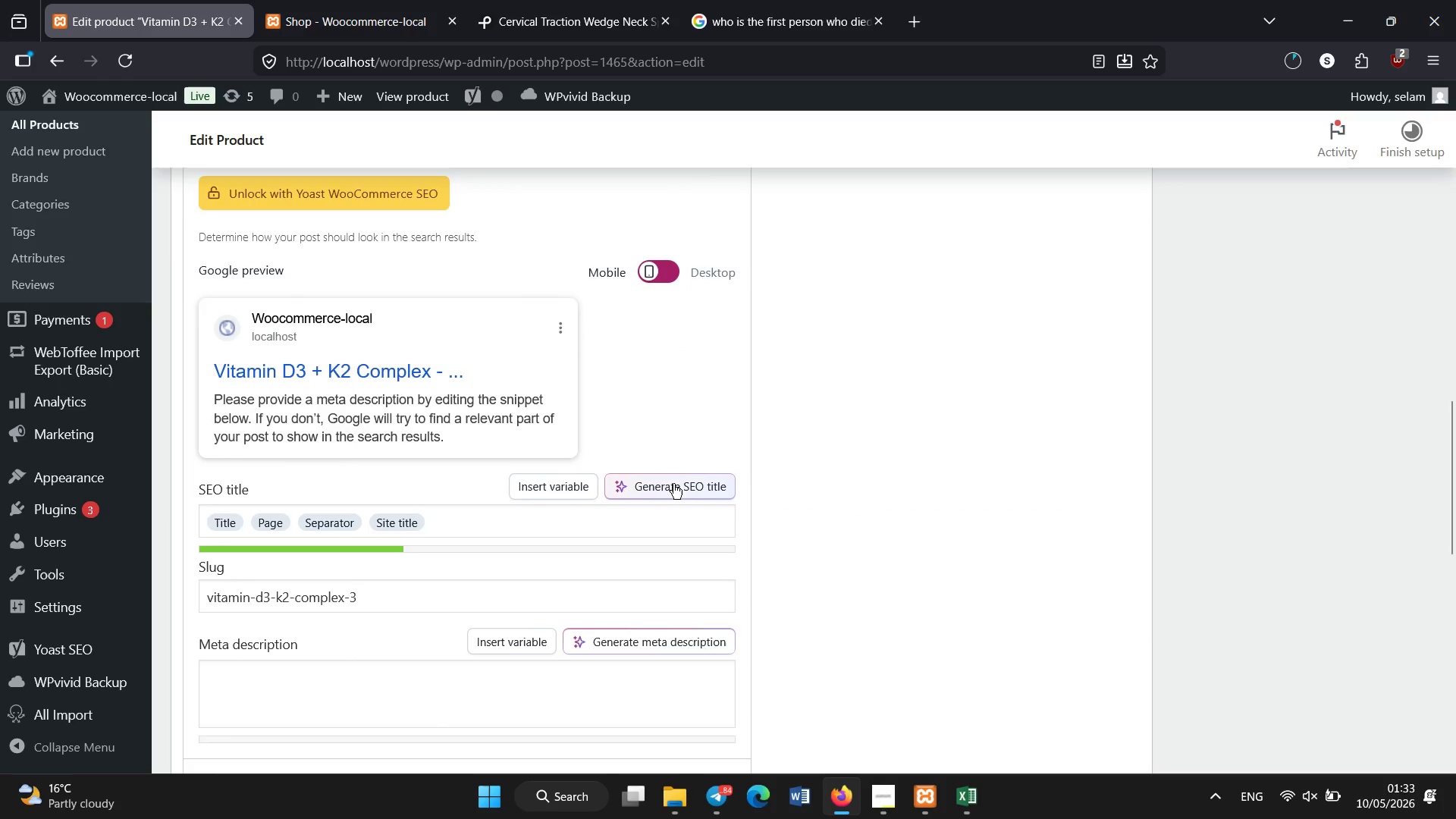 
scroll: coordinate [665, 485], scroll_direction: none, amount: 0.0
 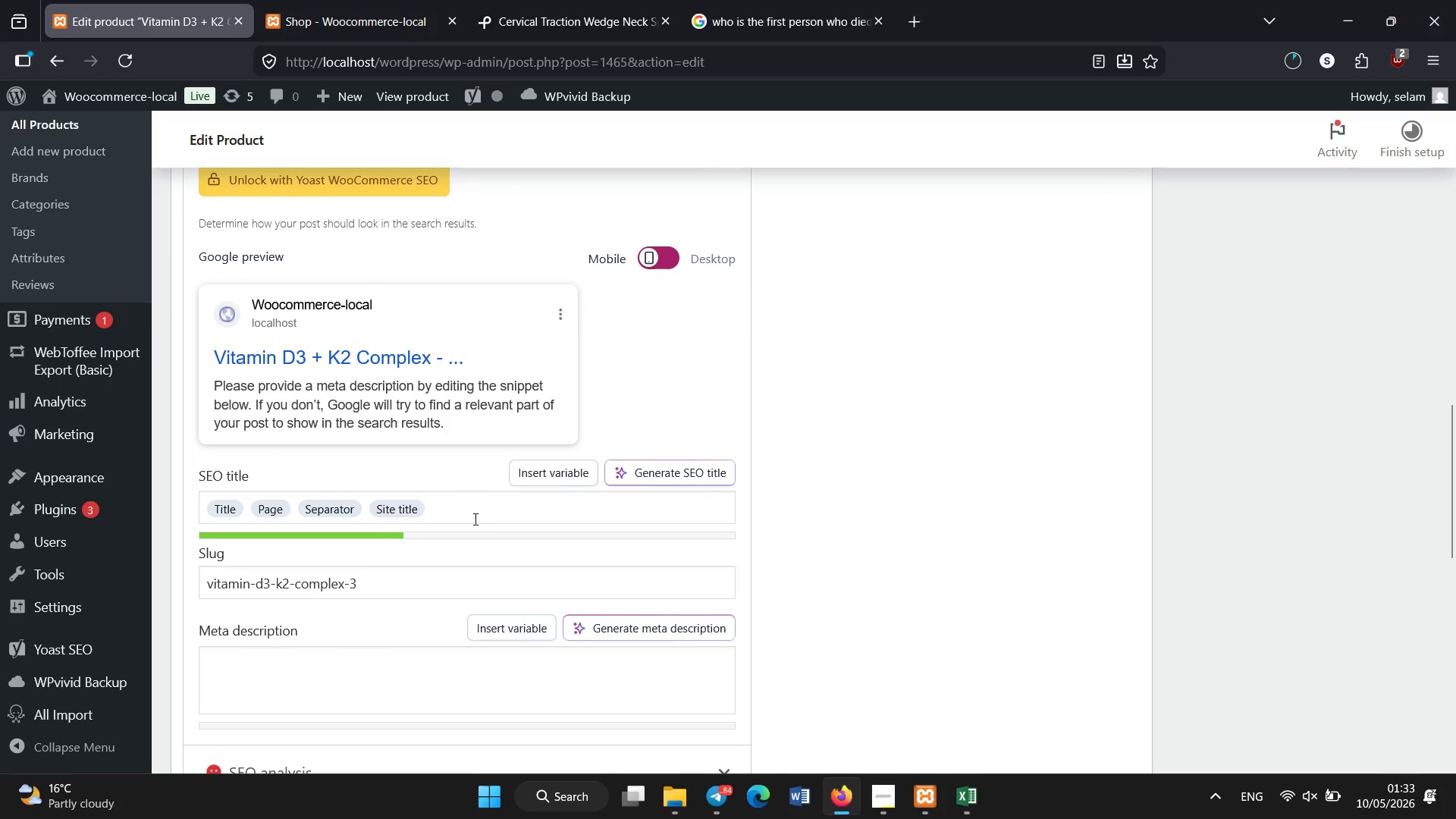 
scroll: coordinate [433, 579], scroll_direction: down, amount: 1.0
 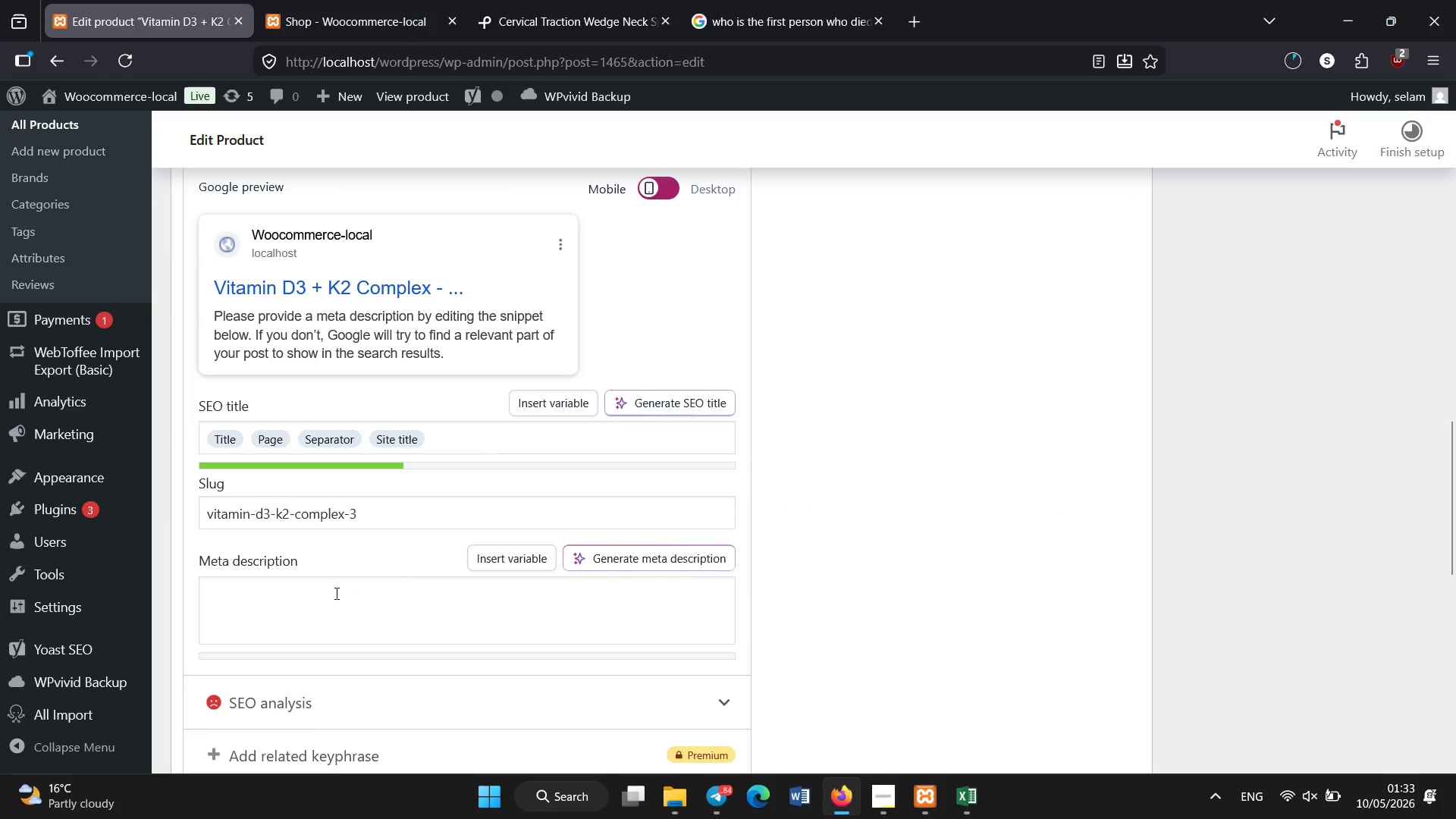 
left_click([337, 594])
 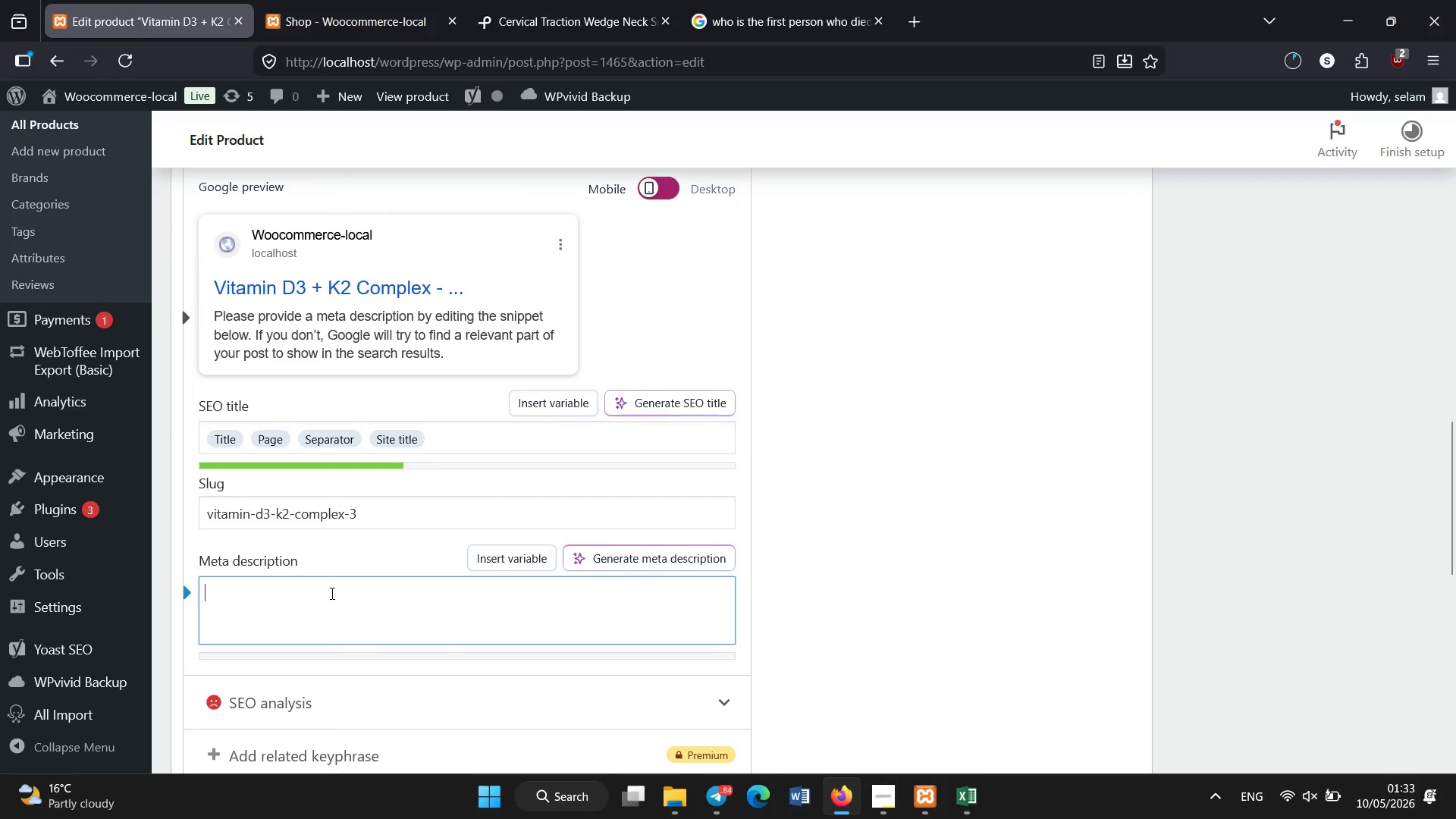 
type(Synergistic vitamin D3 and K2 supplement supporting bone strength )
key(Backspace)
type(, calcium absorption and immune health.)
 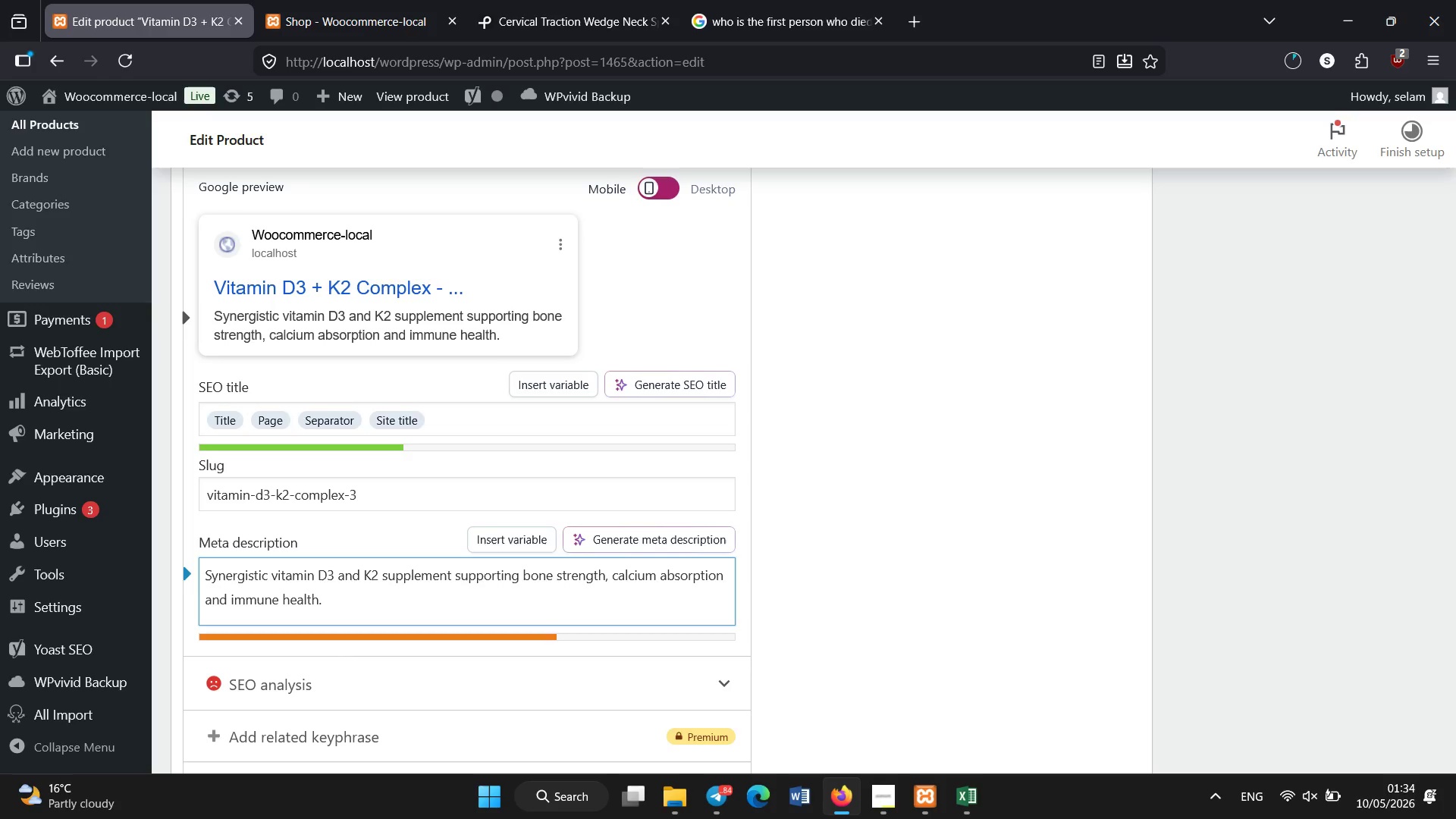 
scroll: coordinate [214, 675], scroll_direction: none, amount: 0.0
 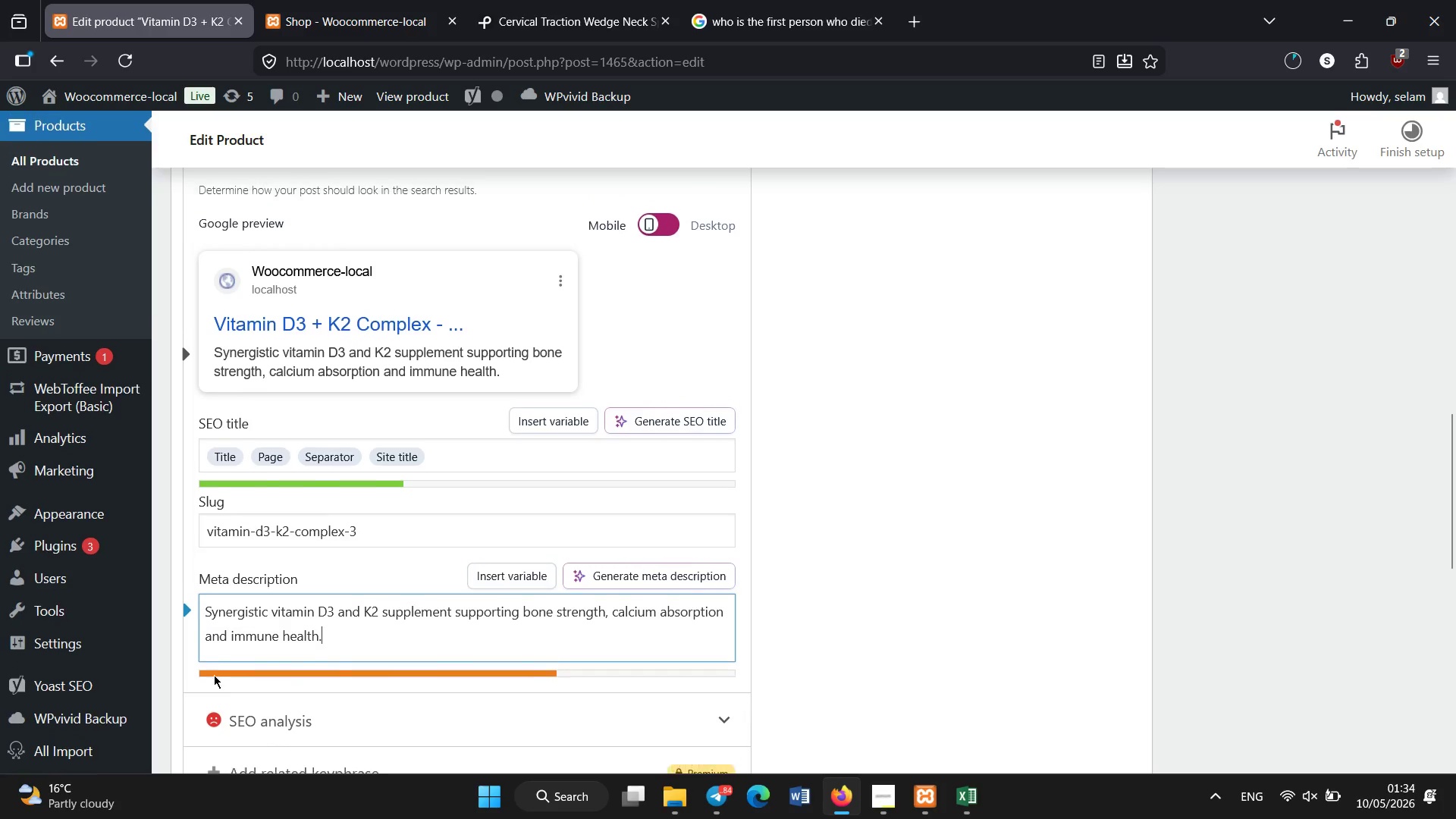 
scroll: coordinate [209, 673], scroll_direction: up, amount: 6.0
 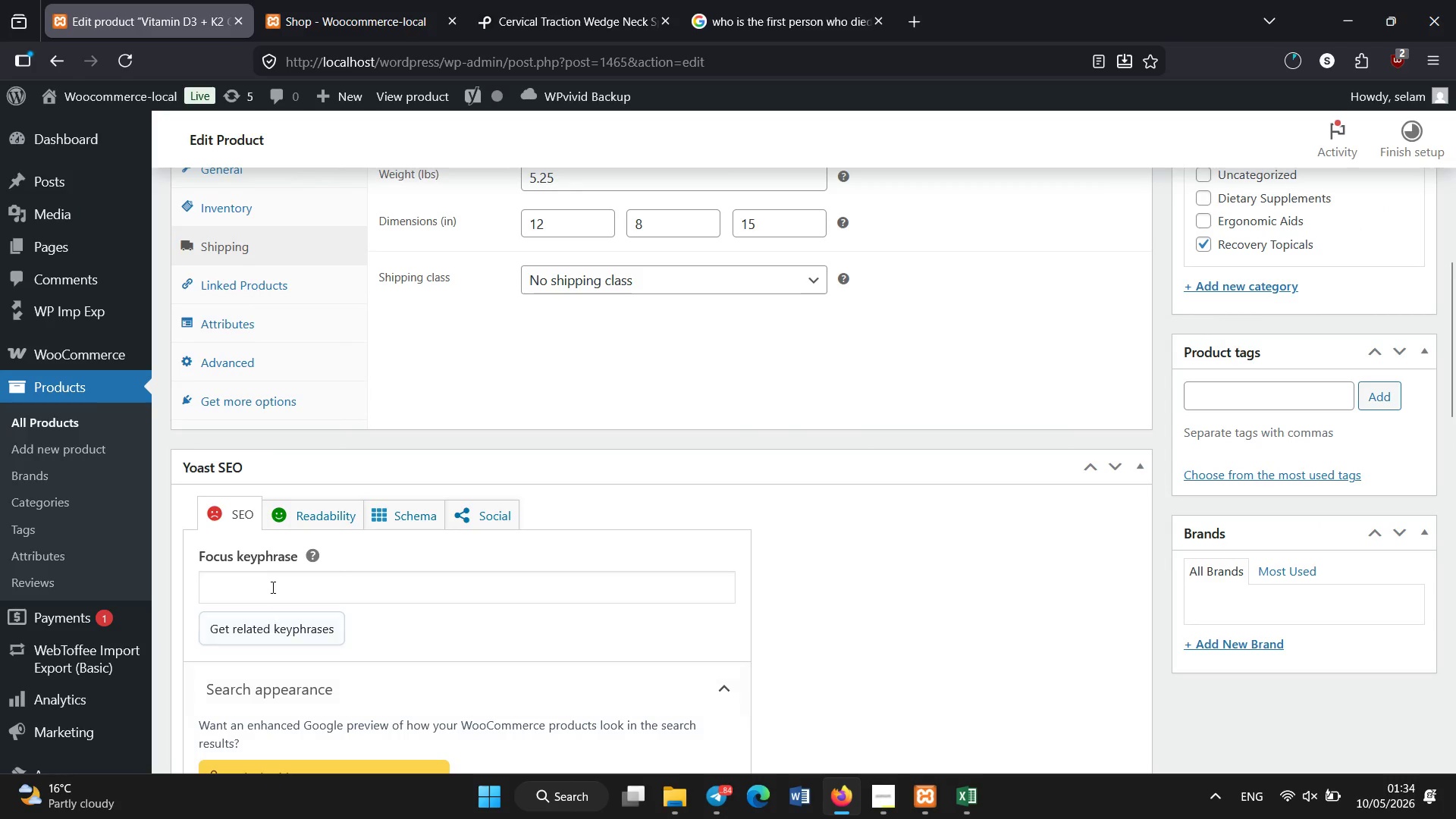 
left_click([273, 585])
 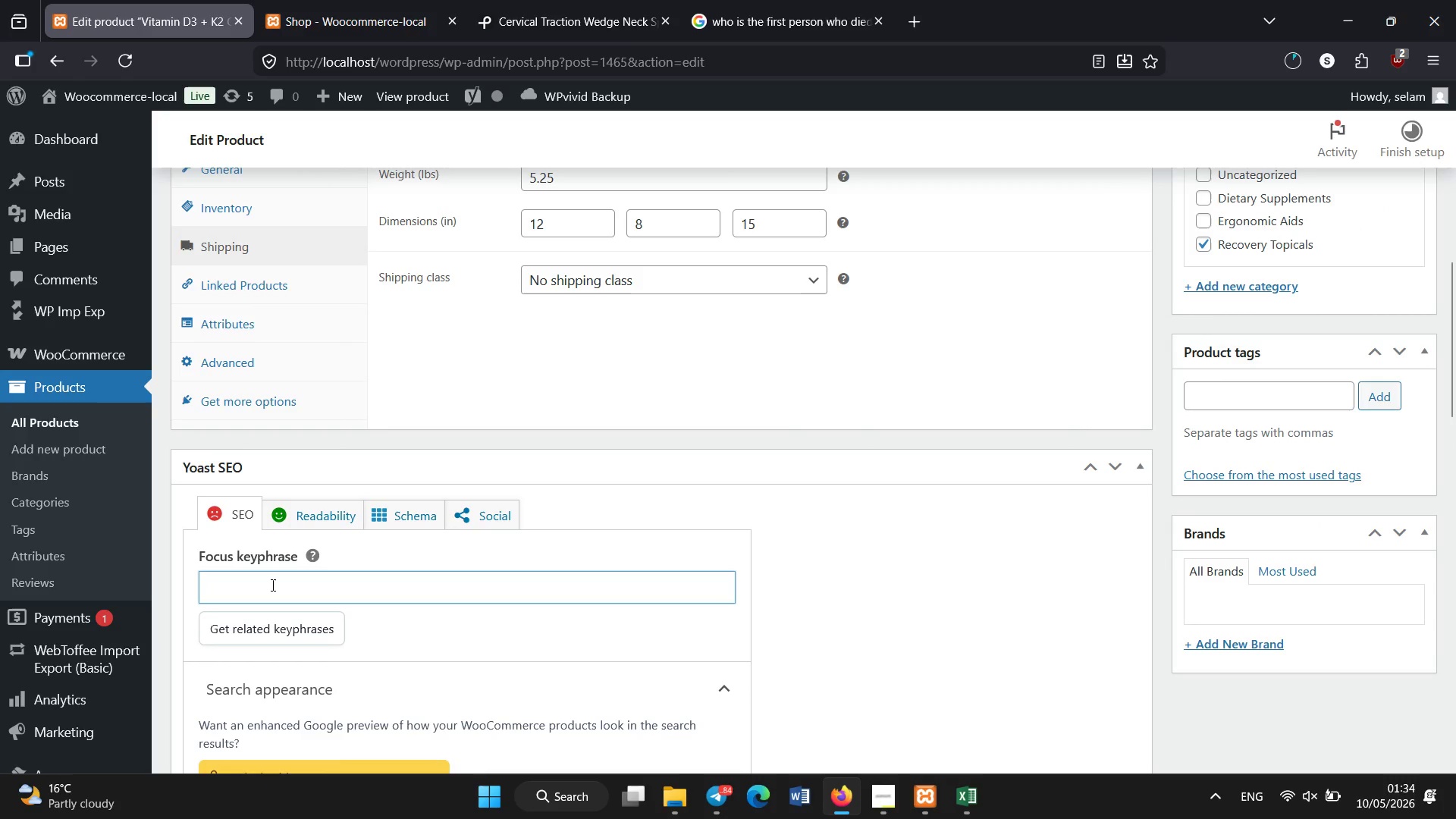 
type(vitamn)
key(Backspace)
type(in d3 k2 sp)
key(Backspace)
key(Backspace)
 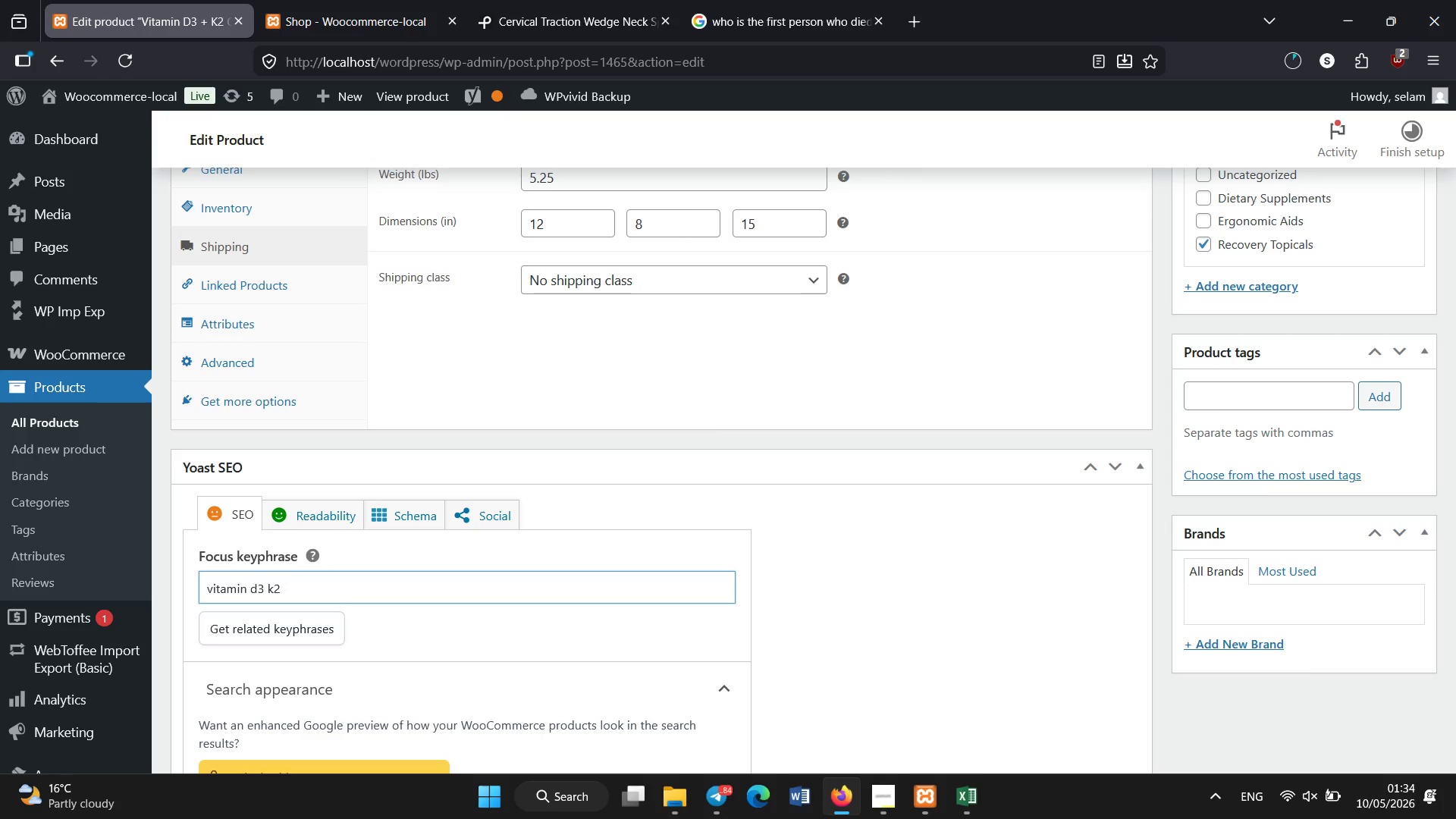 
scroll: coordinate [357, 400], scroll_direction: up, amount: 2.0
 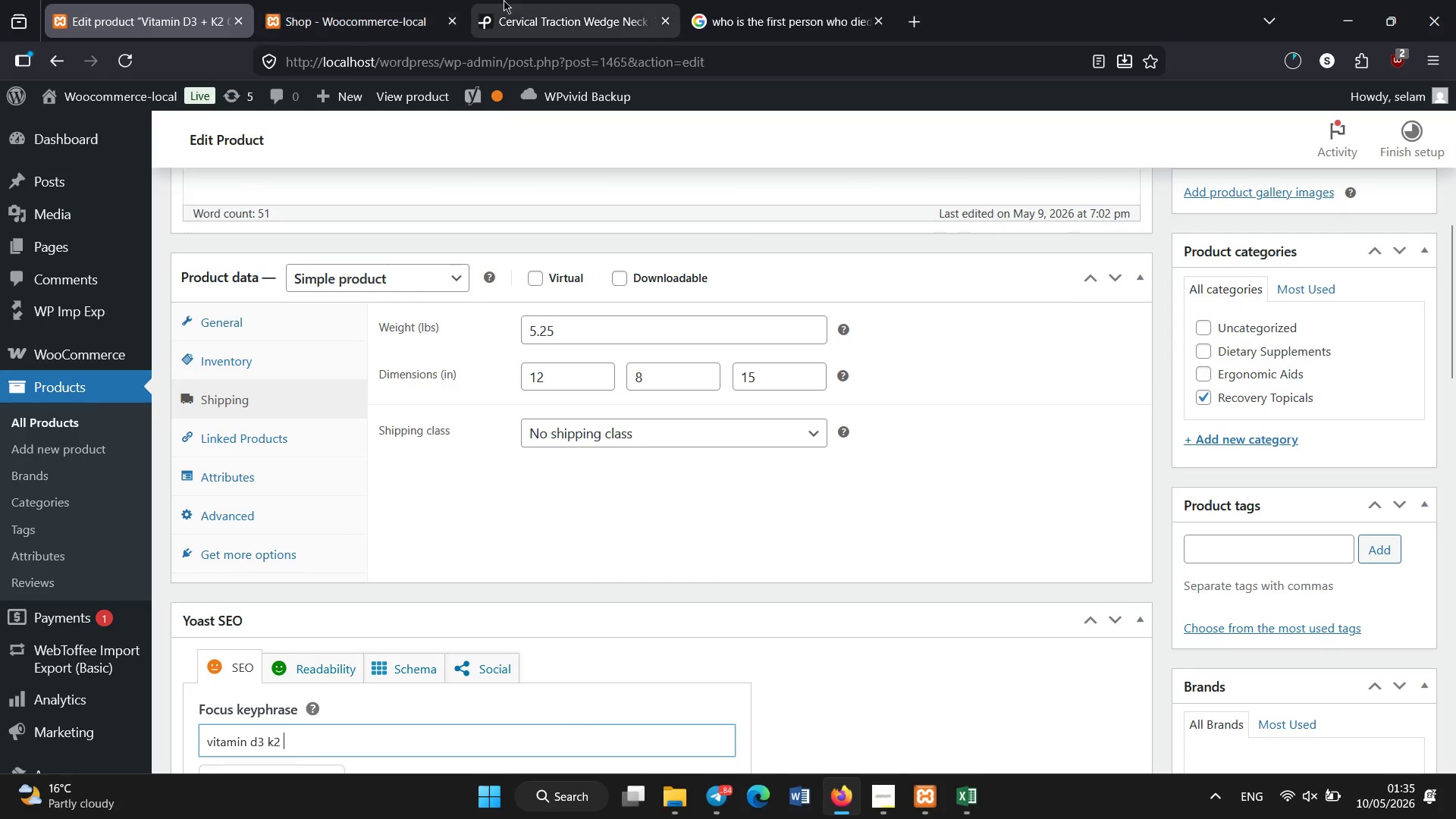 
left_click([504, 0])
 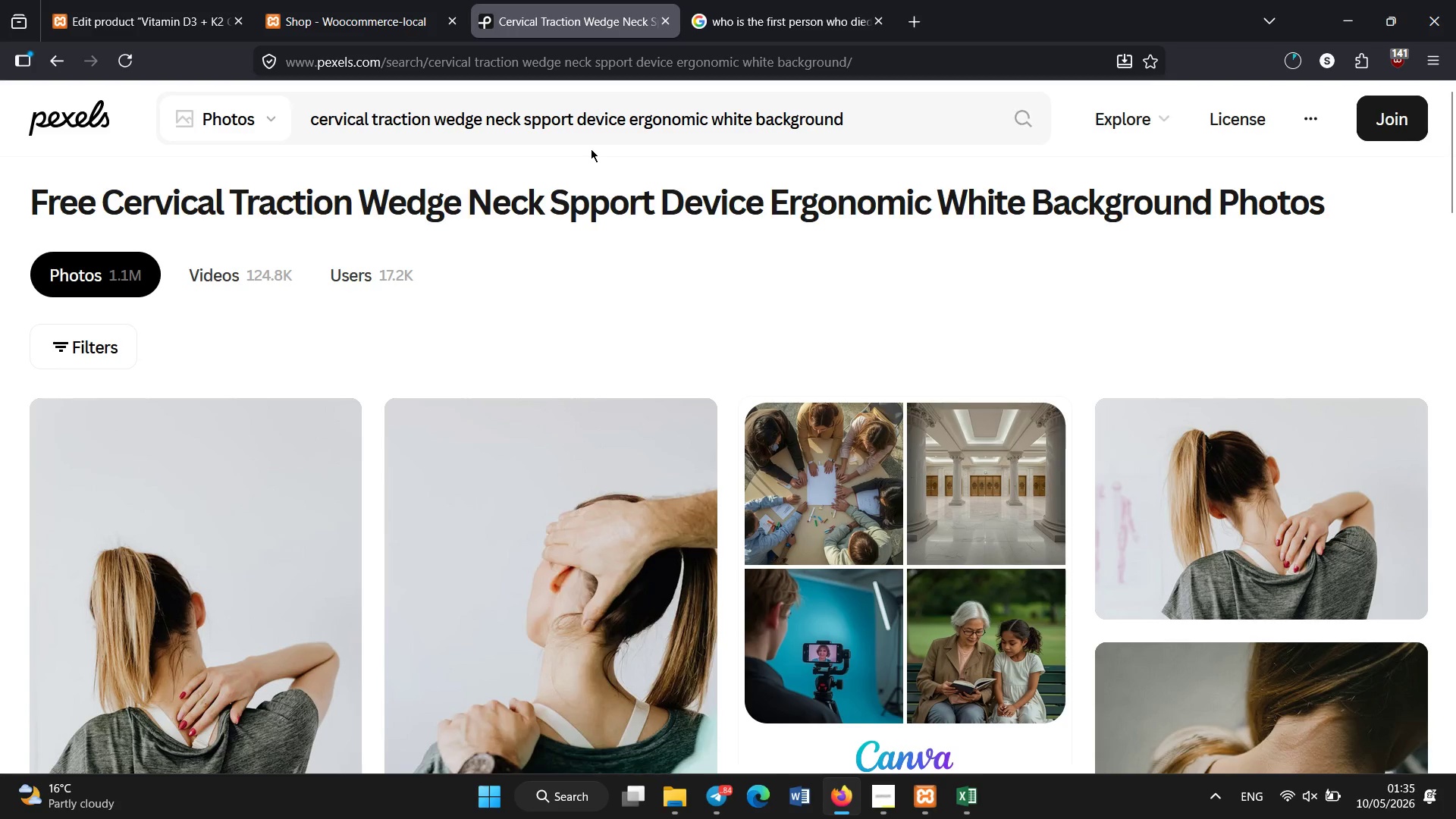 
left_click([591, 140])
 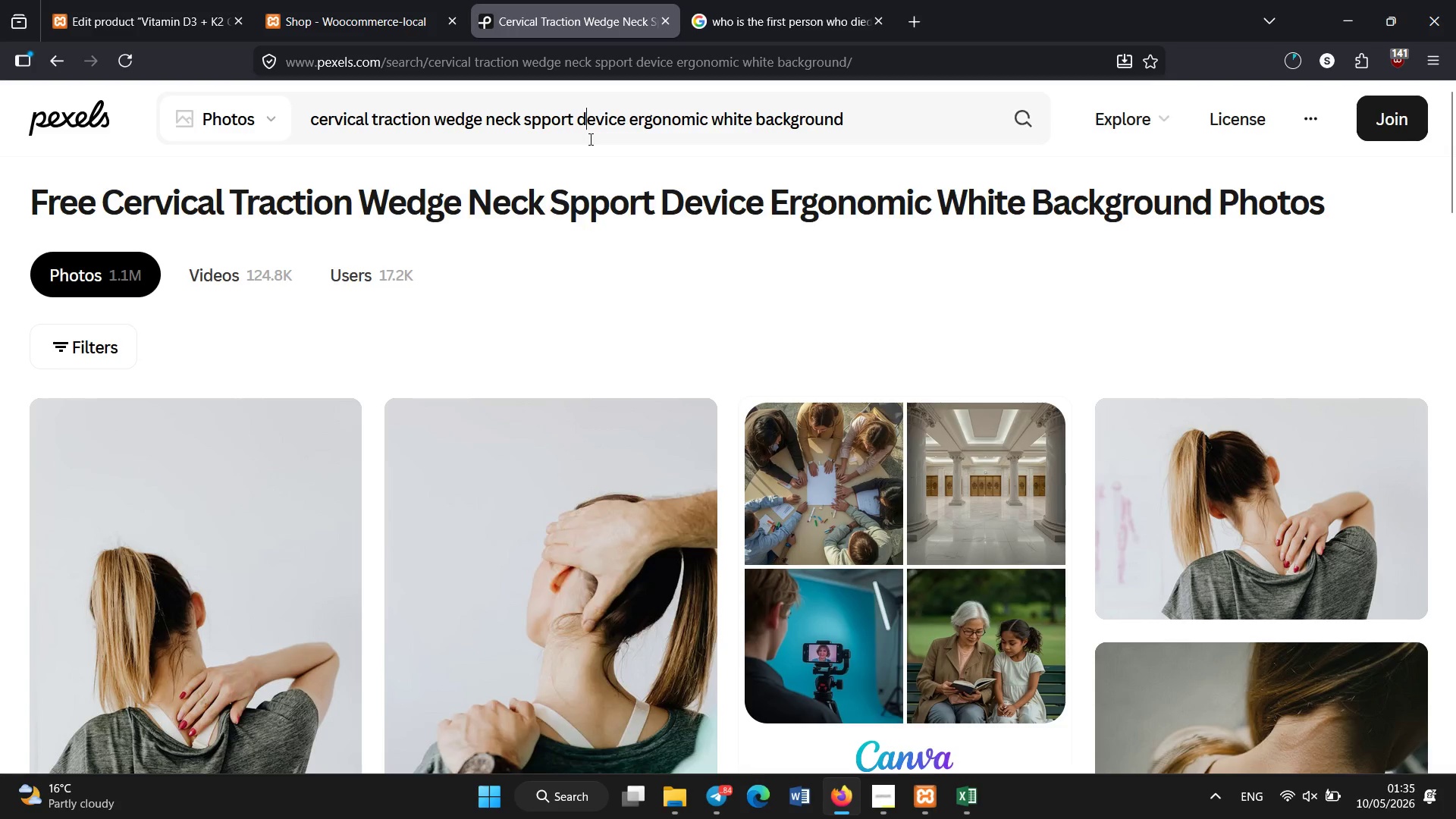 
key(Control+A)
 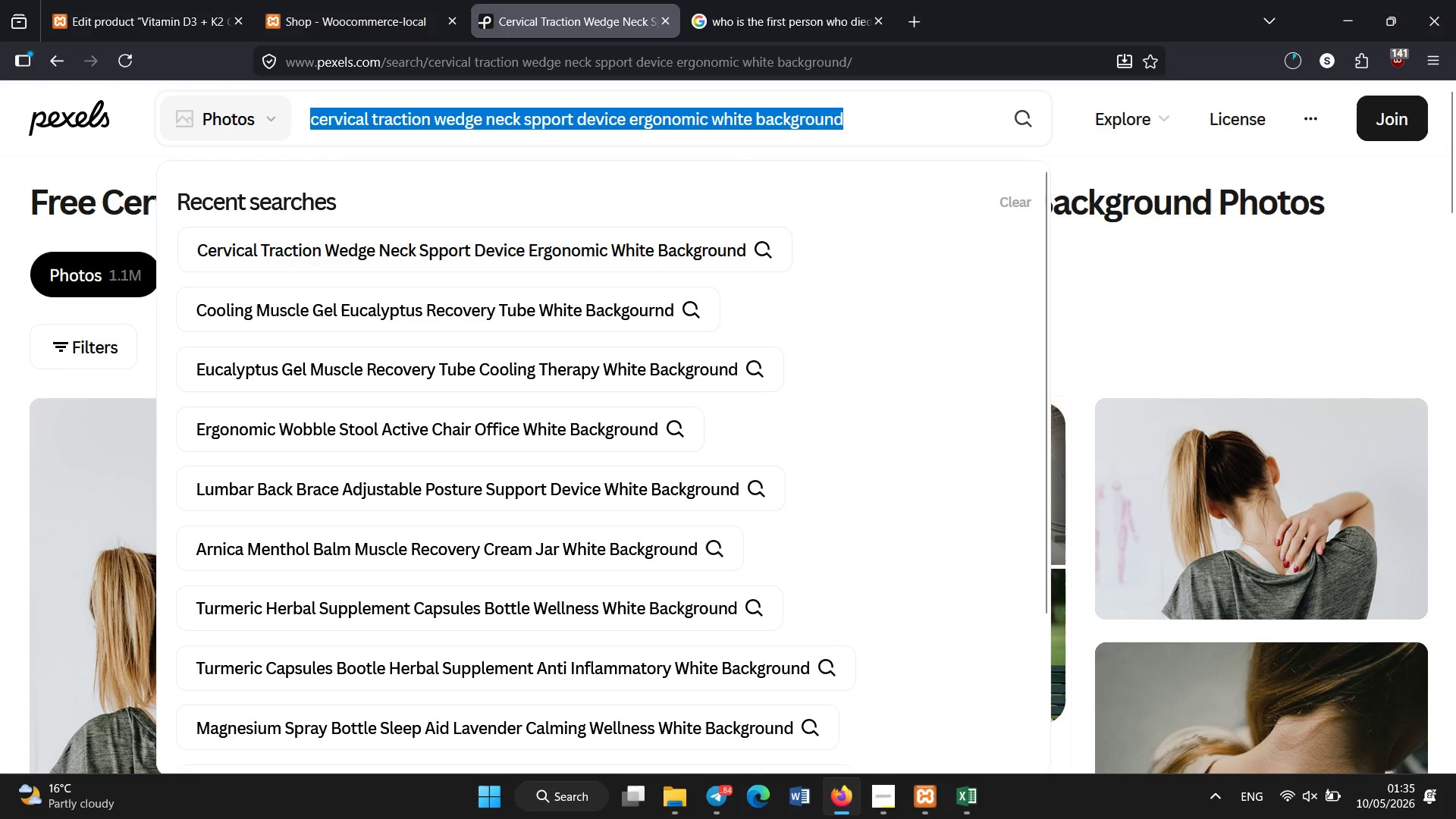 
key(Backspace)
 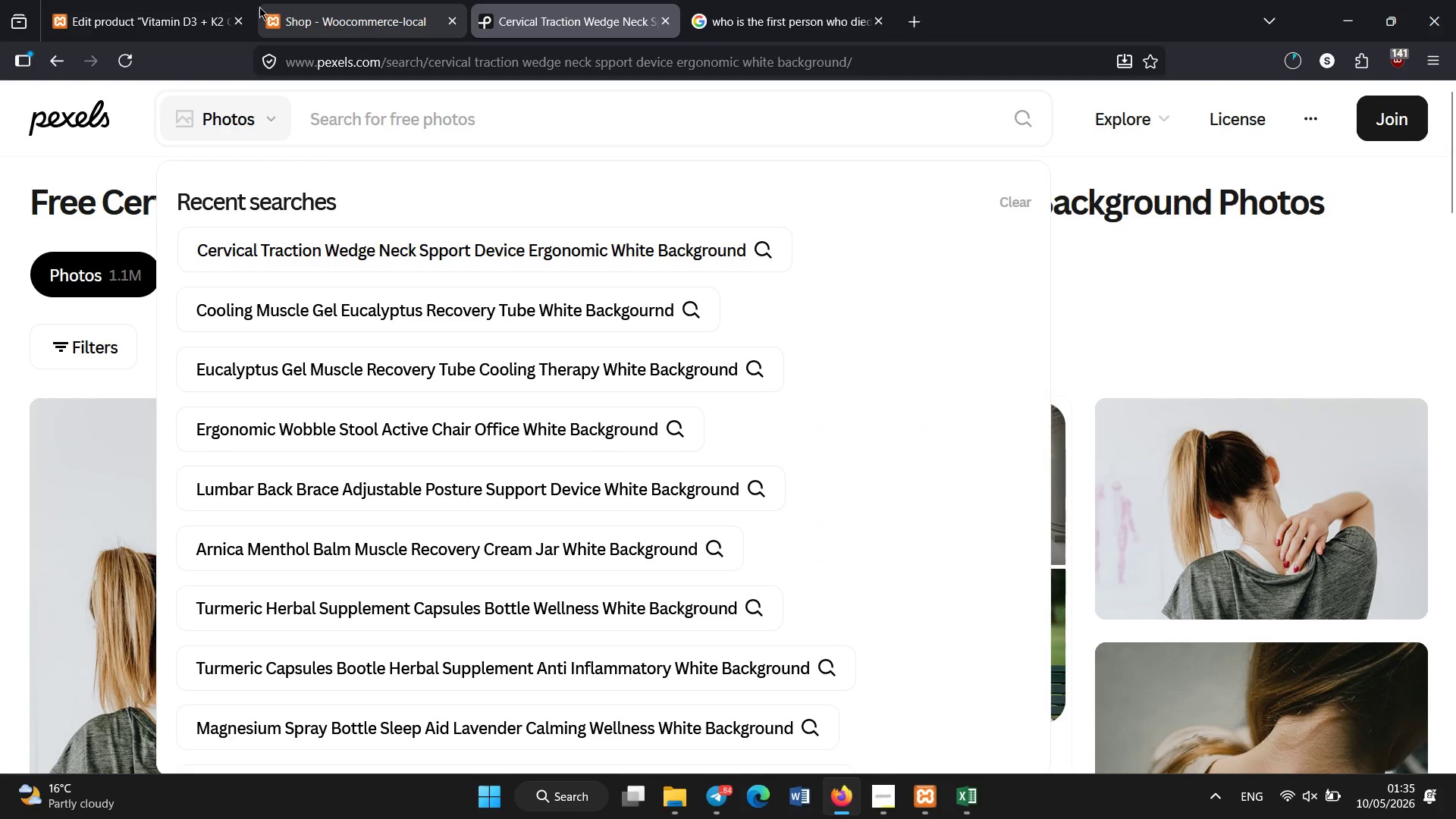 
left_click([64, 0])
 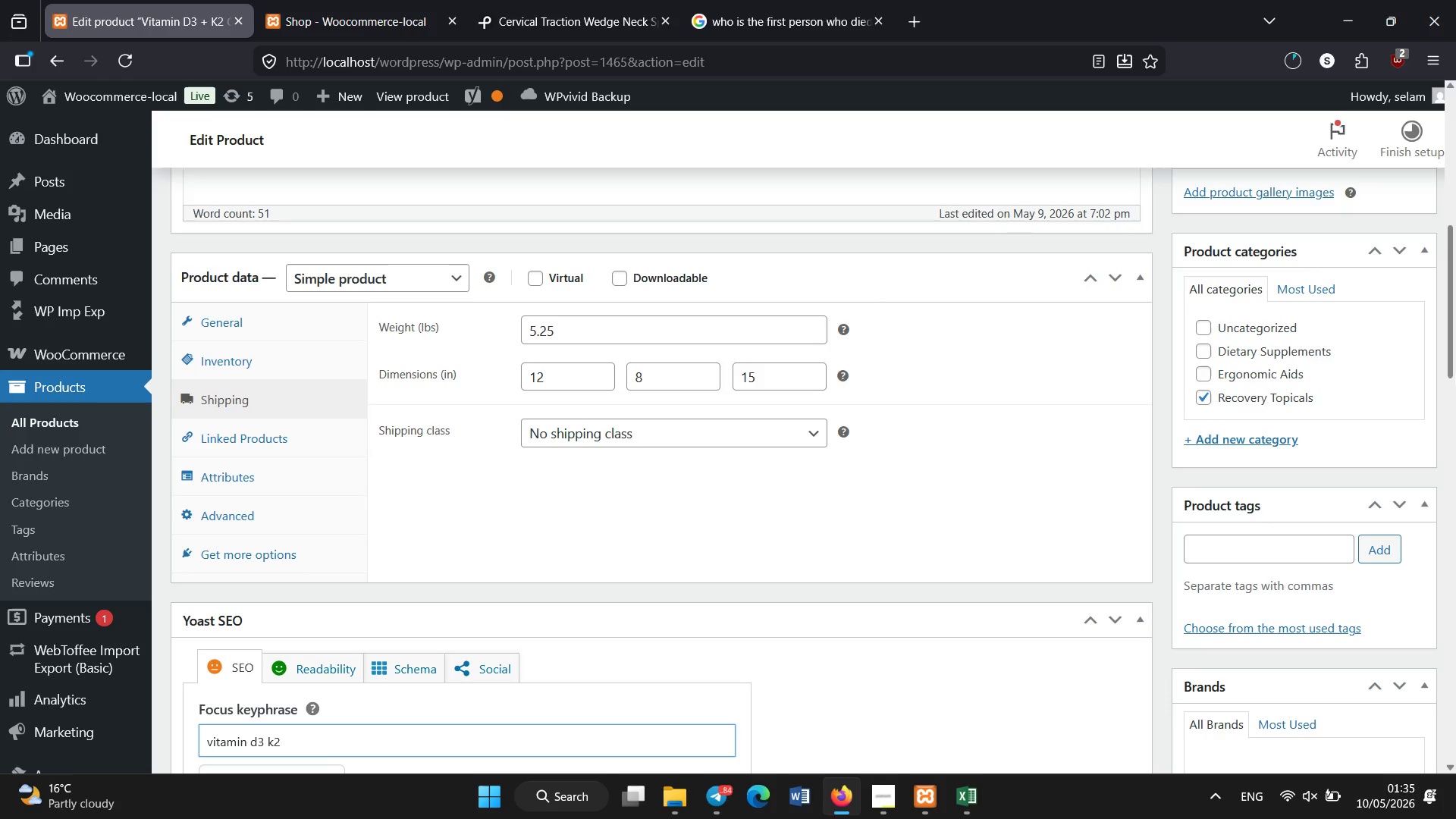 
left_click_drag(start_coordinate=[1455, 325], to_coordinate=[1455, 286])
 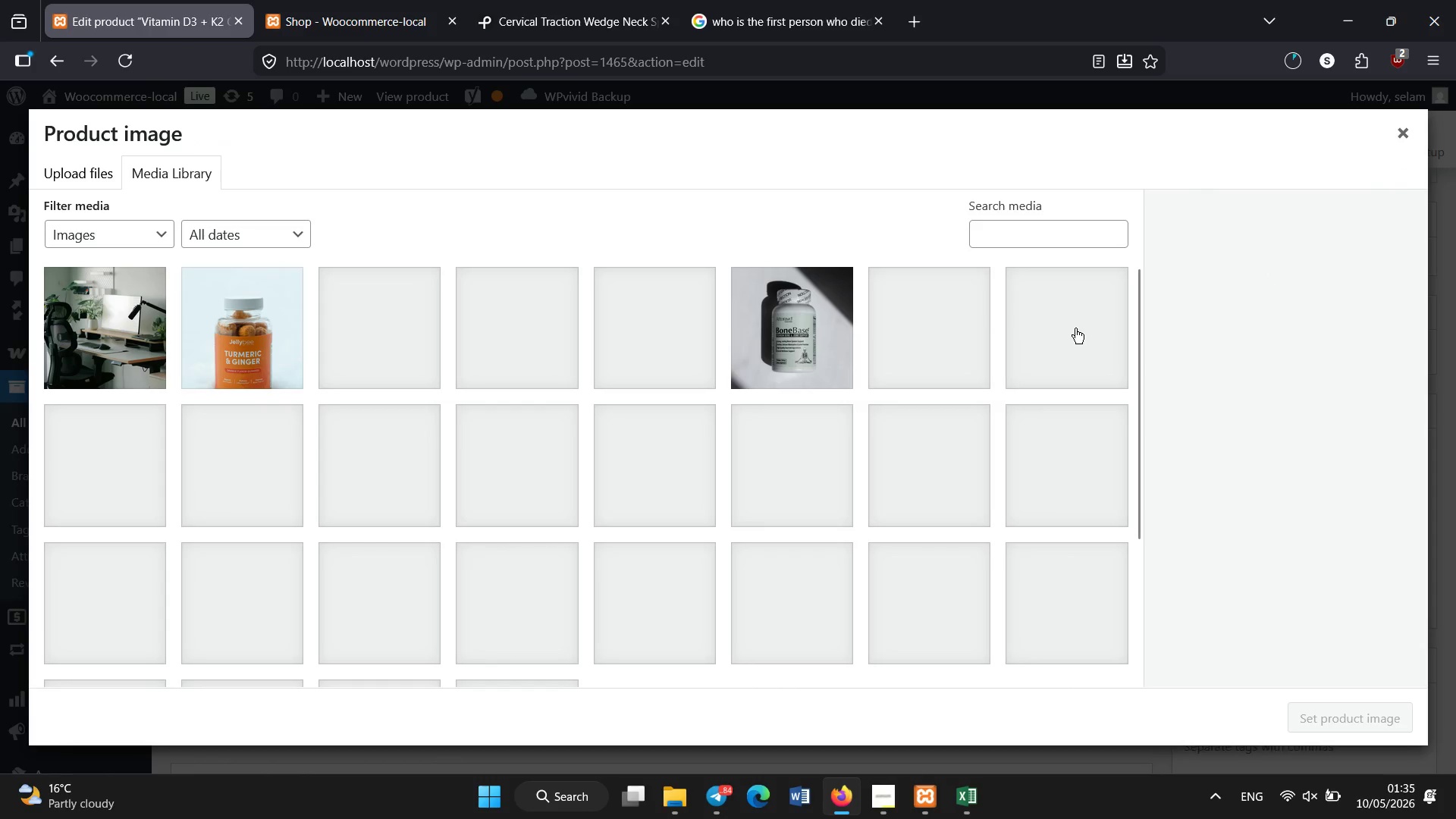 
wait(7.3)
 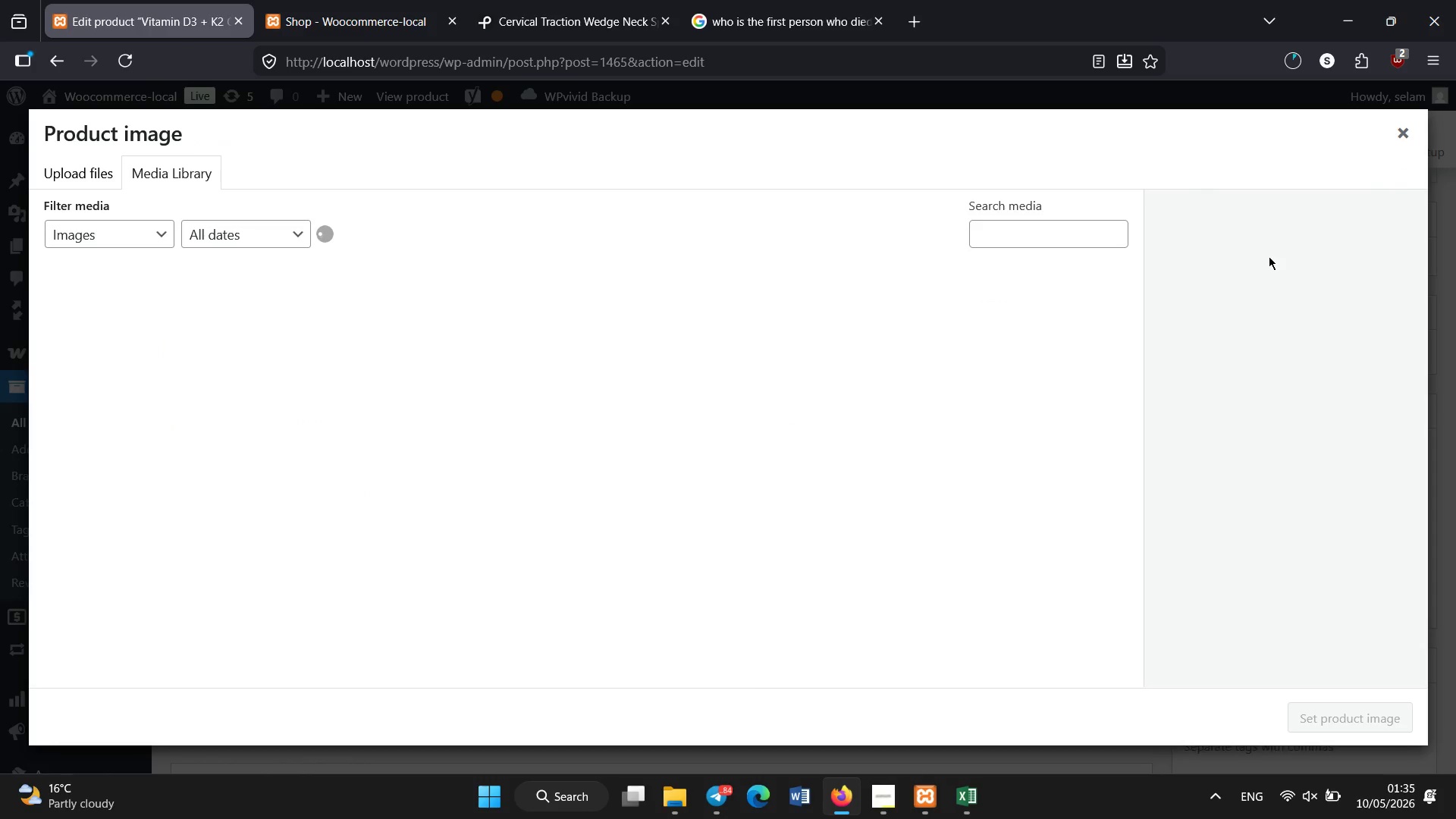 
left_click_drag(start_coordinate=[1138, 392], to_coordinate=[1126, 496])
 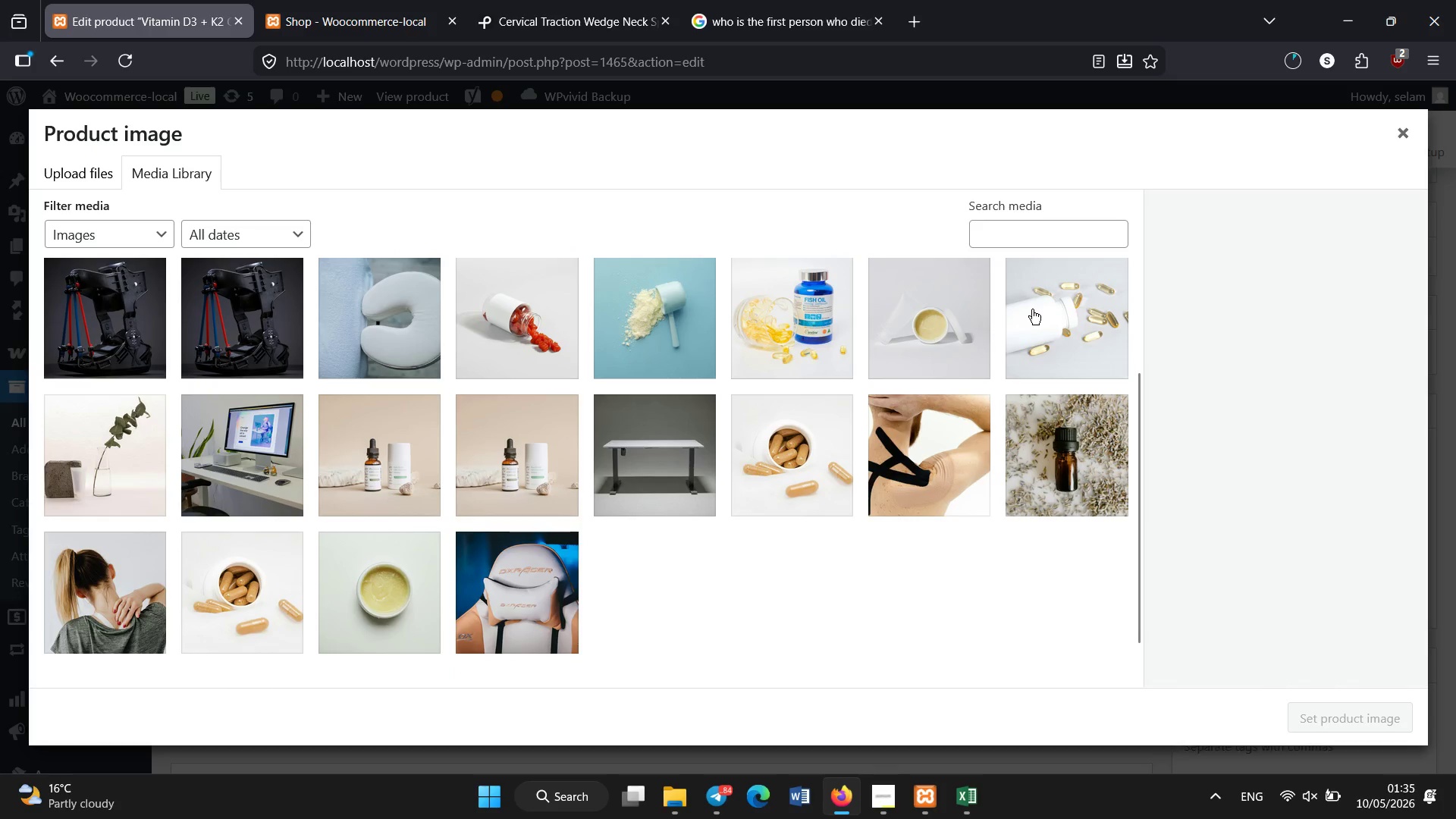 
left_click([1032, 309])
 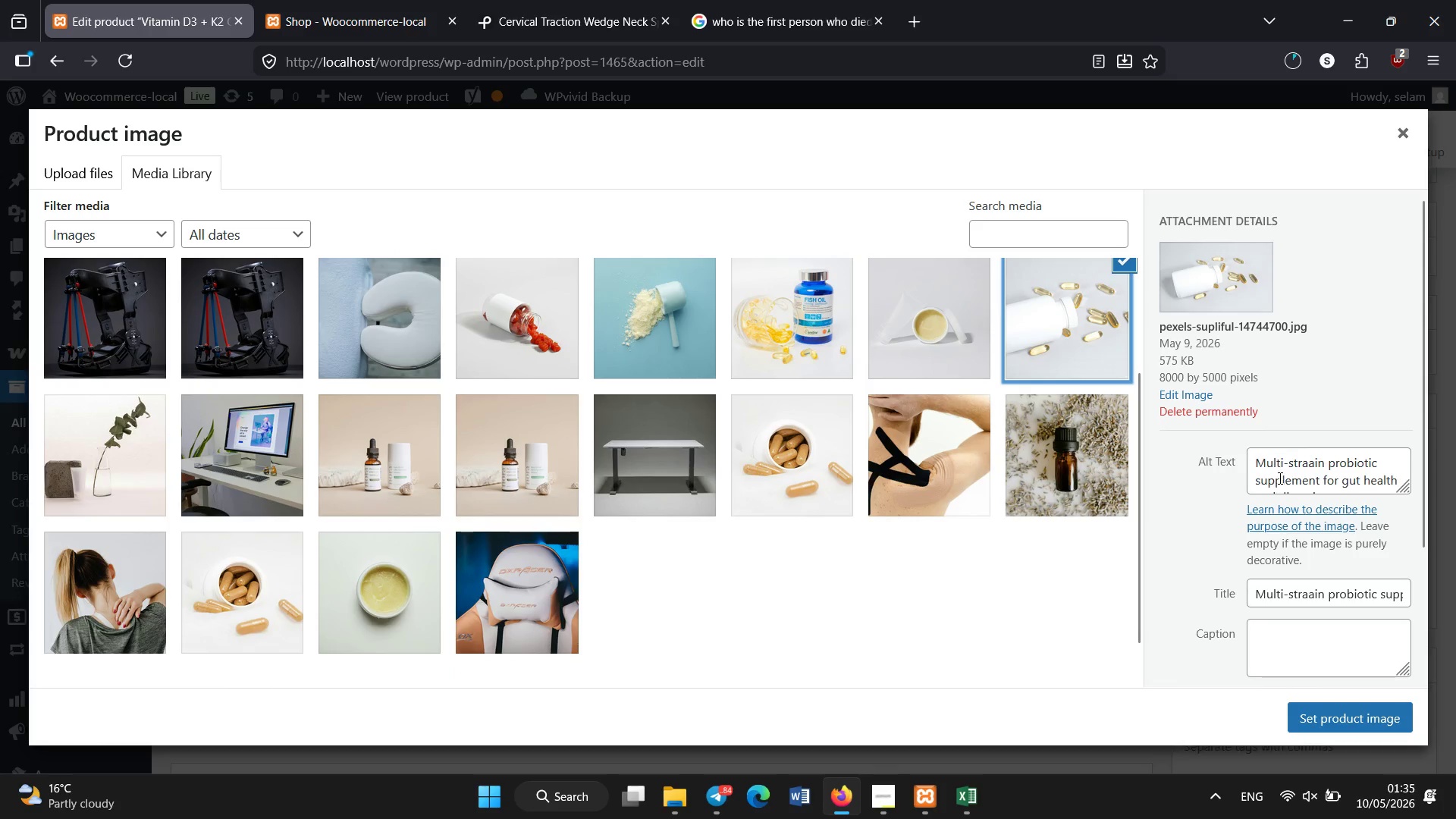 
left_click([1280, 479])
 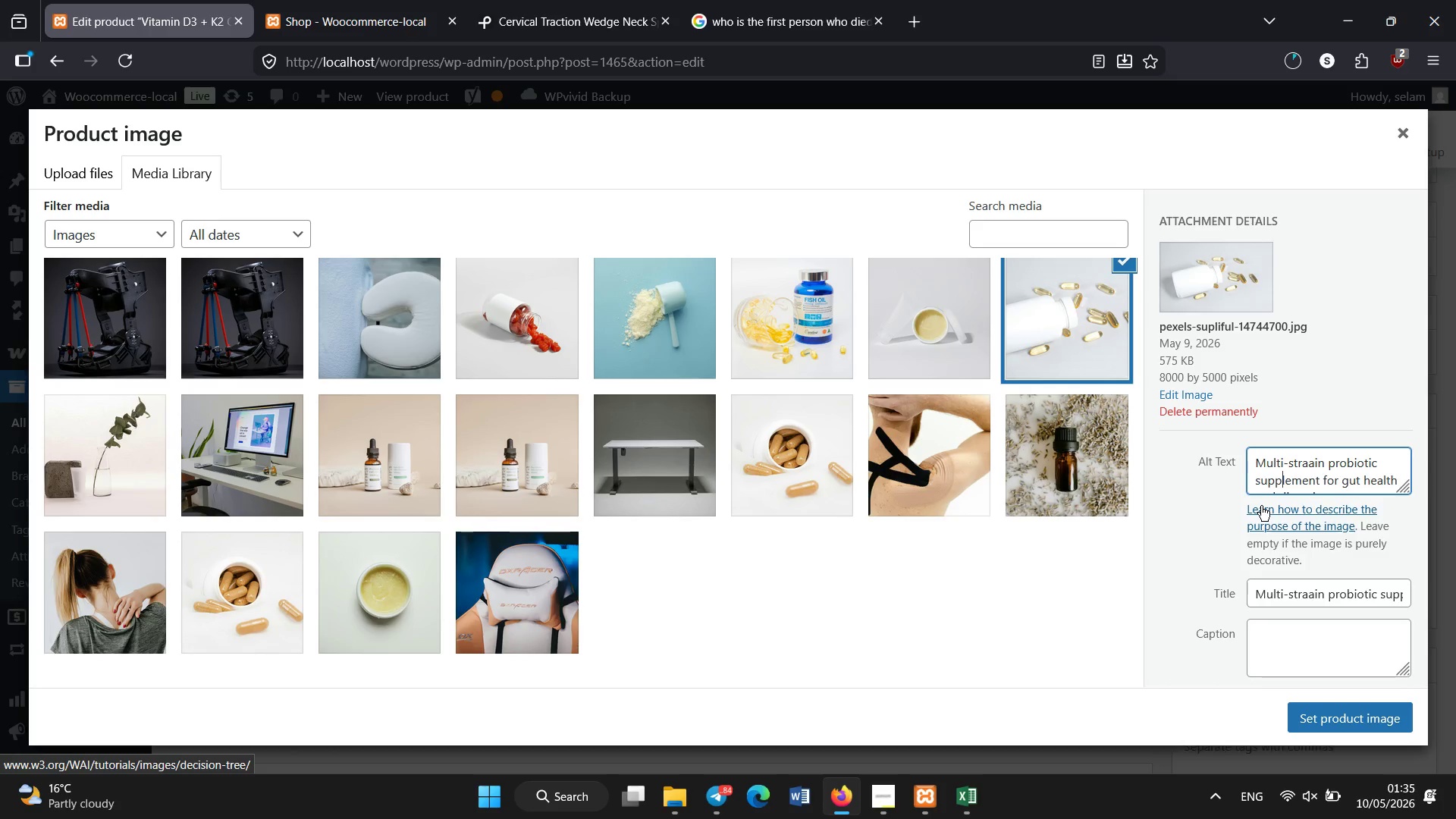 
wait(7.77)
 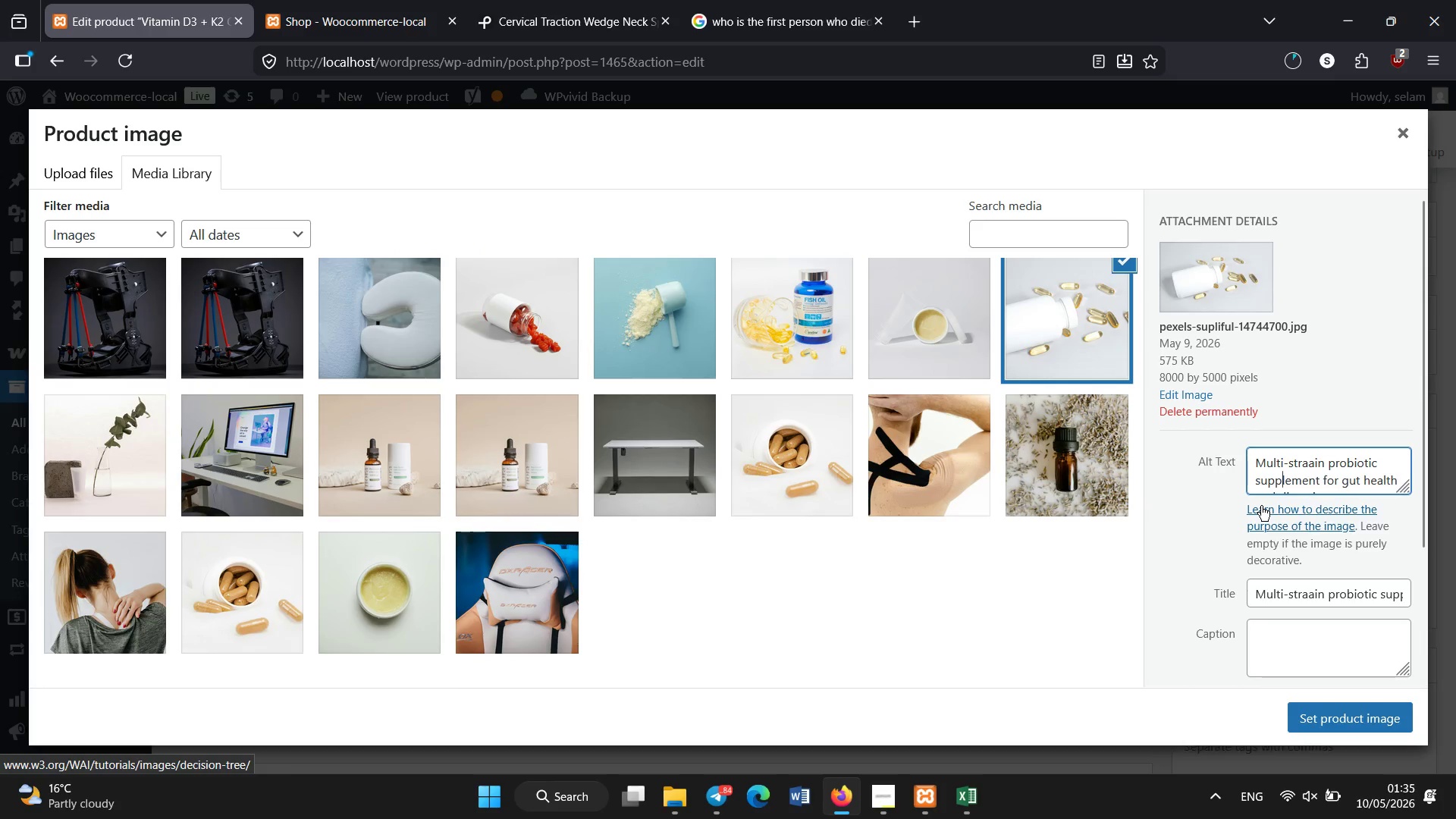 
left_click([1304, 459])
 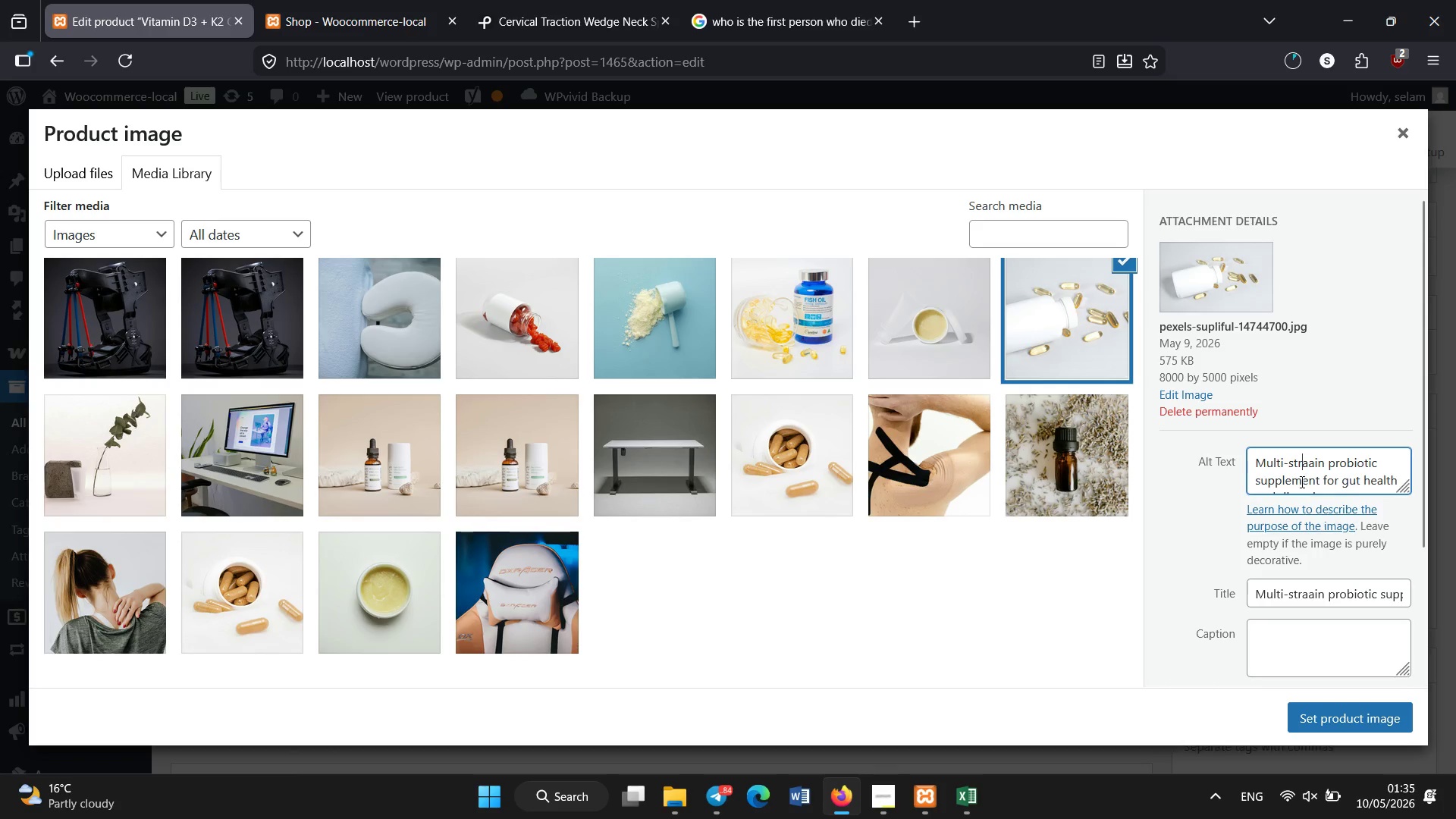 
key(Control+A)
 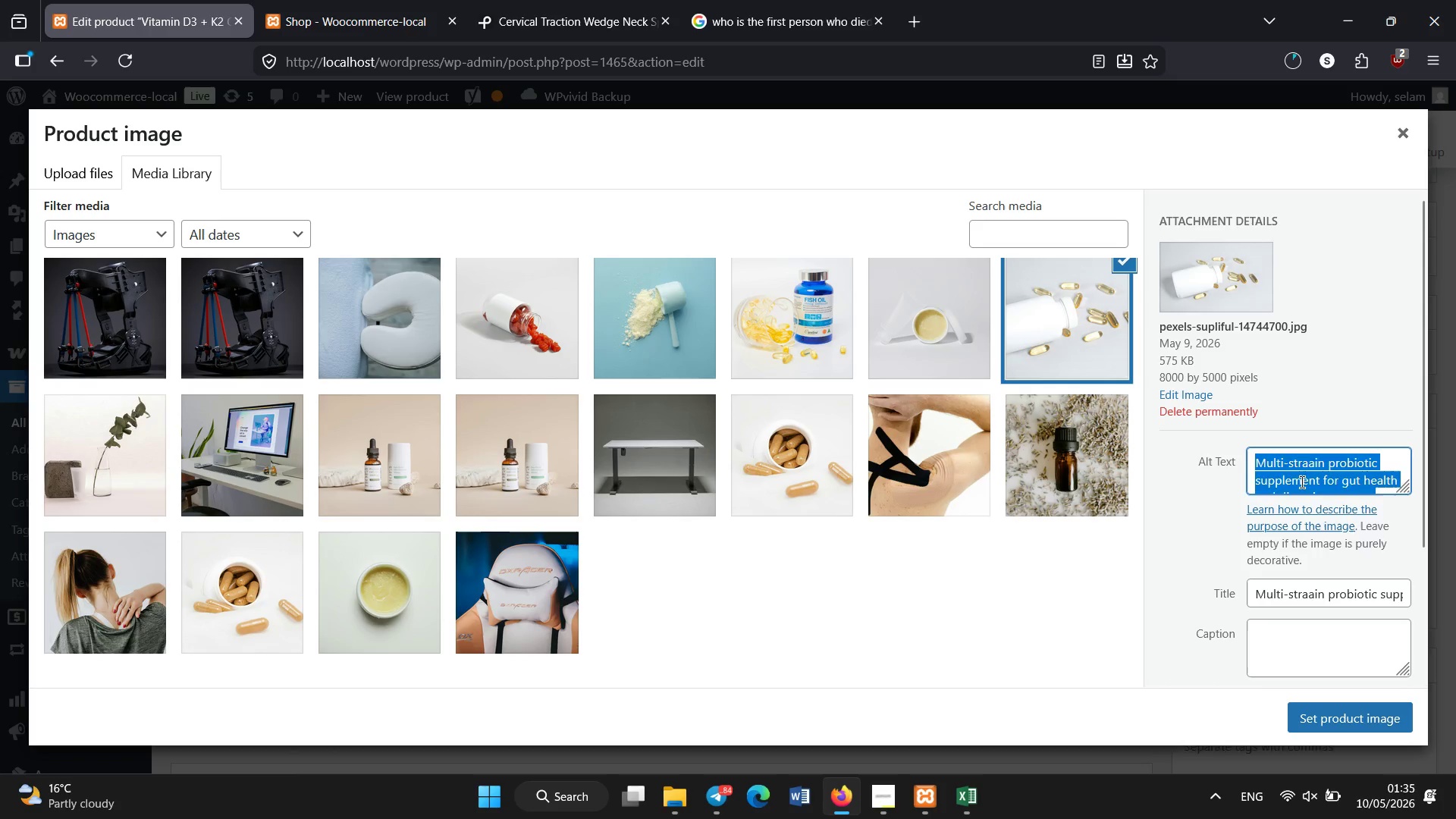 
key(Backspace)
type(vitamin d3 k2 supplement capsules boo)
key(Backspace)
type(ttle wellness white background)
 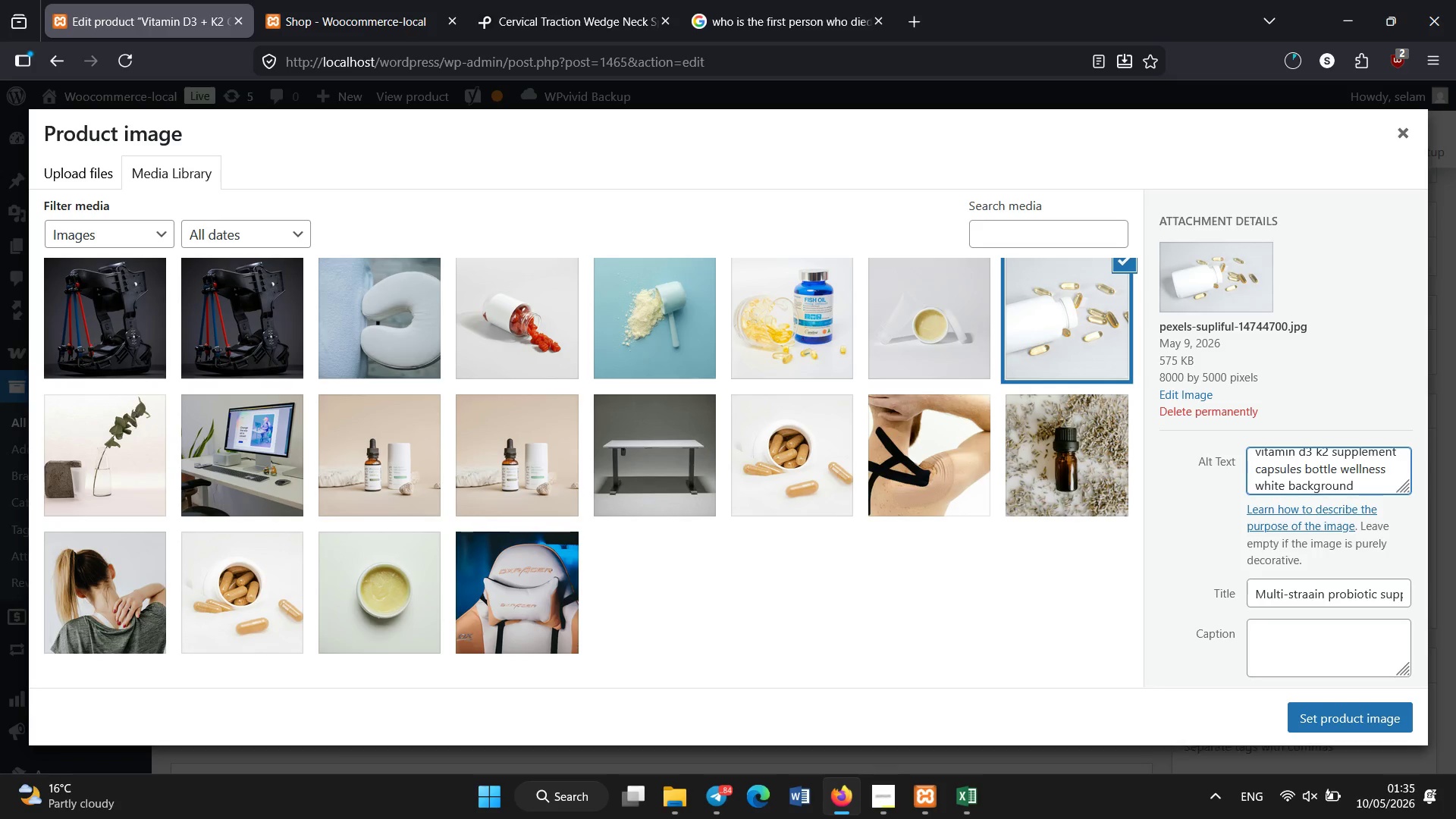 
key(Control+A)
 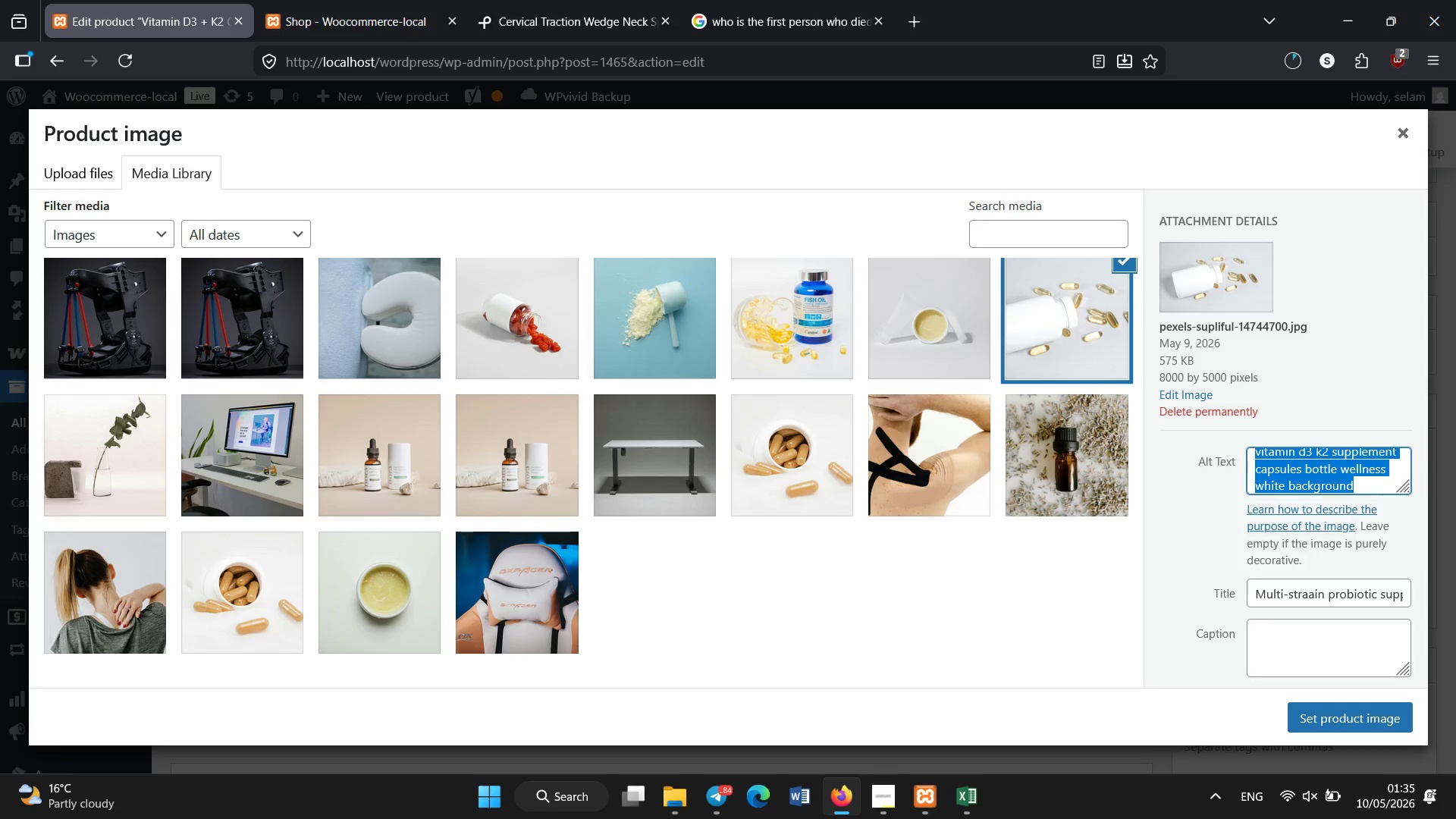 
key(Control+C)
 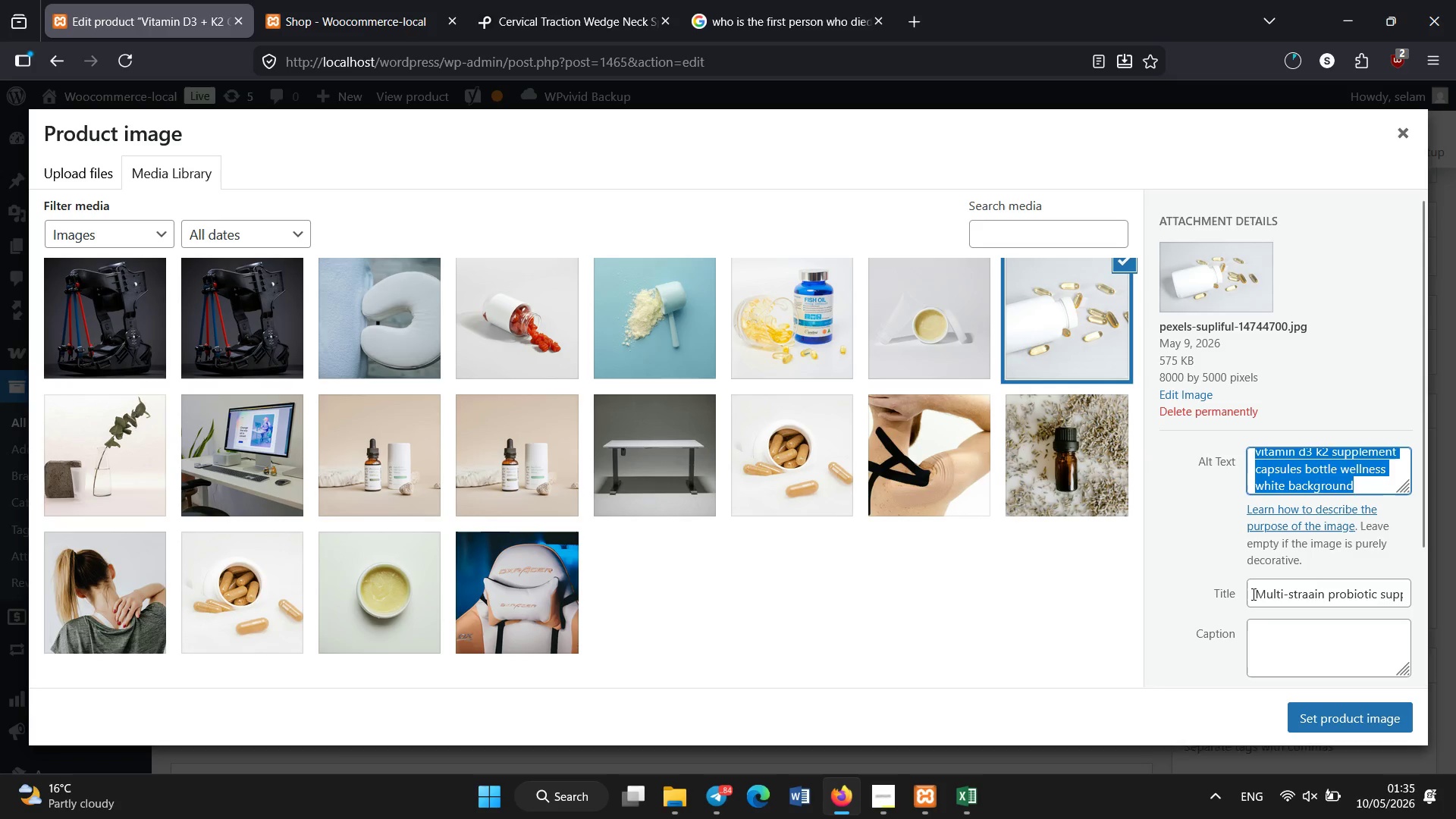 
left_click([1255, 595])
 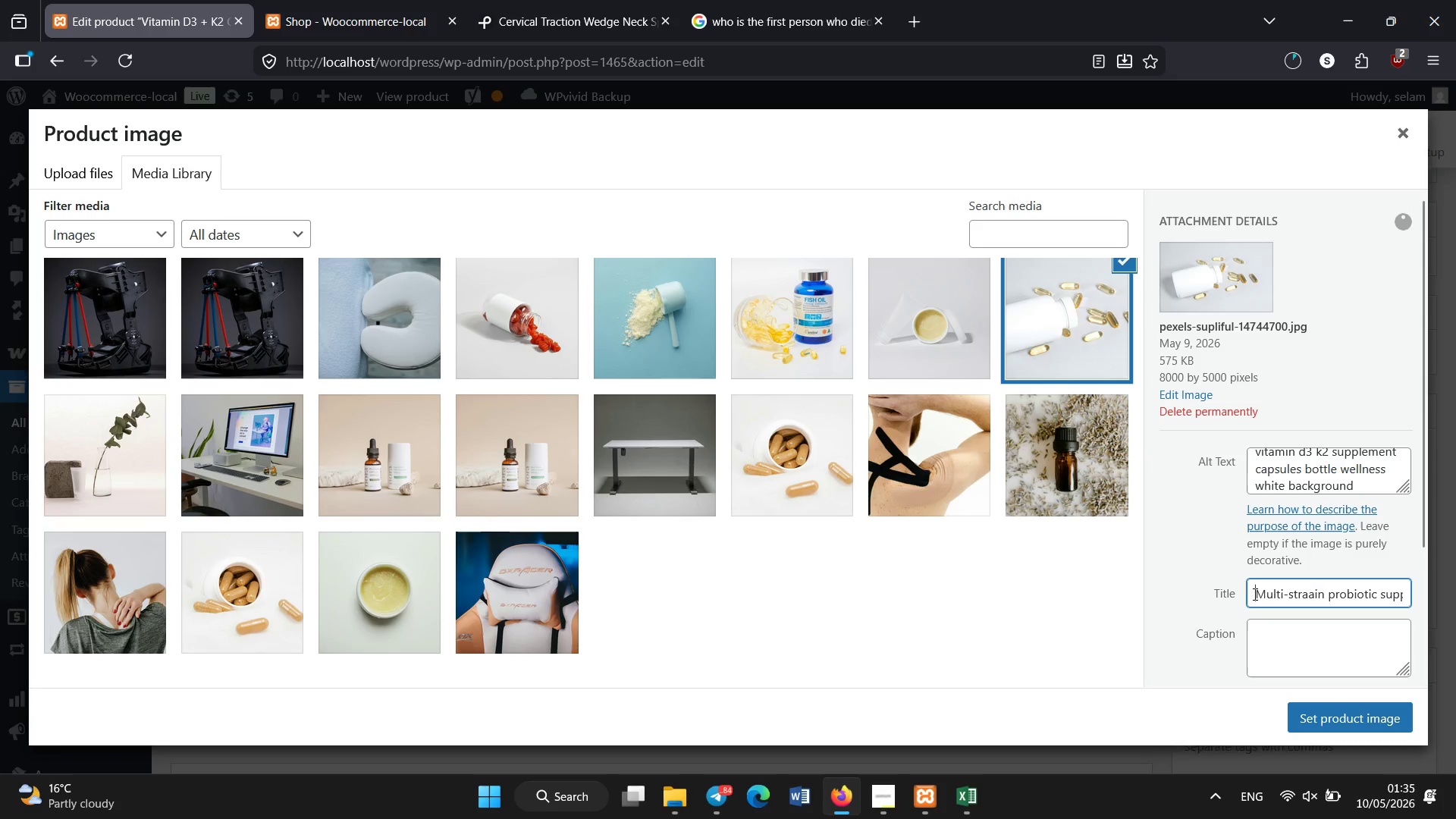 
key(Control+A)
 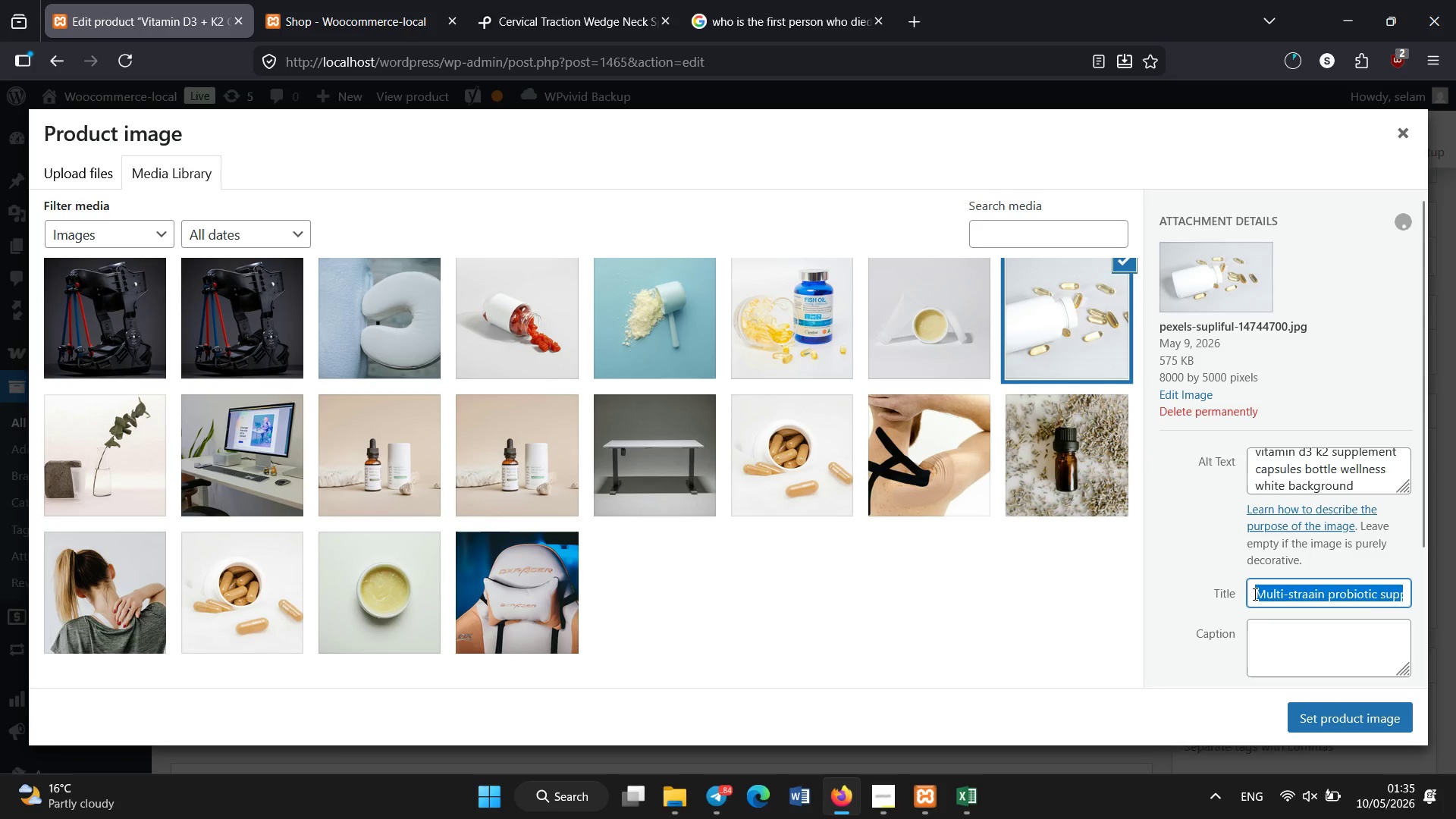 
key(Control+V)
 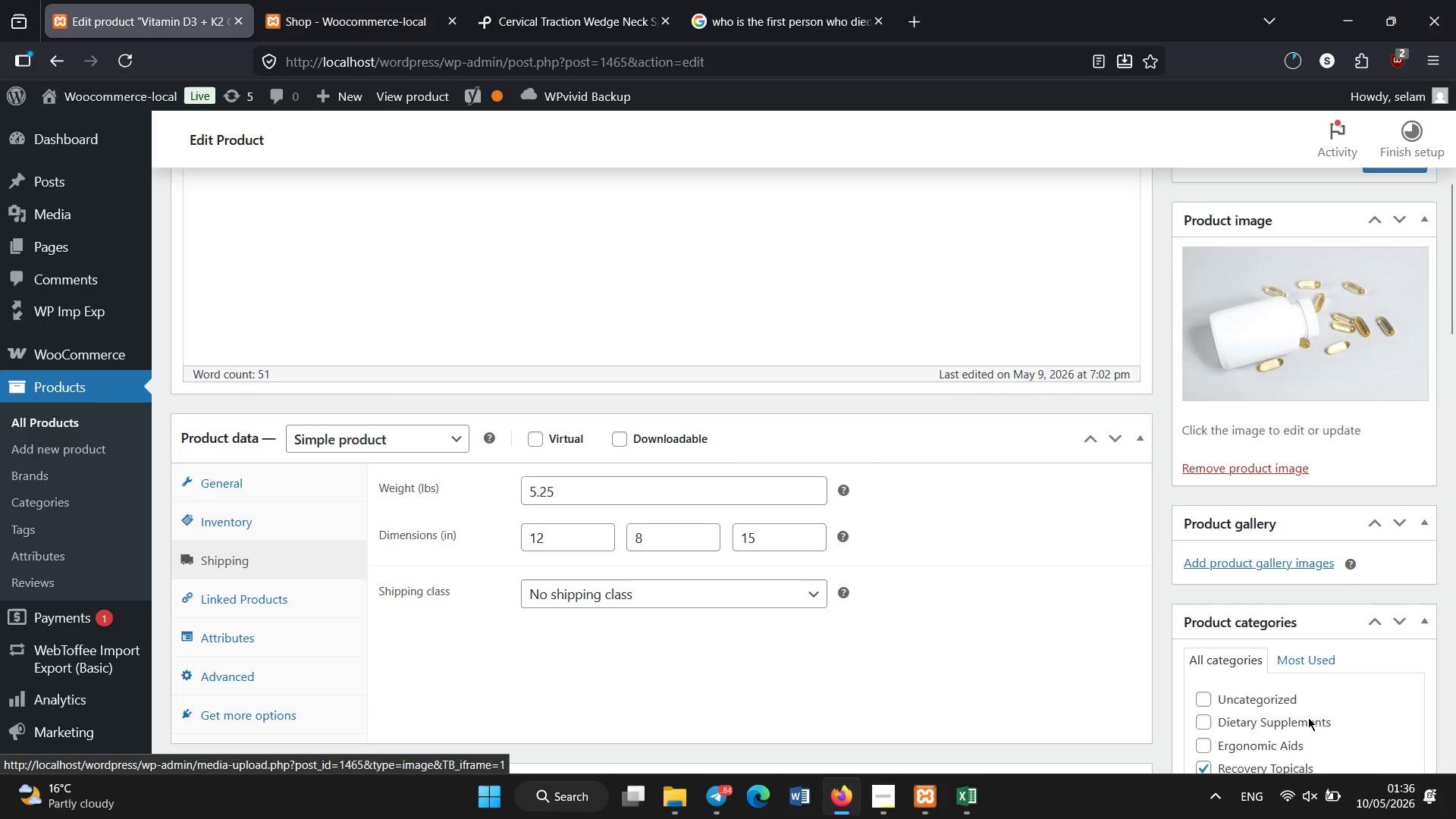 
wait(7.2)
 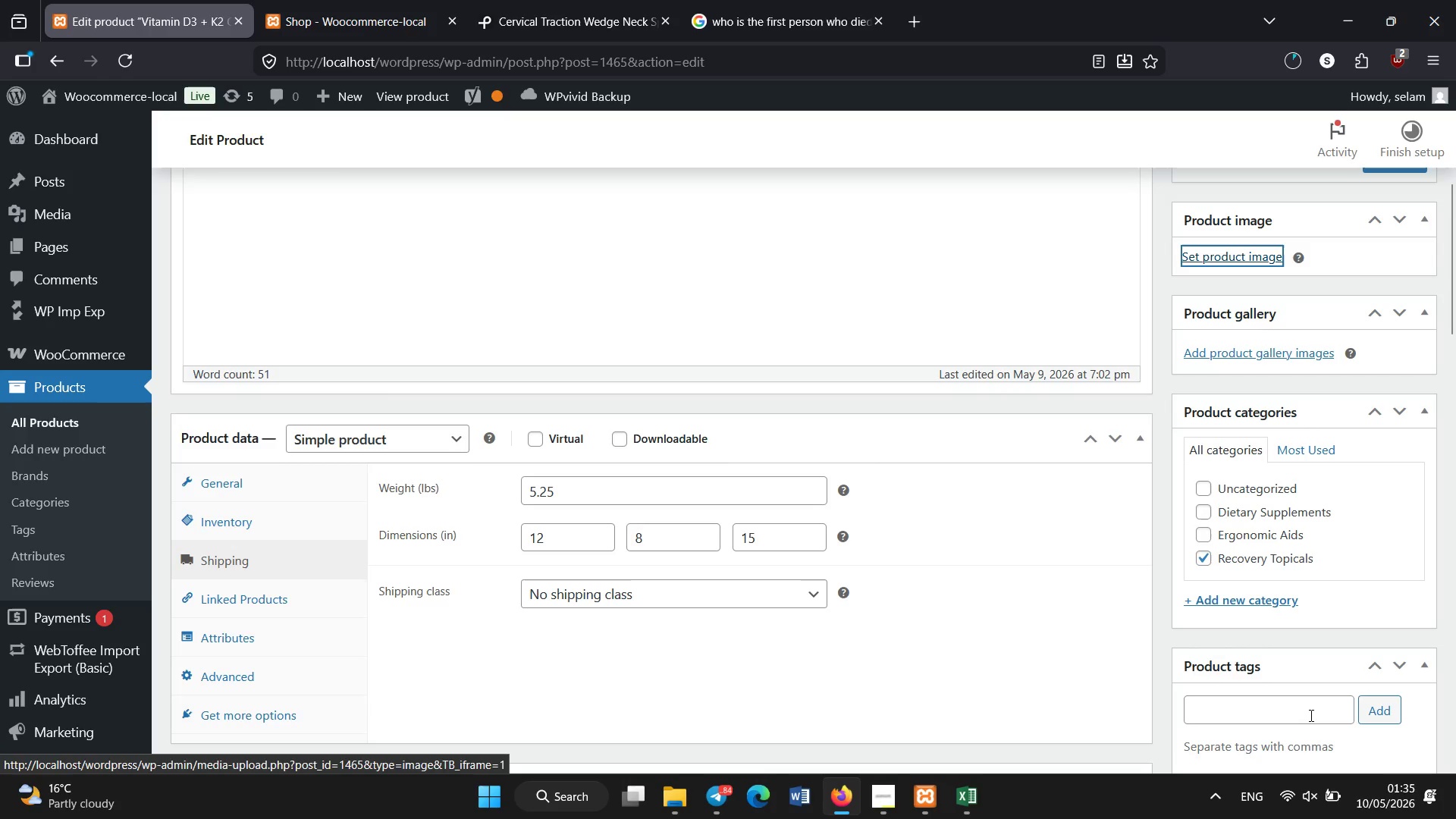 
left_click_drag(start_coordinate=[1455, 278], to_coordinate=[1455, 170])
 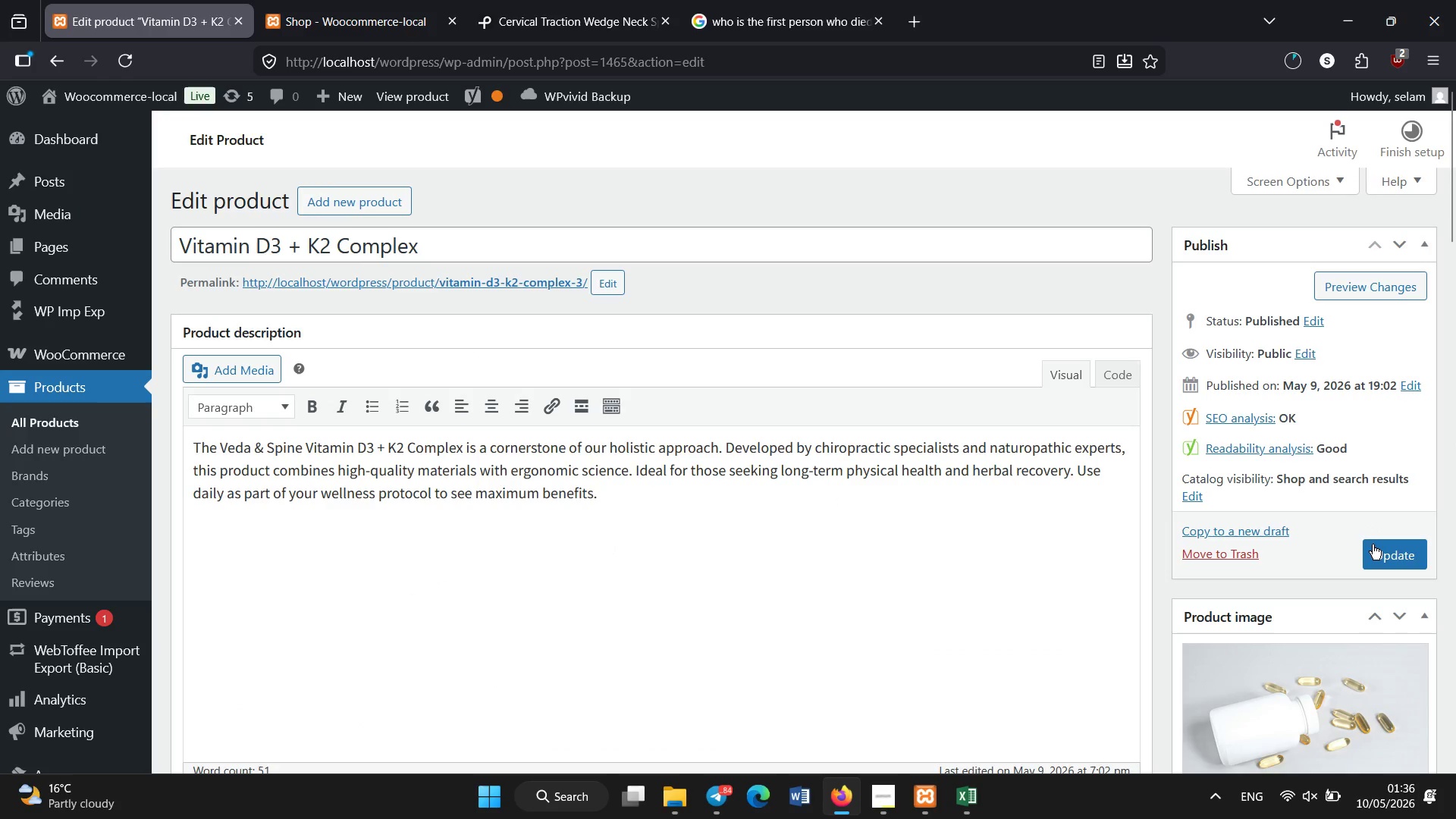 
left_click([1373, 546])
 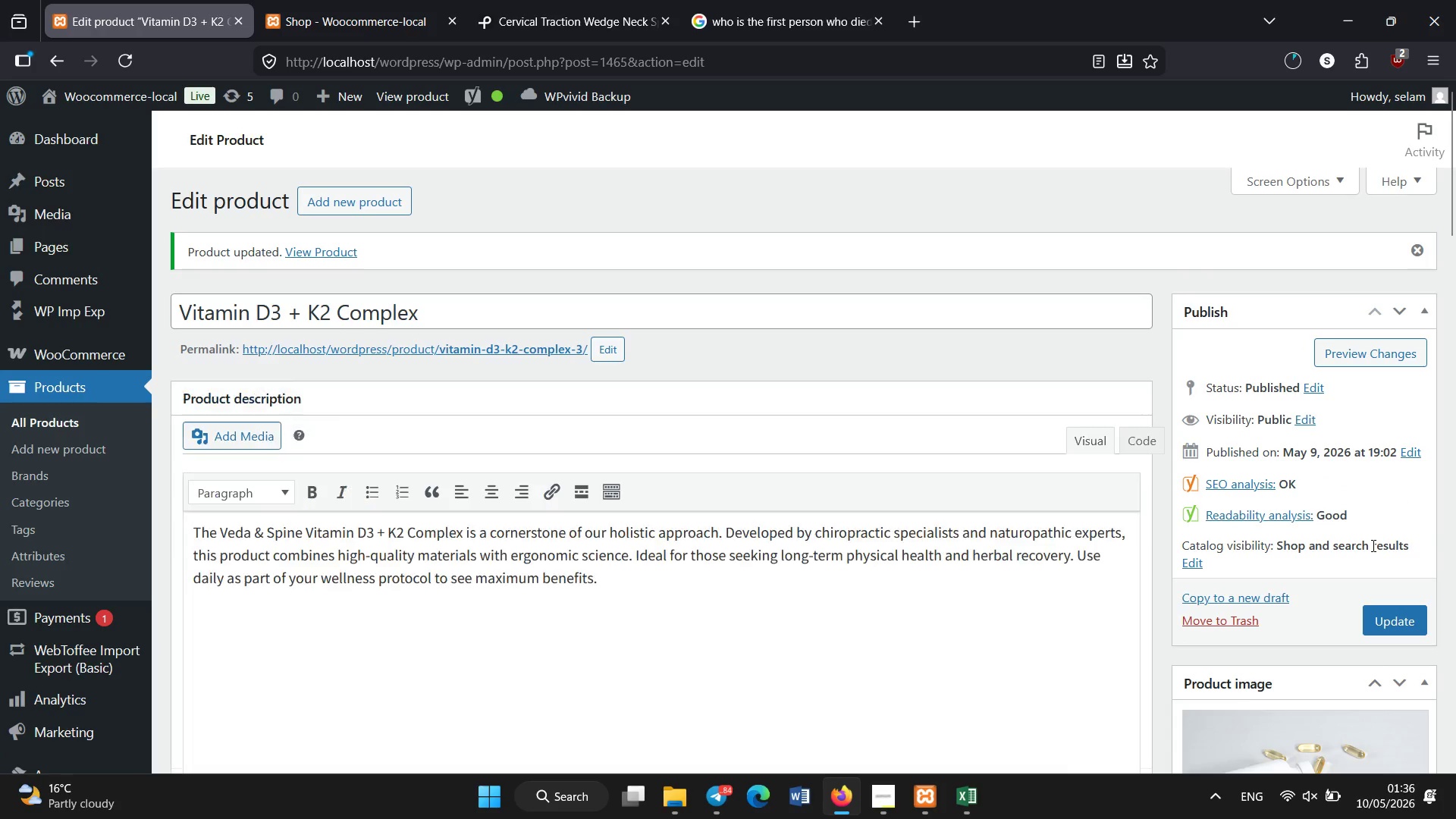 
wait(25.05)
 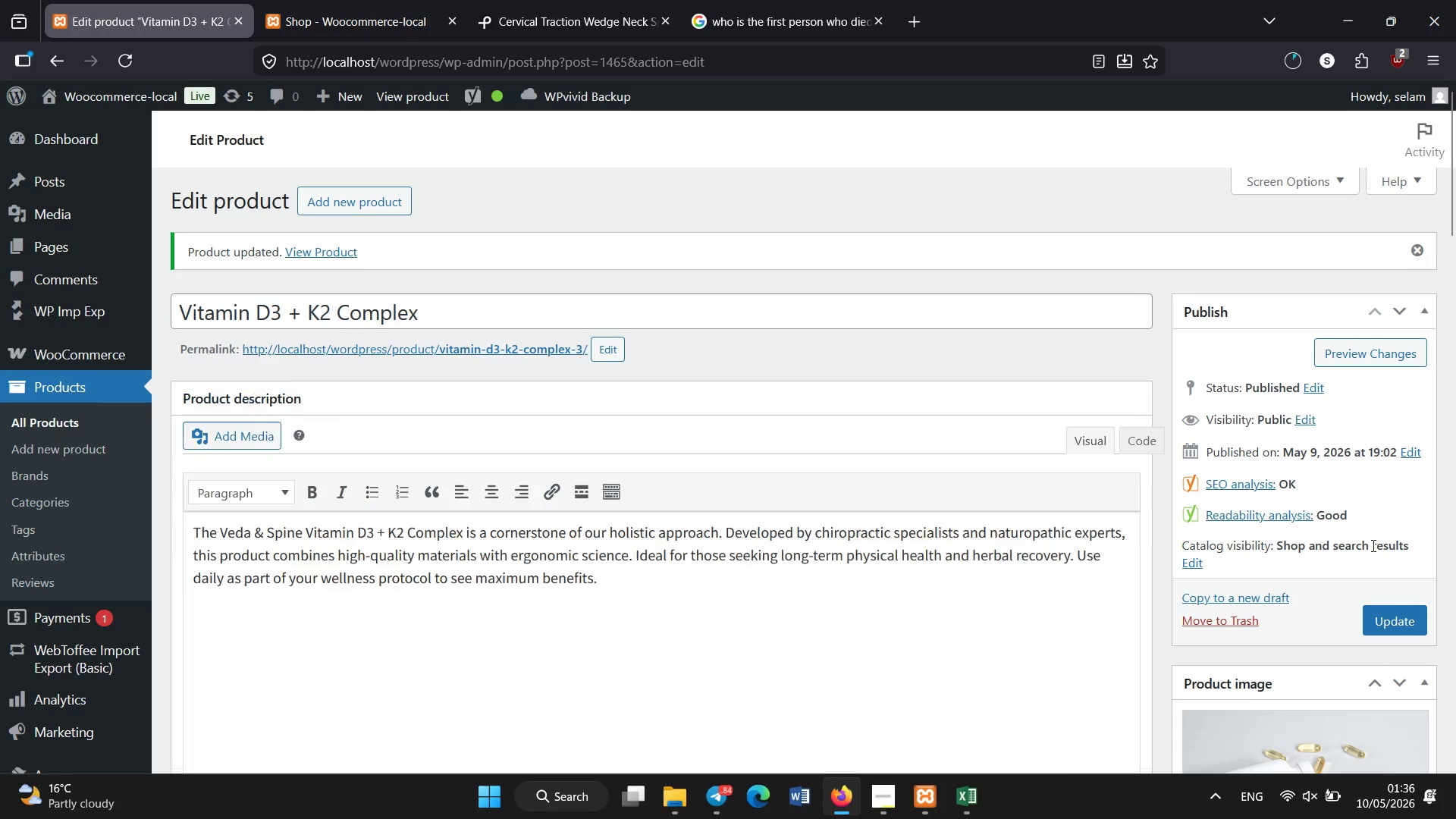 
left_click([57, 432])
 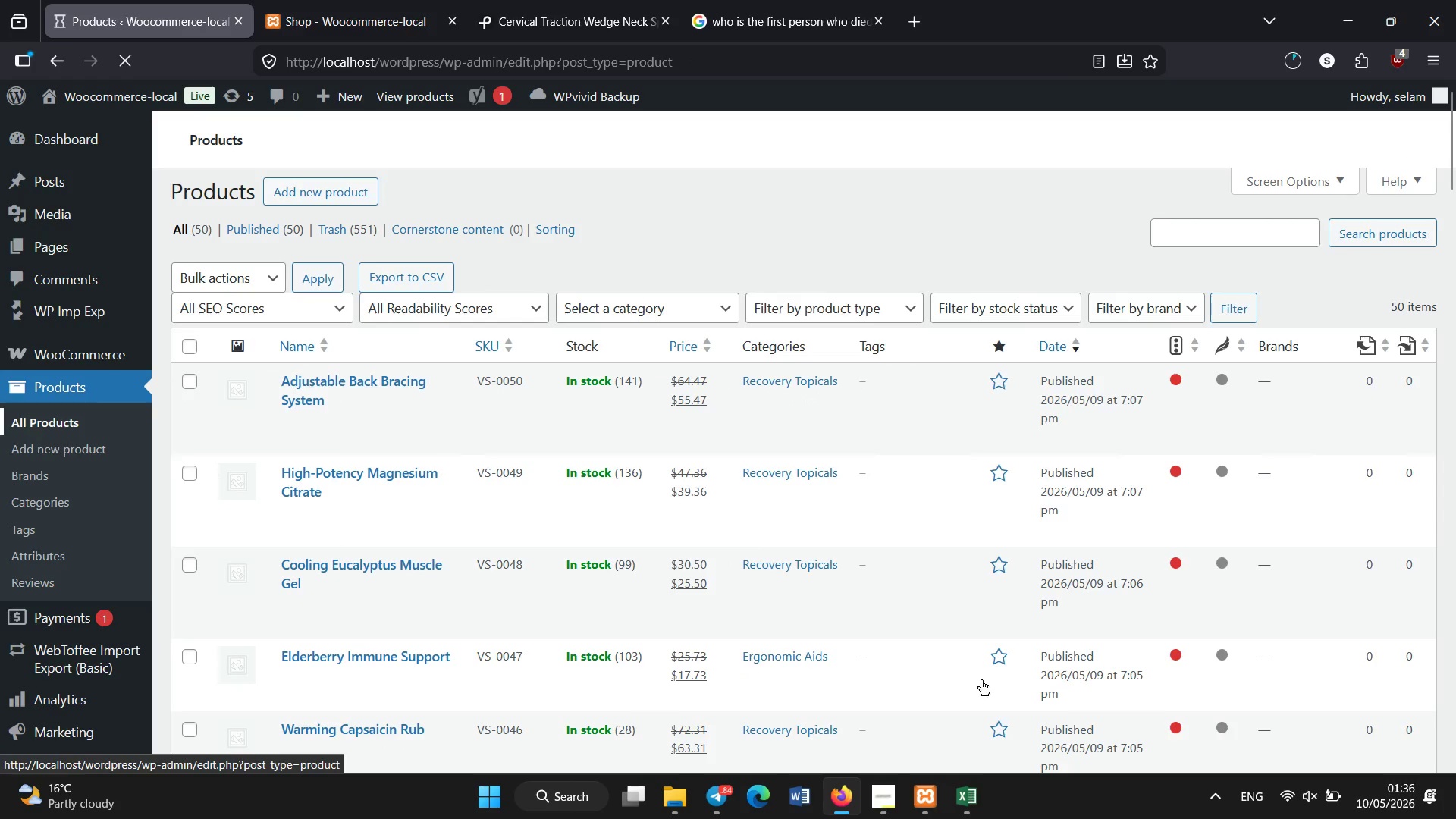 
wait(7.42)
 